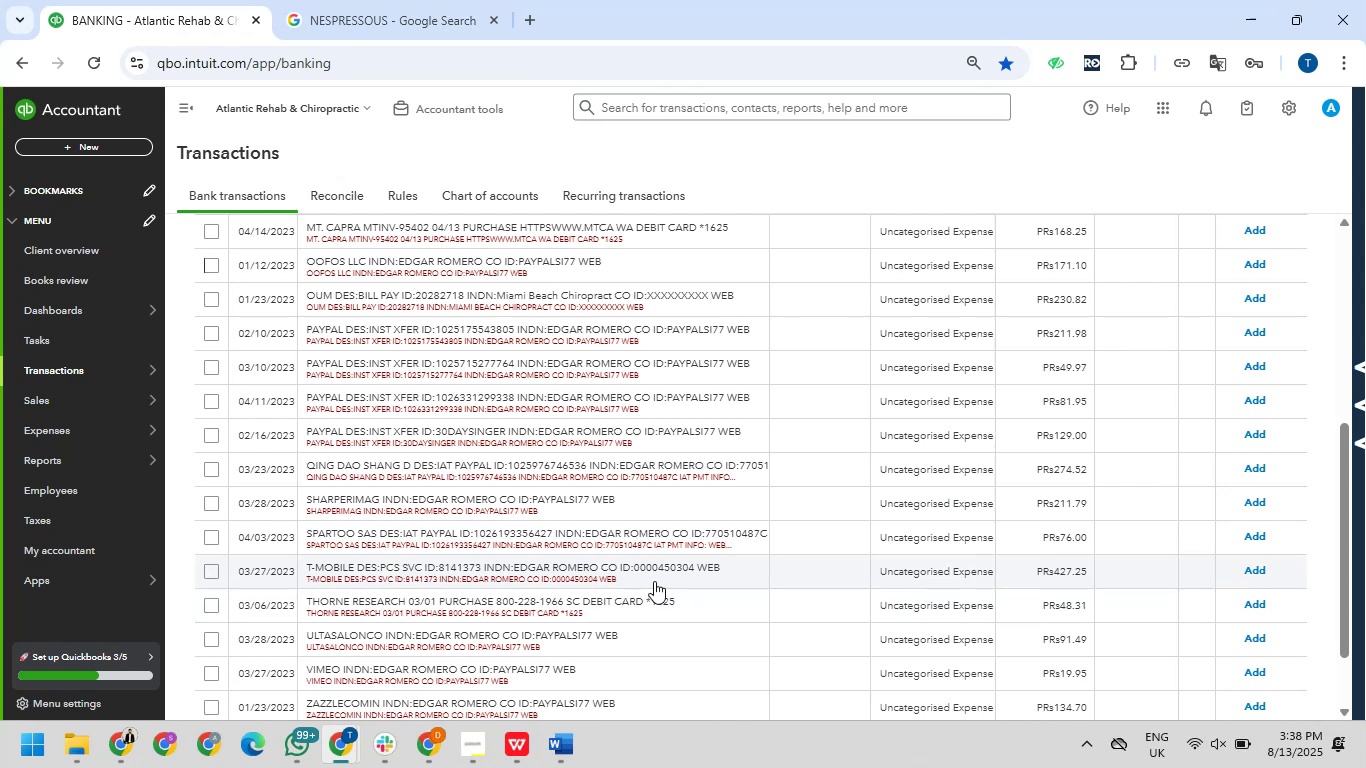 
scroll: coordinate [654, 581], scroll_direction: up, amount: 1.0
 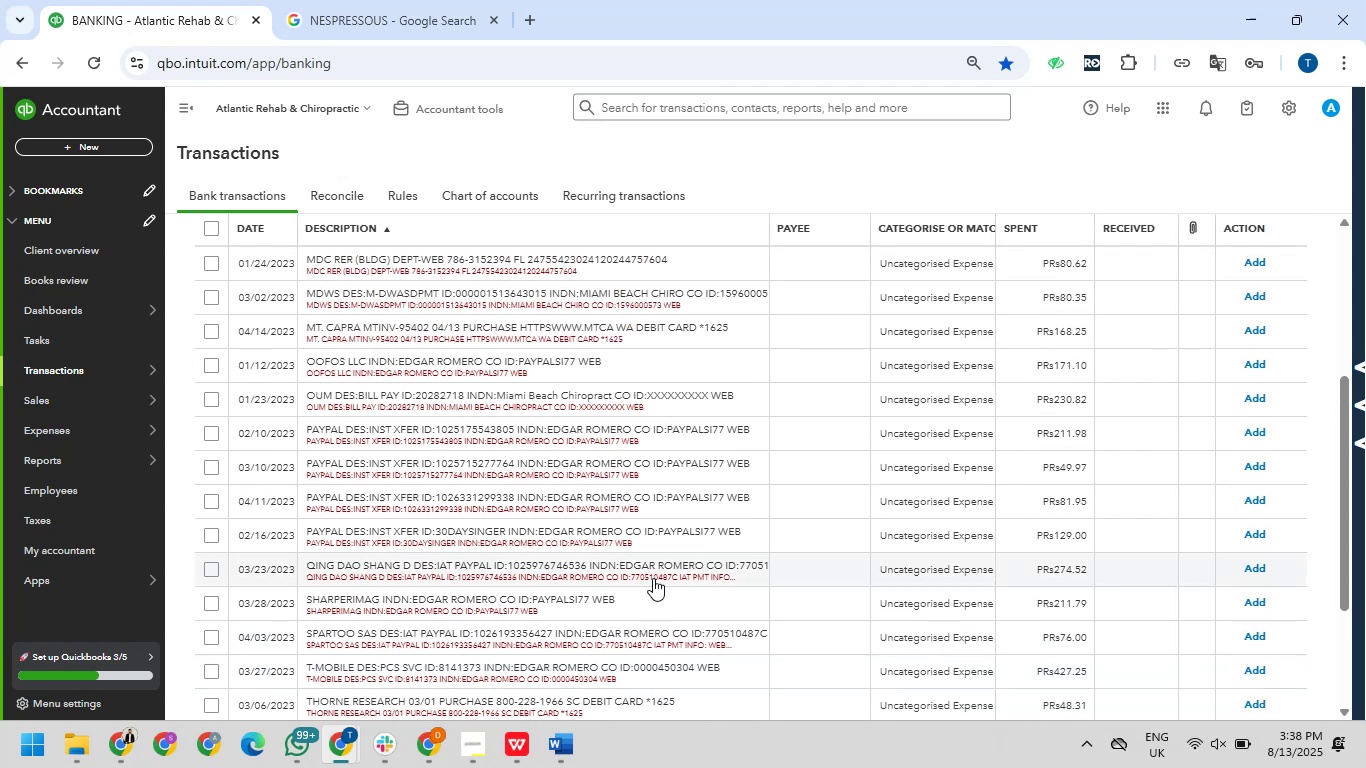 
scroll: coordinate [653, 578], scroll_direction: down, amount: 1.0
 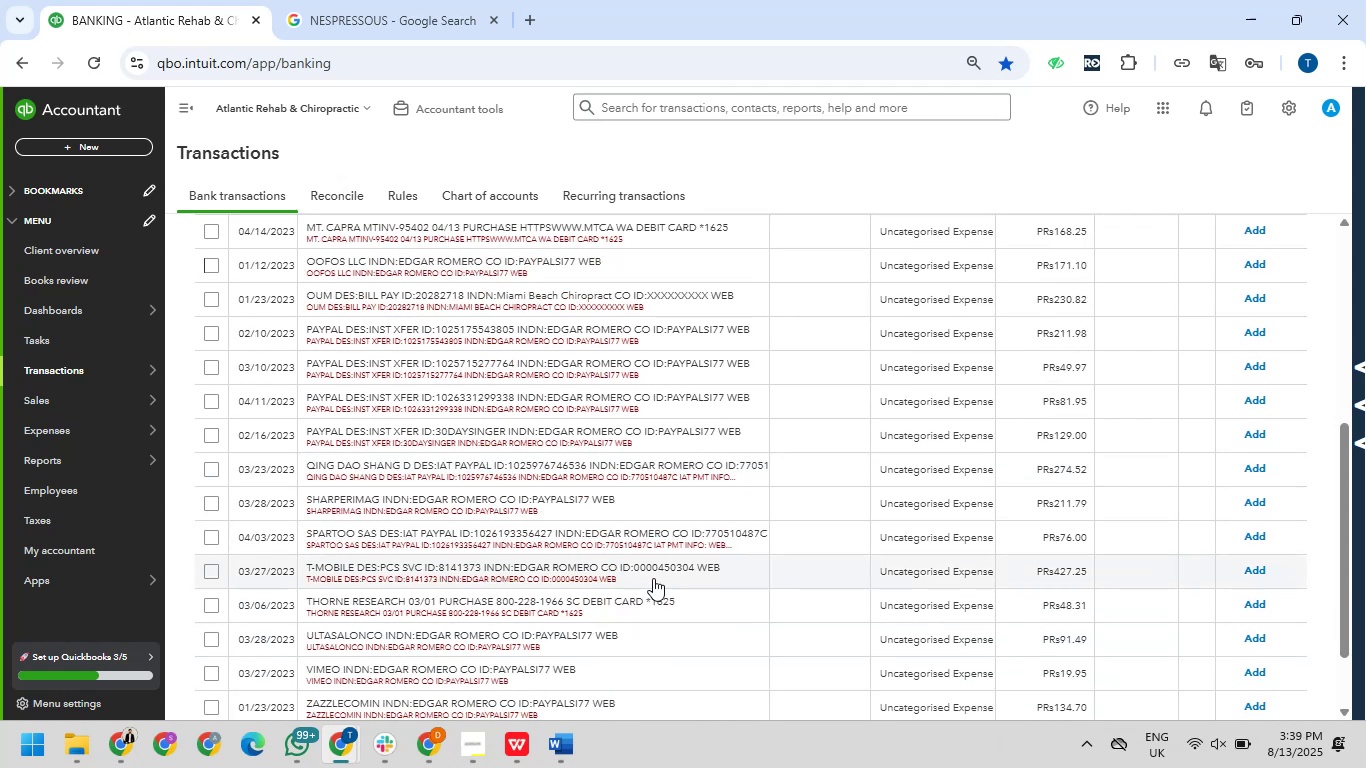 
wait(9.27)
 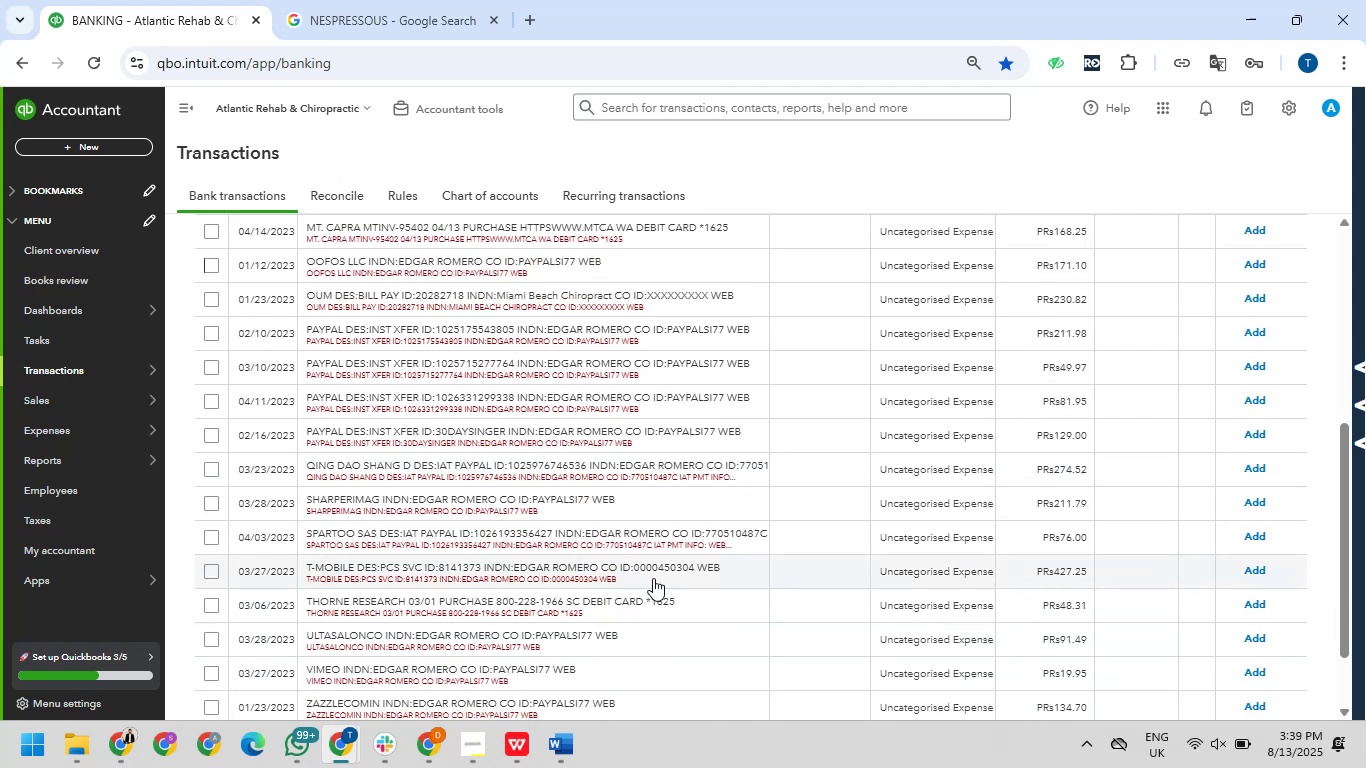 
scroll: coordinate [635, 590], scroll_direction: down, amount: 2.0
 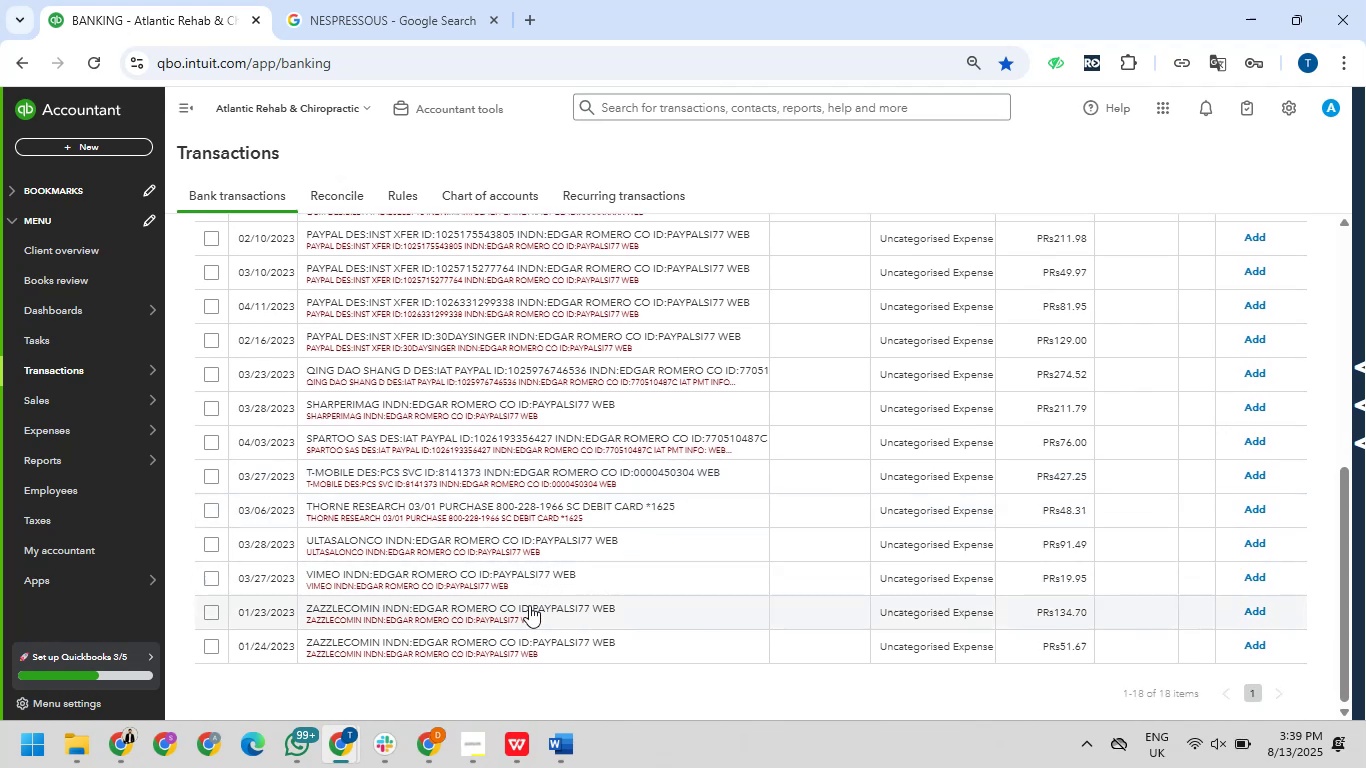 
scroll: coordinate [533, 592], scroll_direction: up, amount: 5.0
 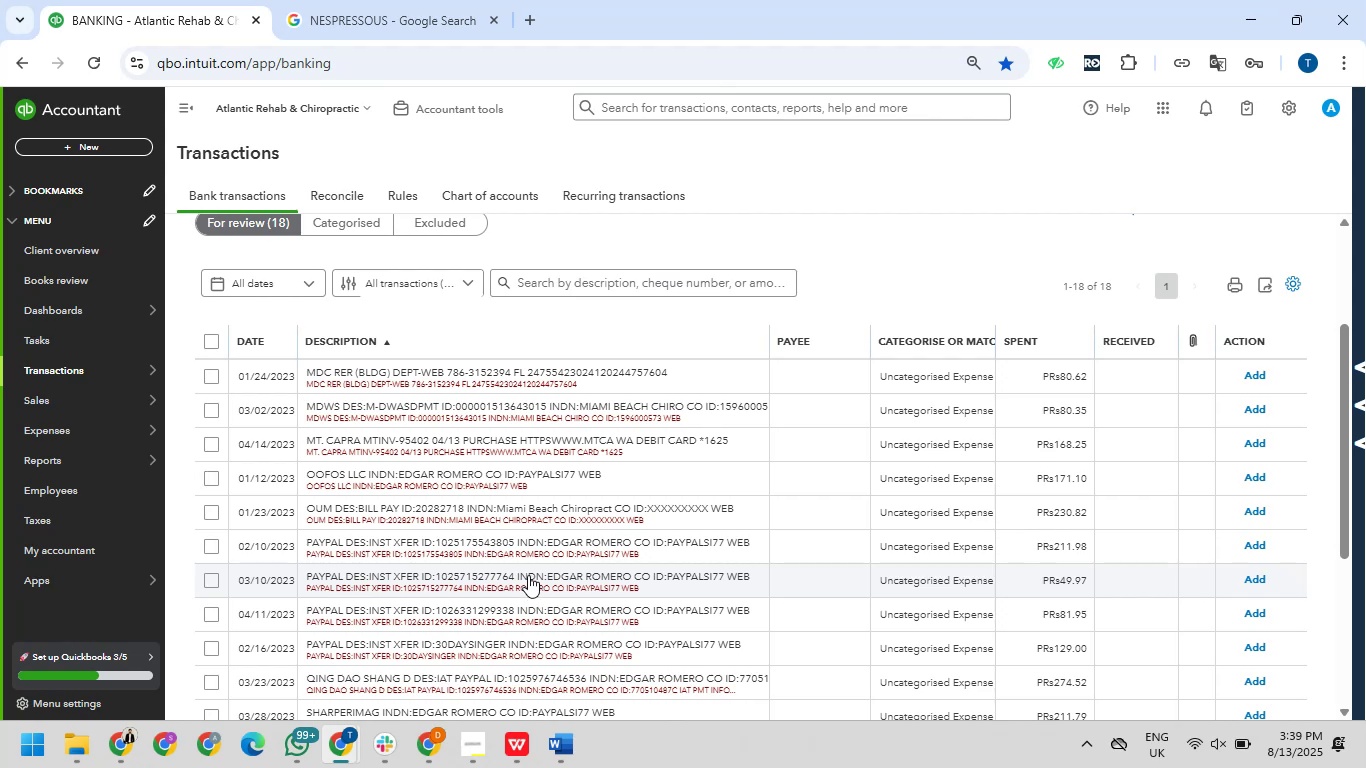 
wait(10.01)
 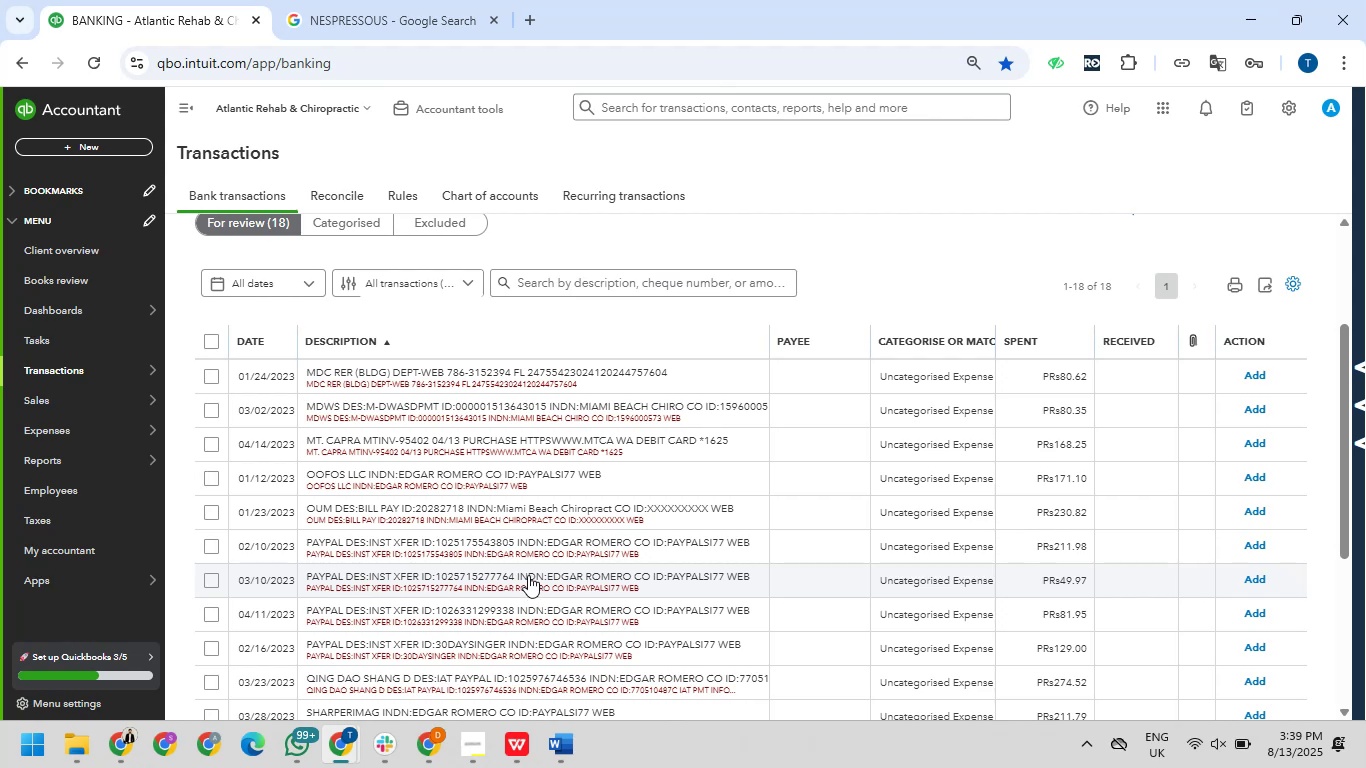 
left_click_drag(start_coordinate=[307, 439], to_coordinate=[362, 443])
 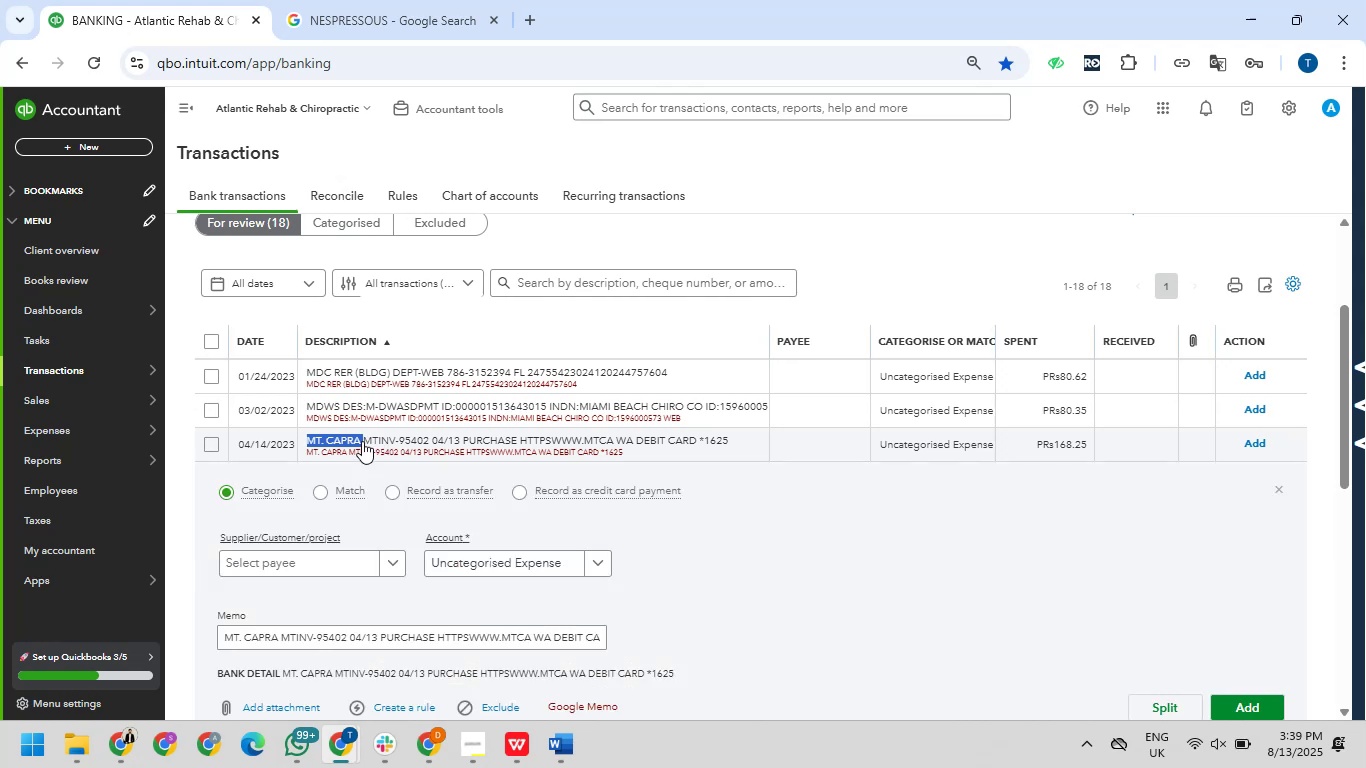 
key(Control+C)
 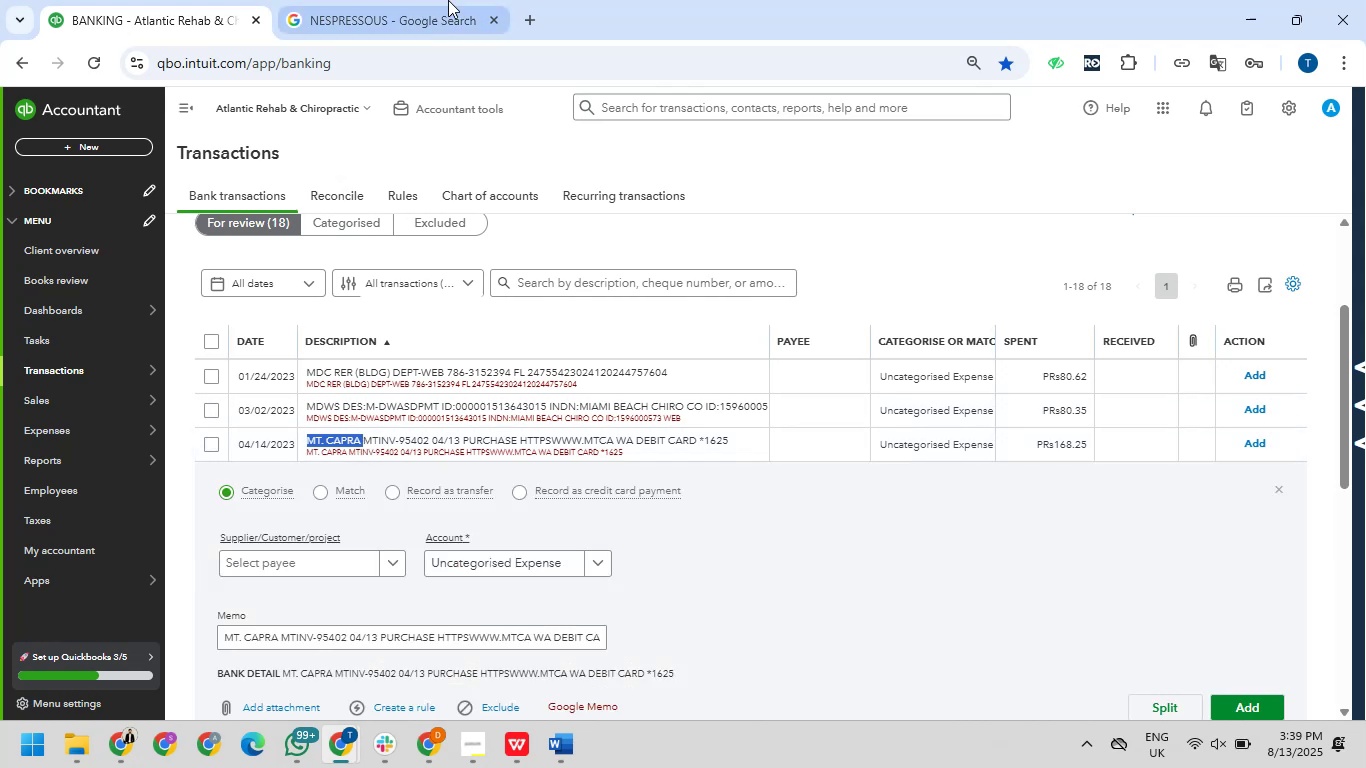 
left_click_drag(start_coordinate=[446, 0], to_coordinate=[443, 14])
 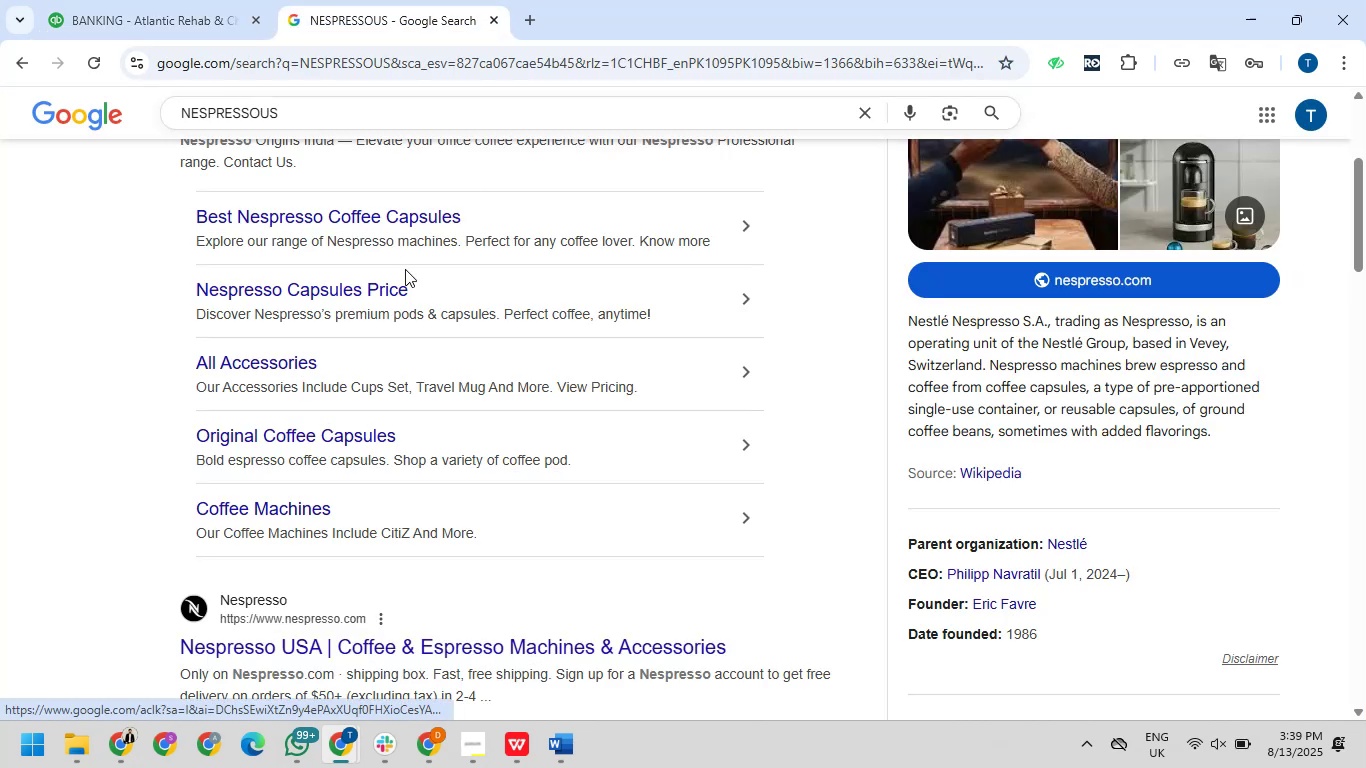 
scroll: coordinate [405, 269], scroll_direction: up, amount: 6.0
 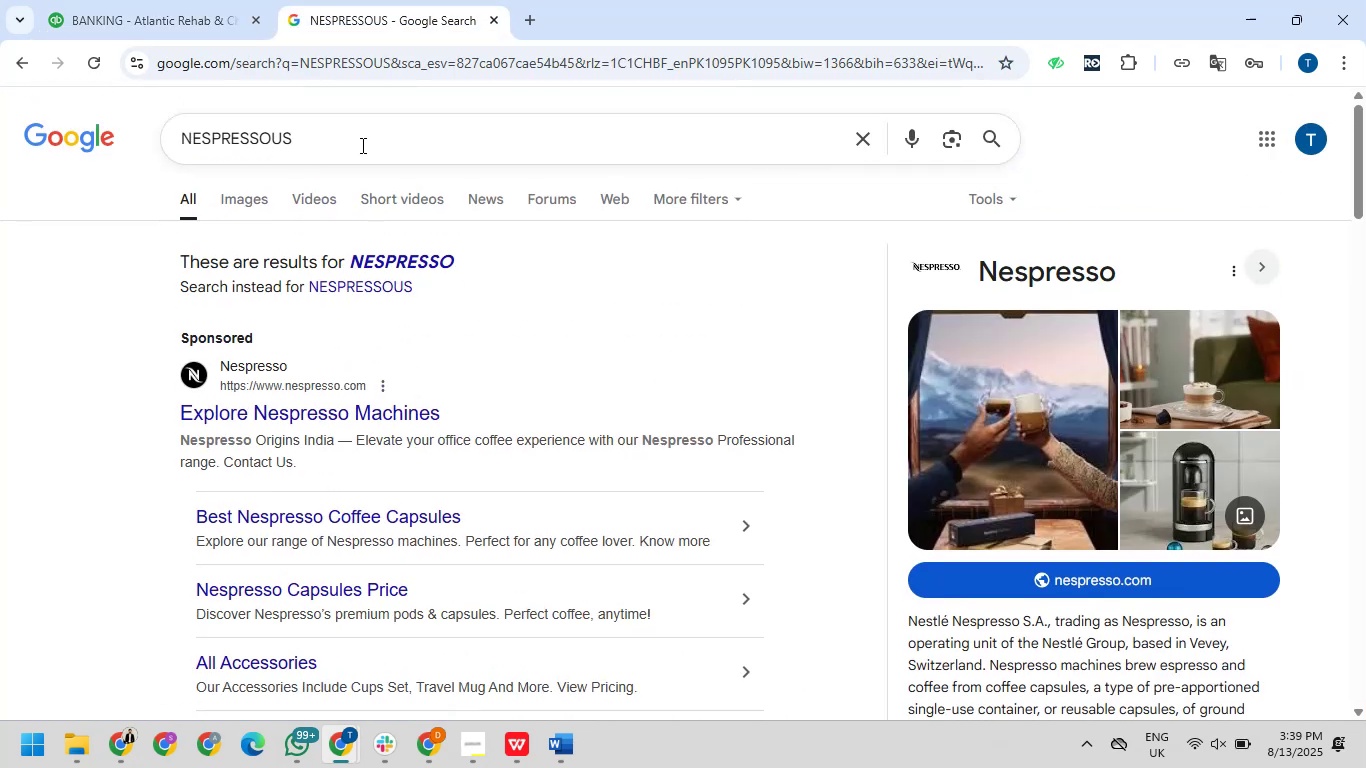 
left_click_drag(start_coordinate=[357, 126], to_coordinate=[180, 135])
 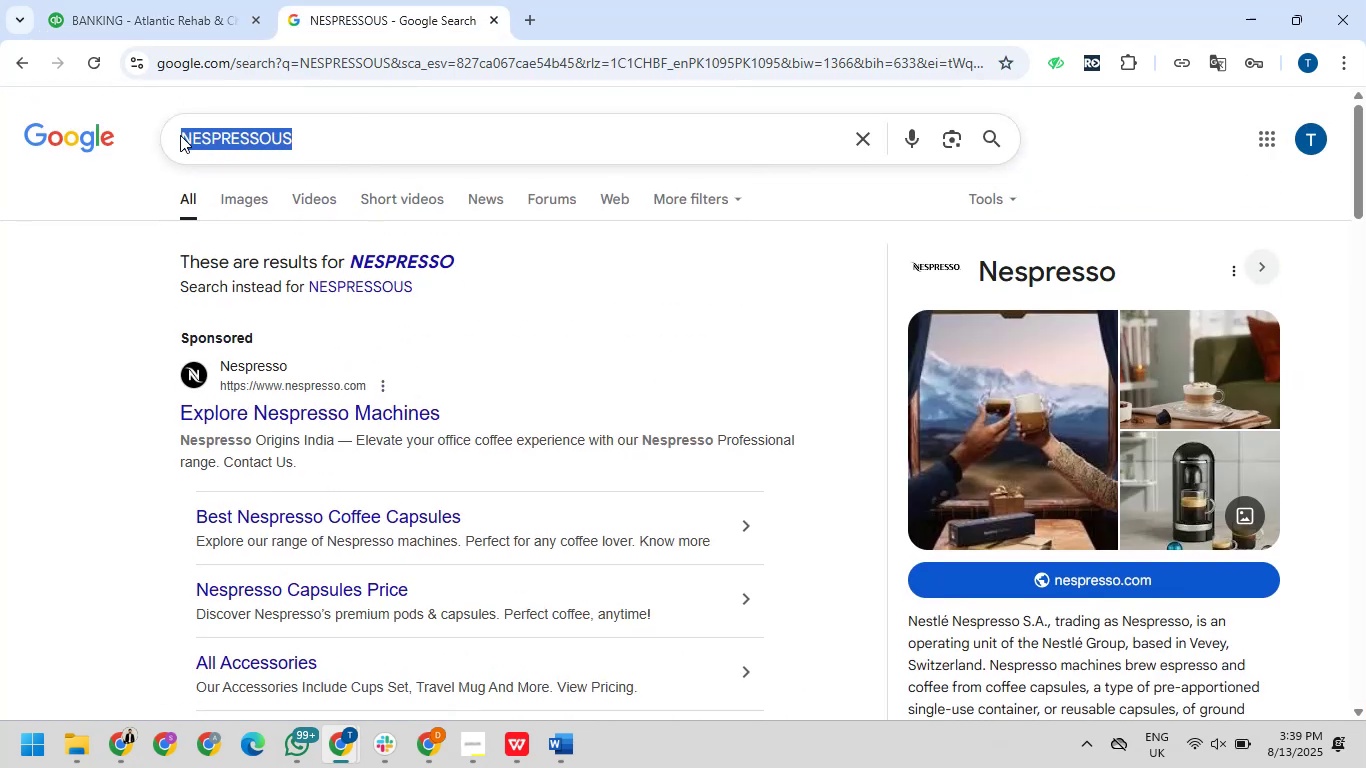 
key(Control+V)
 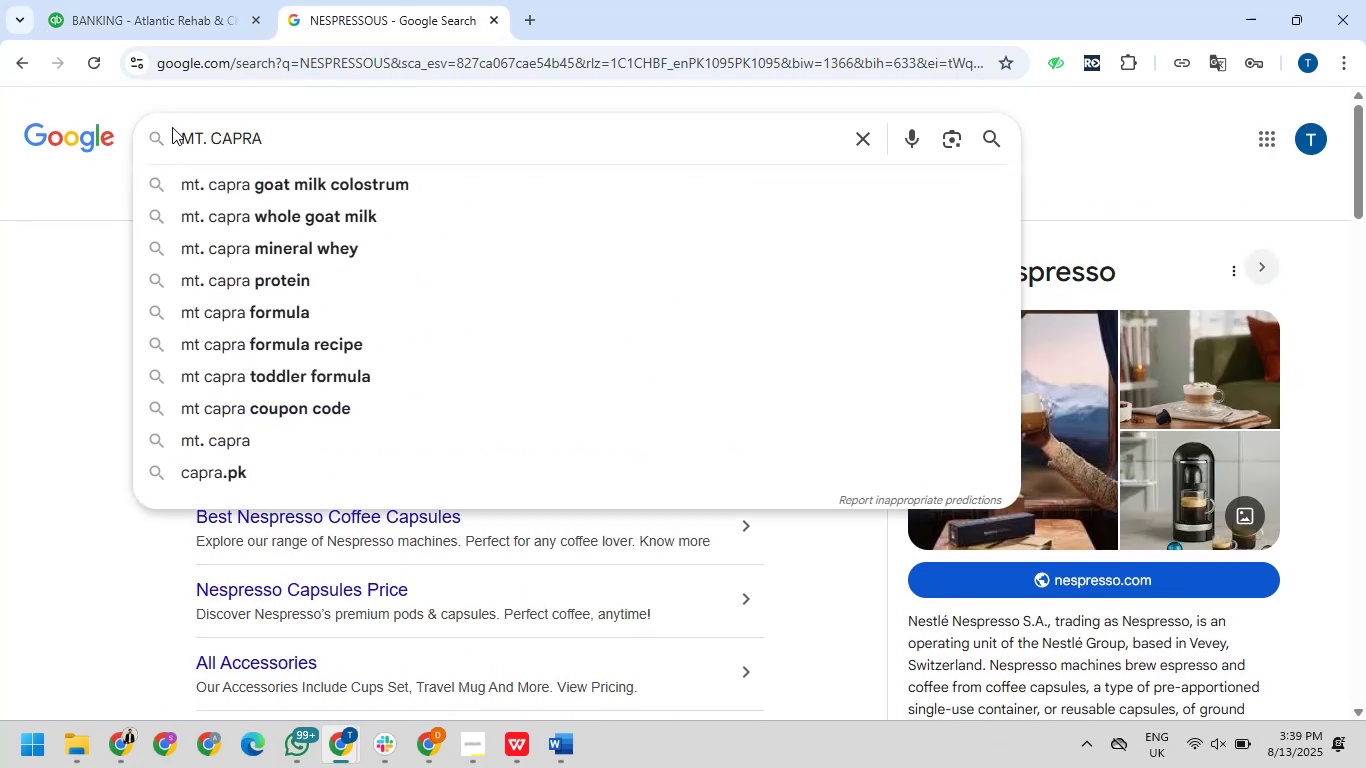 
key(NumpadEnter)
 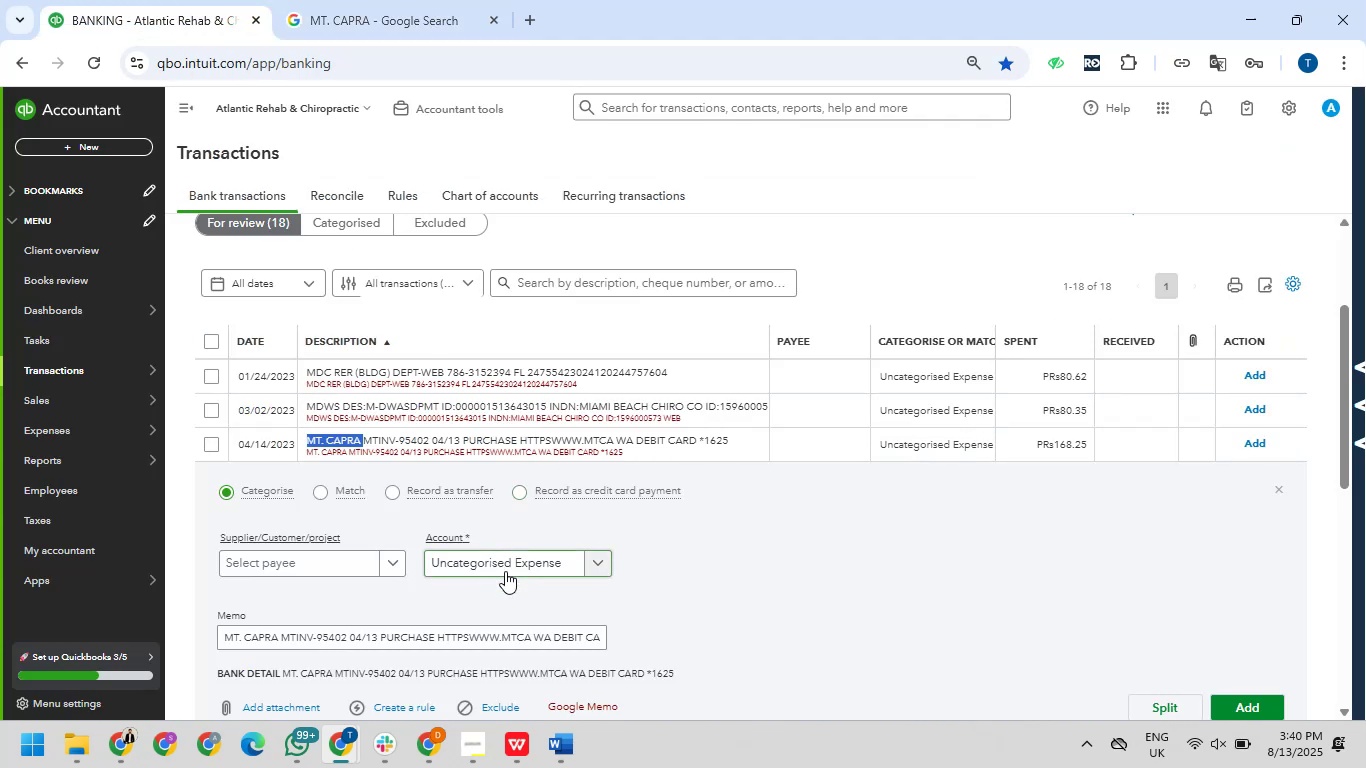 
wait(51.99)
 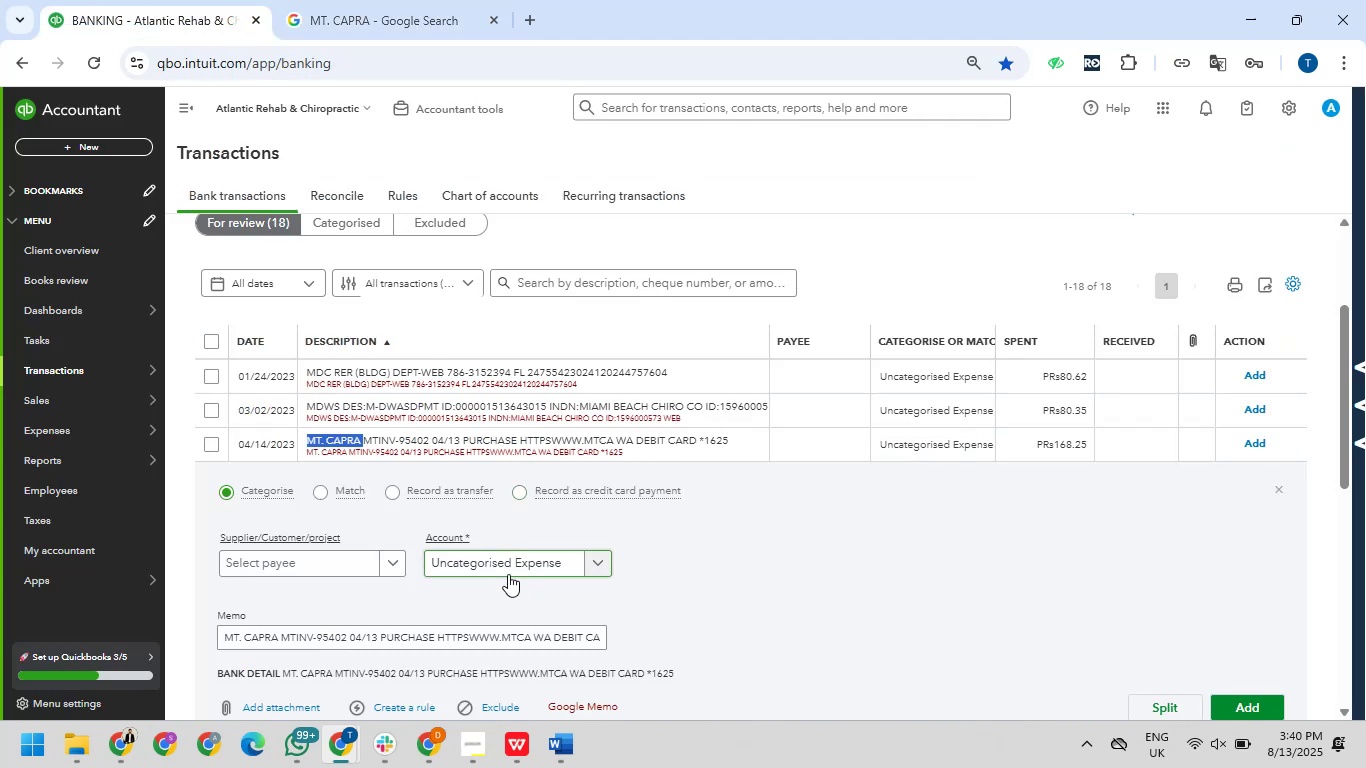 
key(Control+V)
 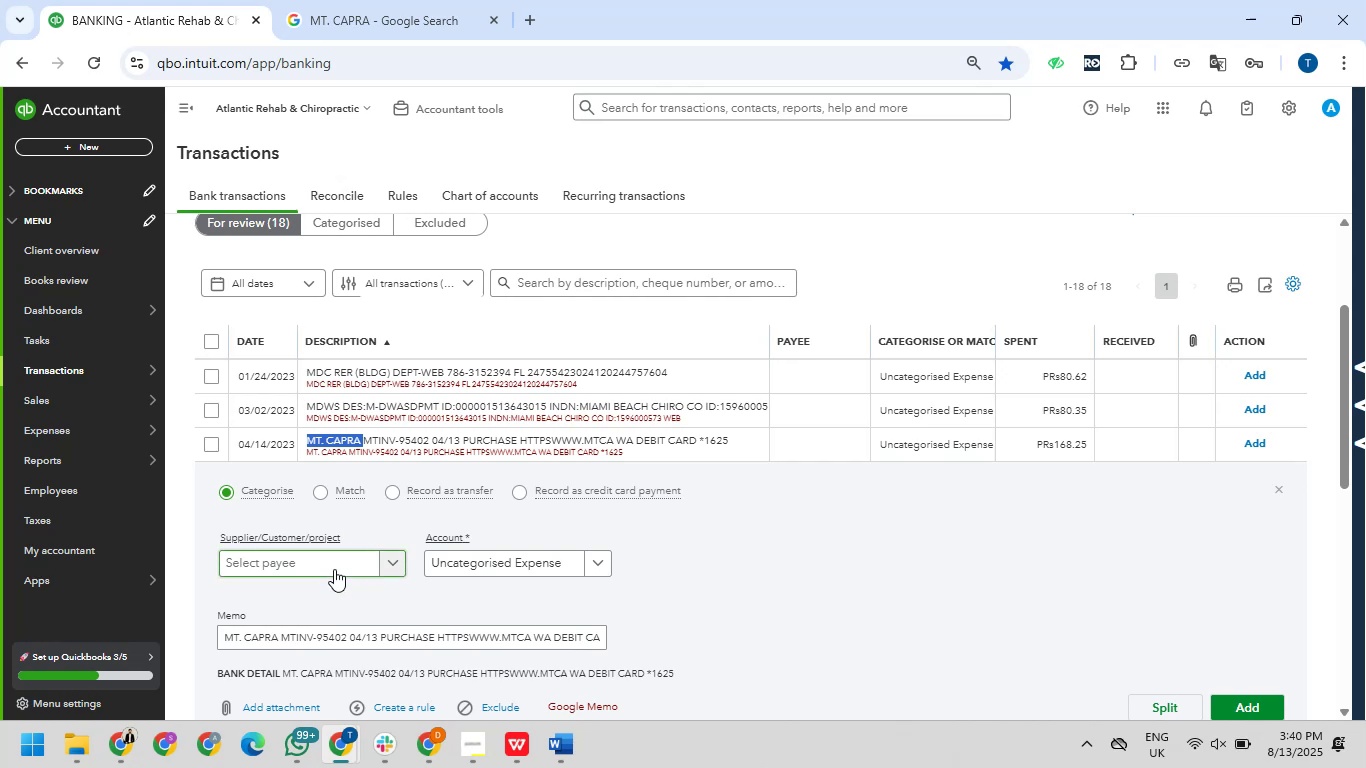 
key(Control+C)
 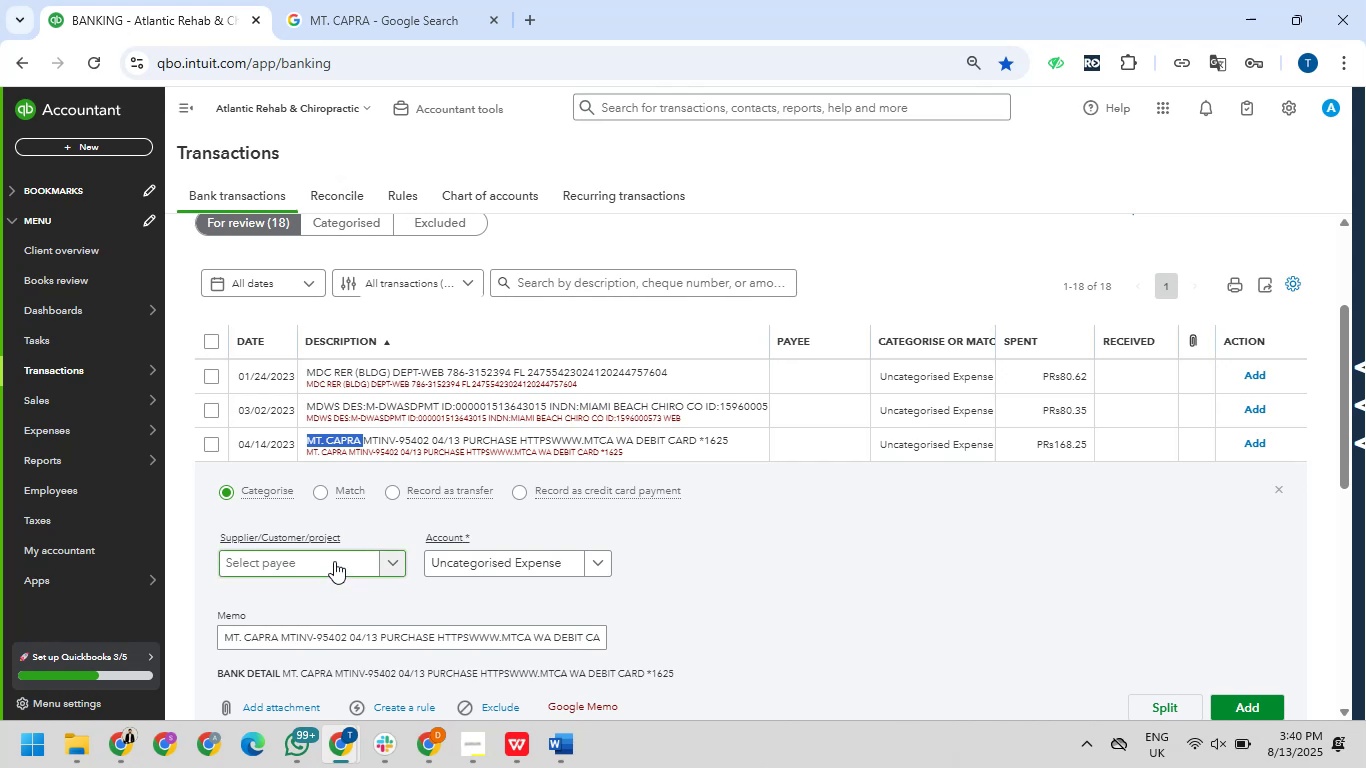 
left_click([334, 561])
 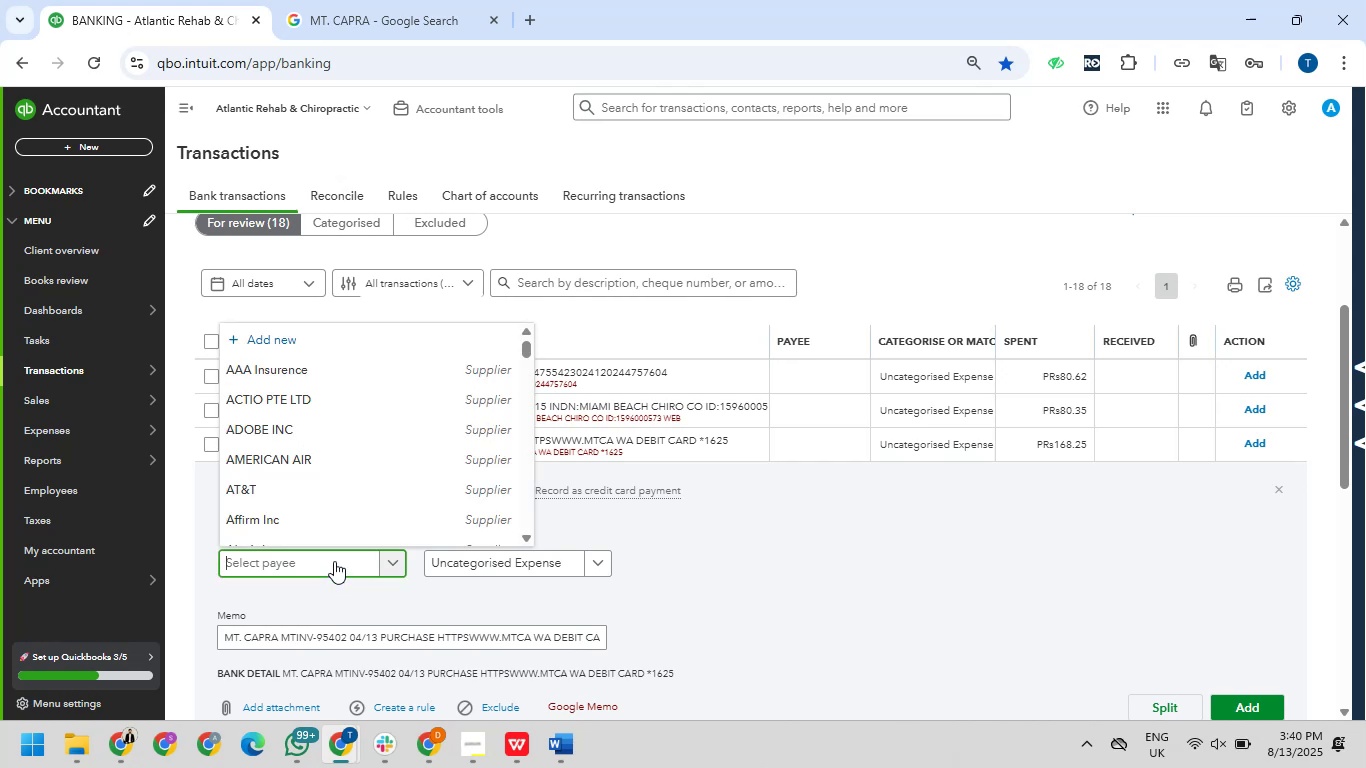 
key(Control+V)
 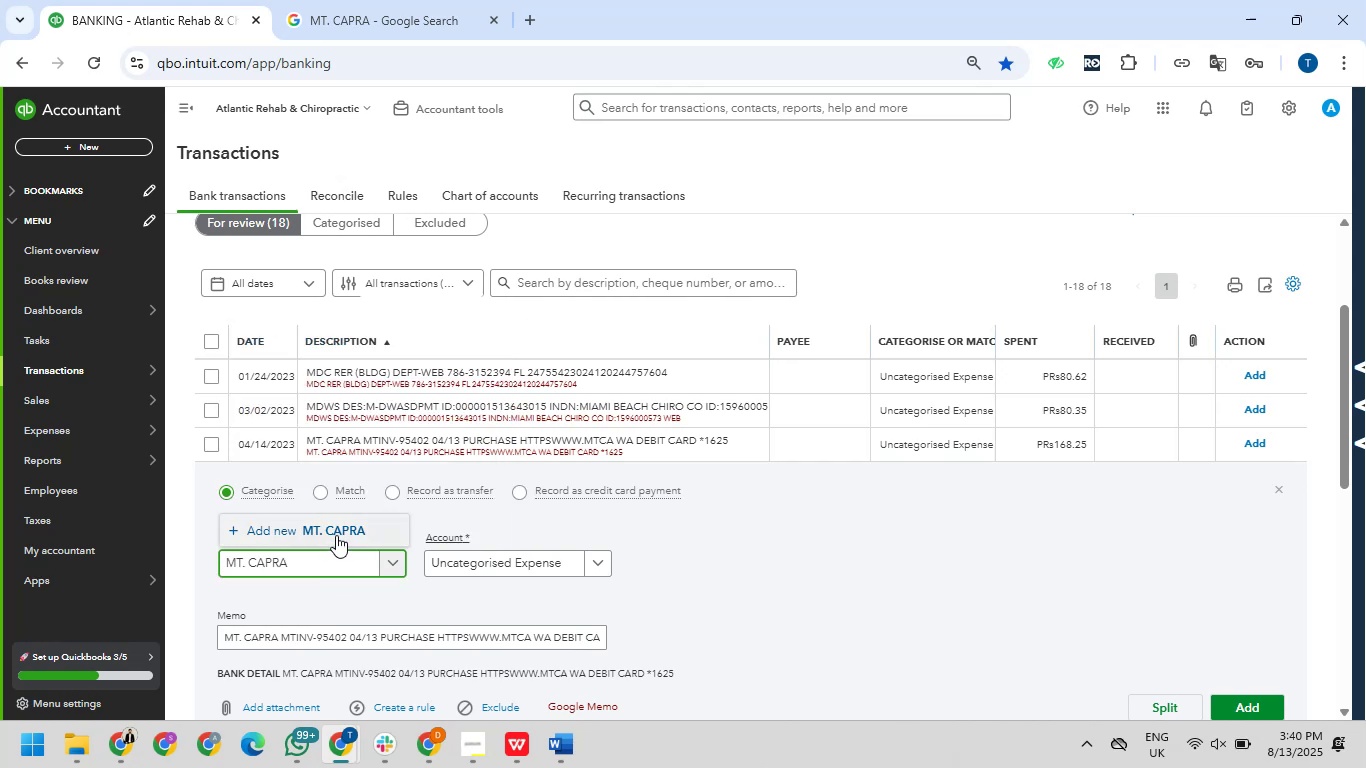 
left_click([337, 529])
 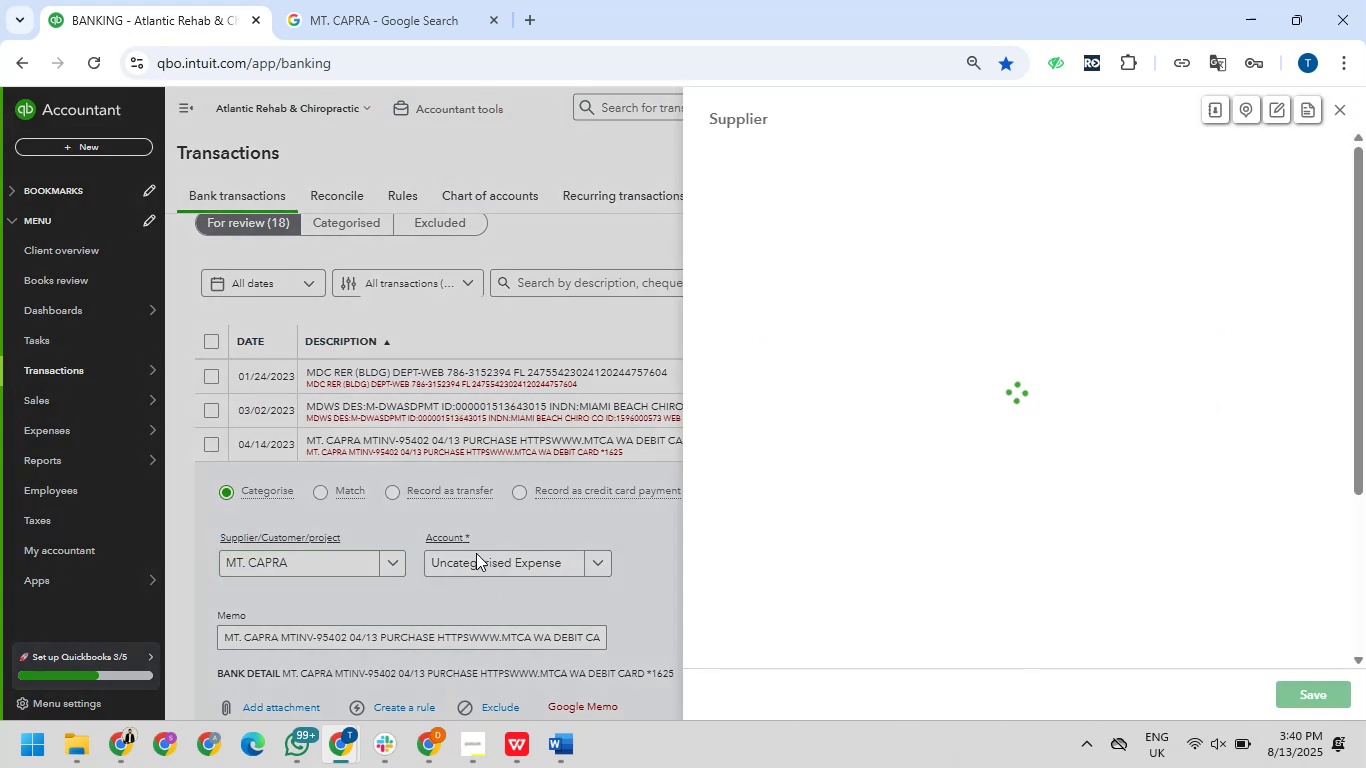 
left_click_drag(start_coordinate=[419, 0], to_coordinate=[414, 26])
 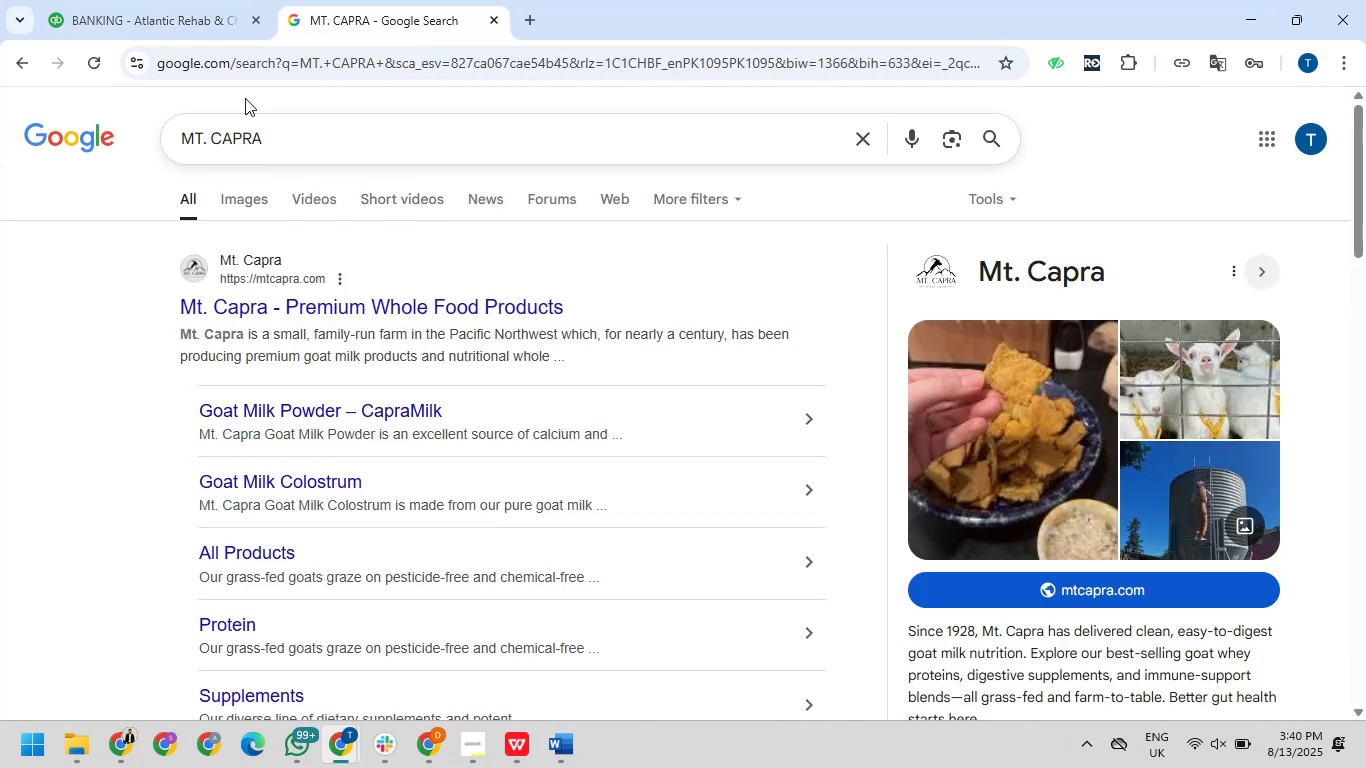 
left_click([193, 9])
 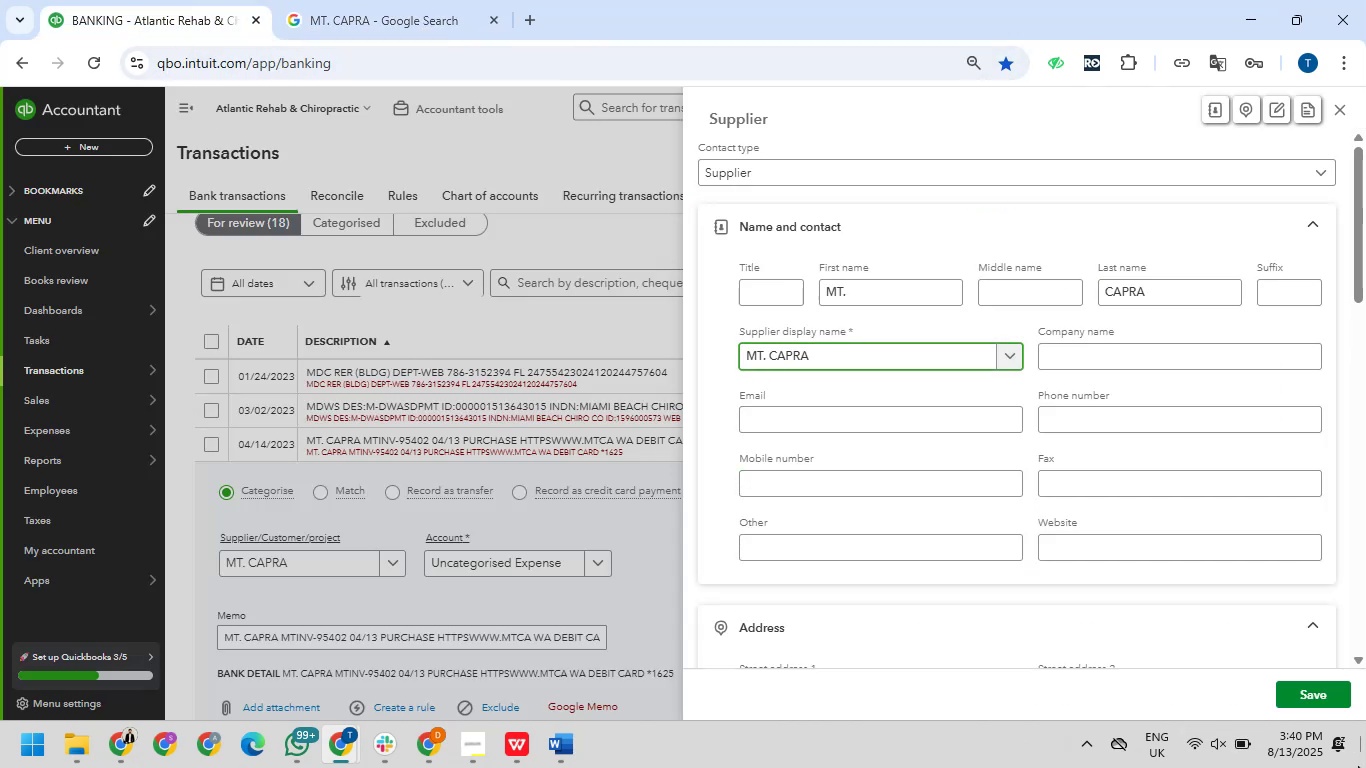 
left_click_drag(start_coordinate=[1309, 695], to_coordinate=[1306, 683])
 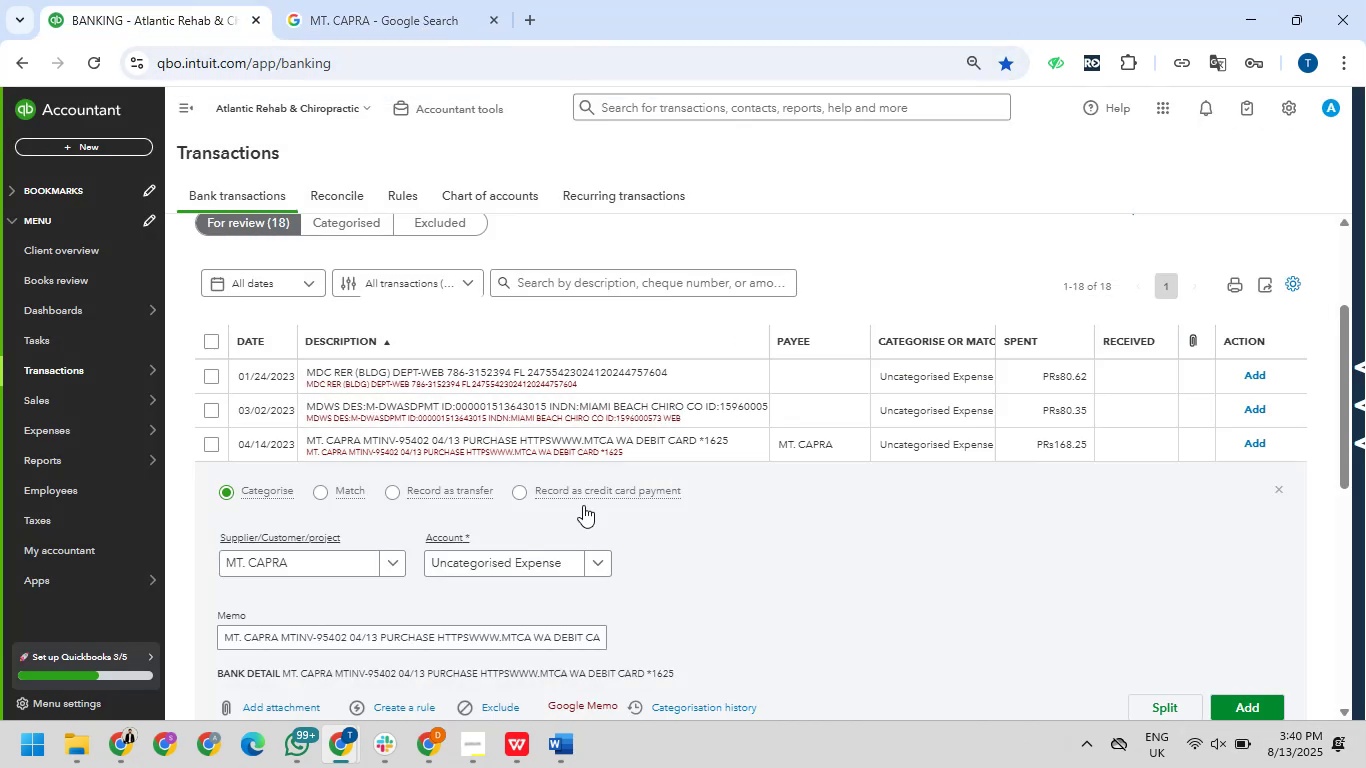 
left_click_drag(start_coordinate=[531, 571], to_coordinate=[531, 564])
 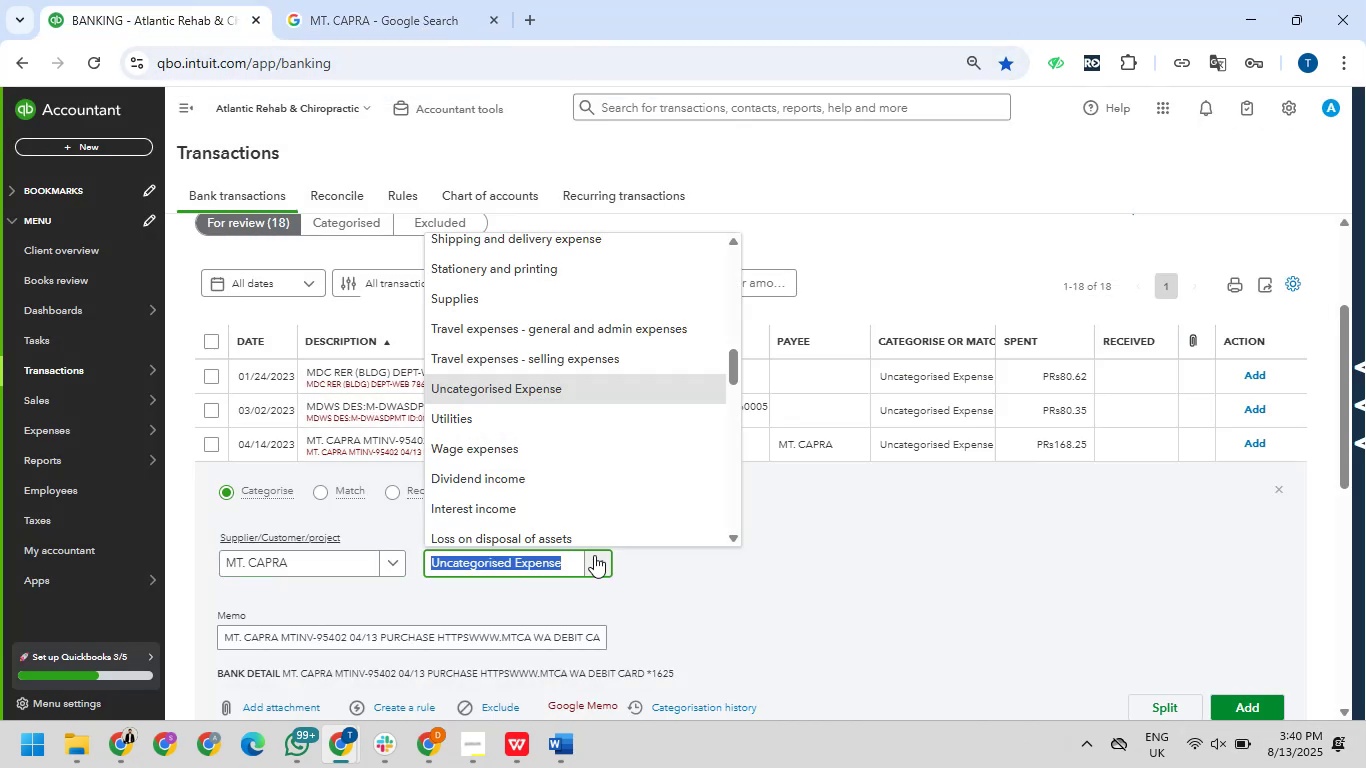 
type(meals)
 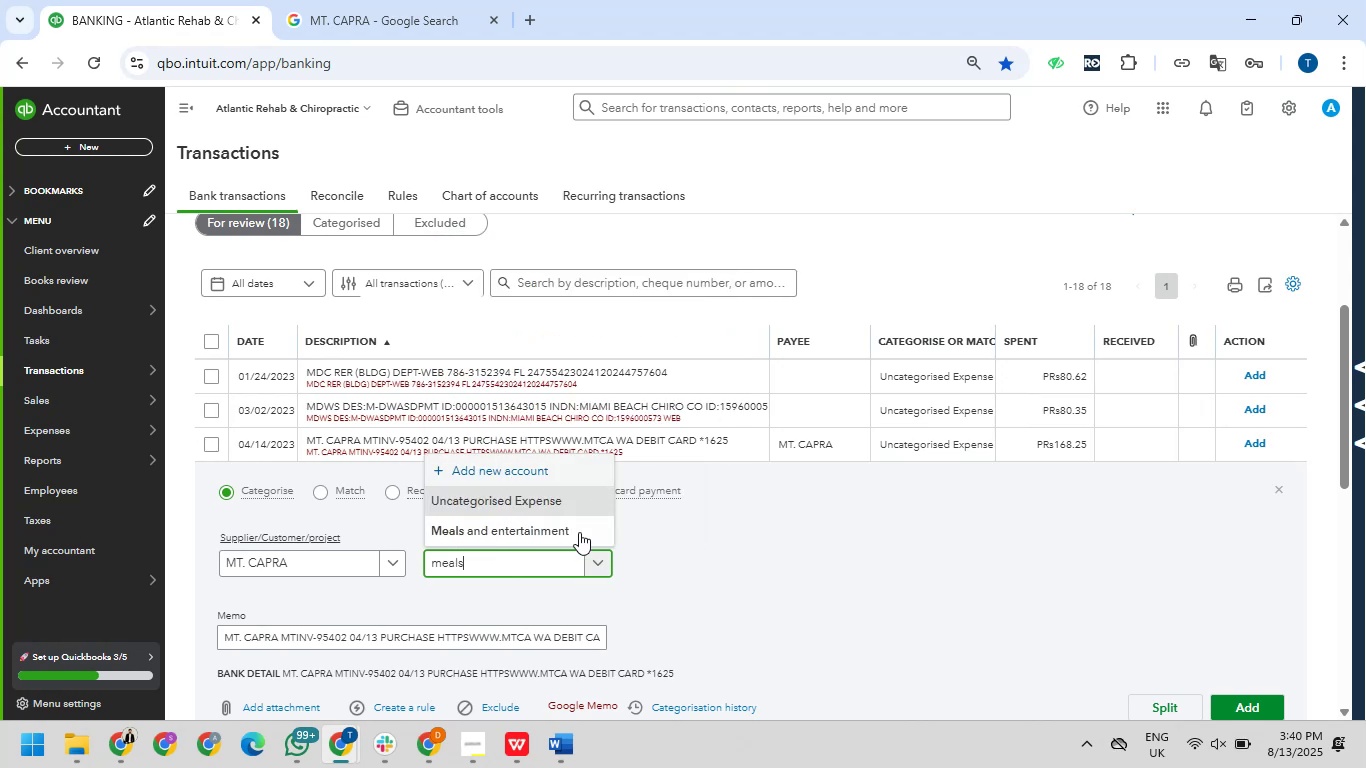 
left_click([568, 534])
 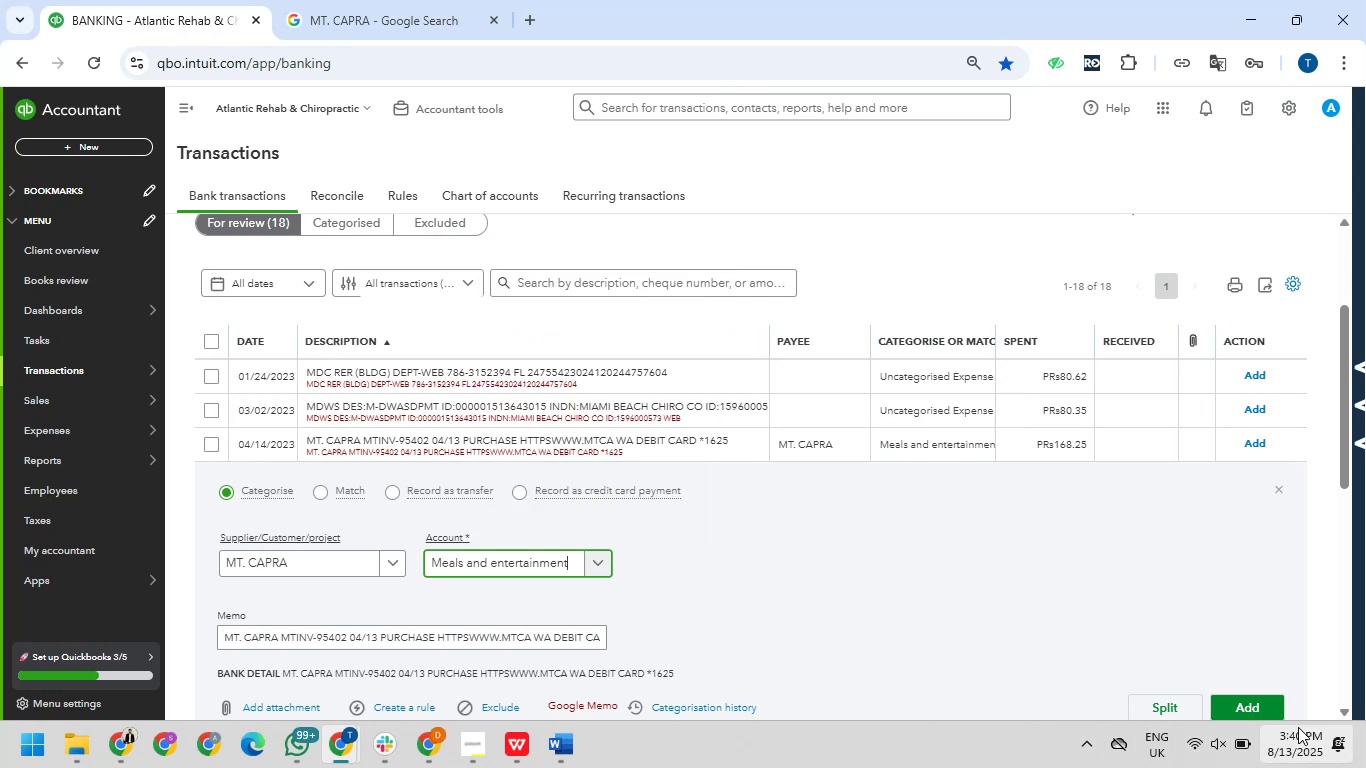 
left_click([1266, 707])
 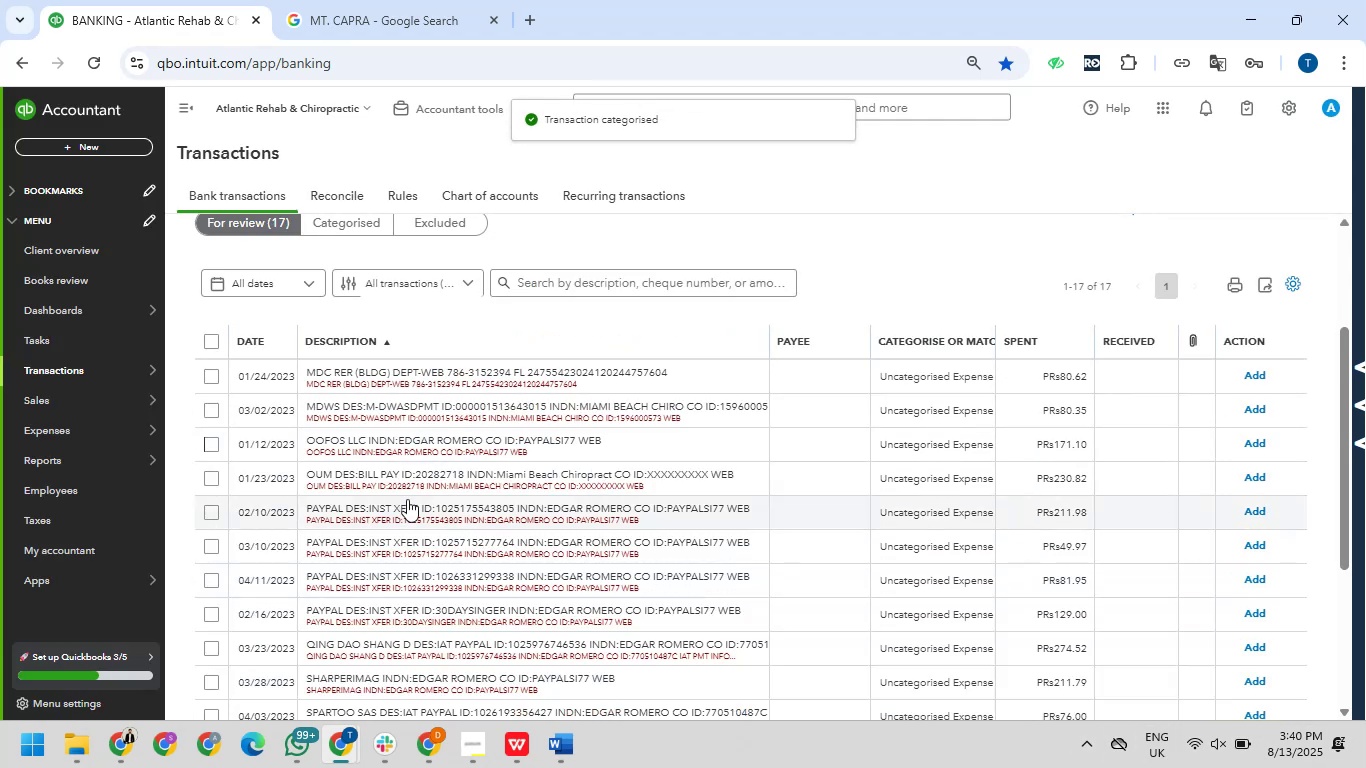 
left_click_drag(start_coordinate=[303, 431], to_coordinate=[363, 444])
 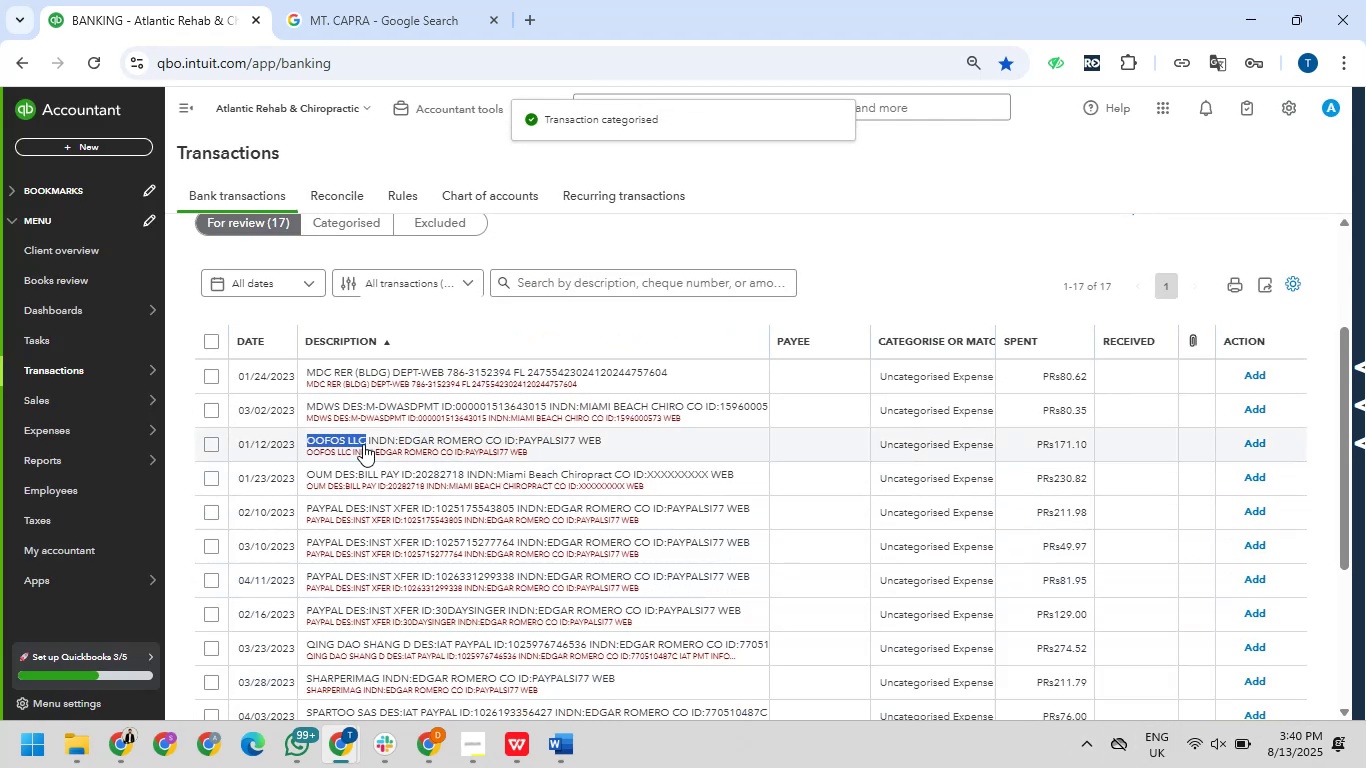 
key(Control+C)
 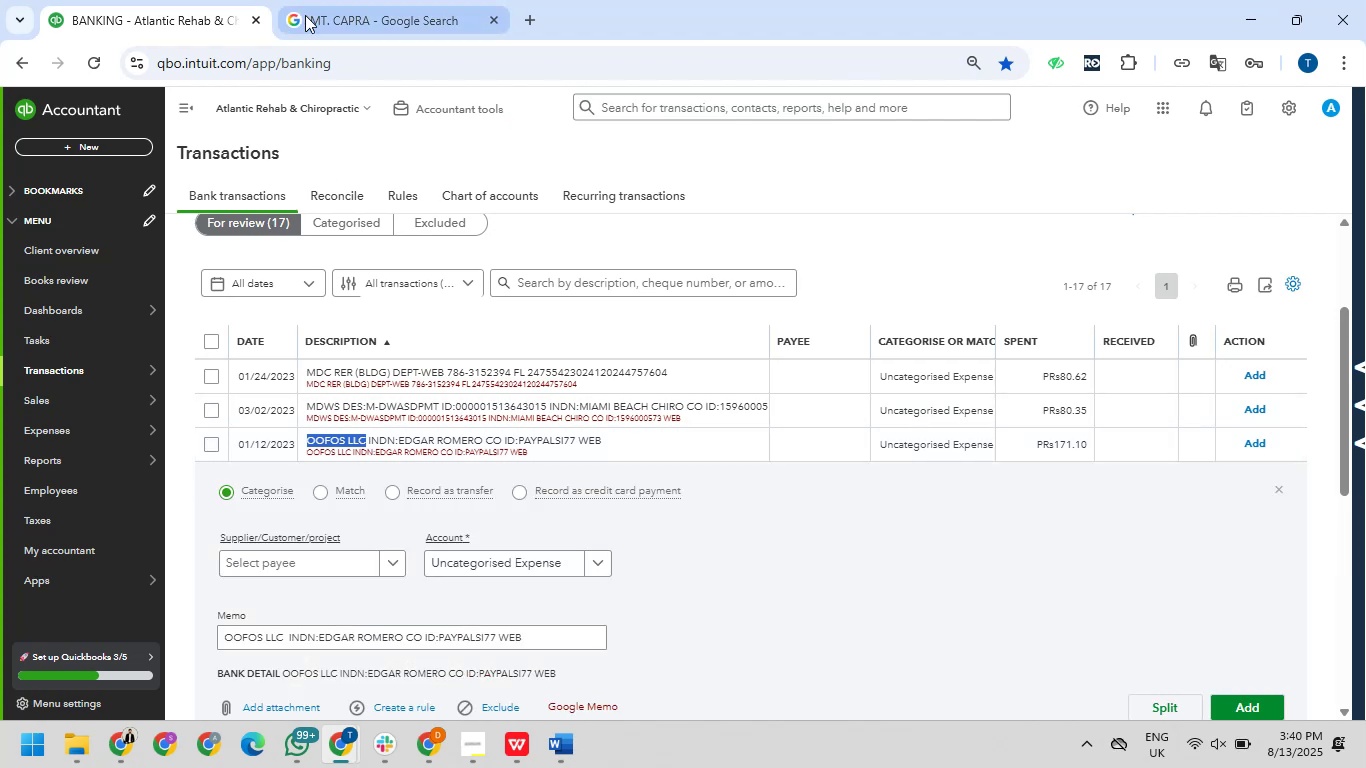 
left_click([354, 15])
 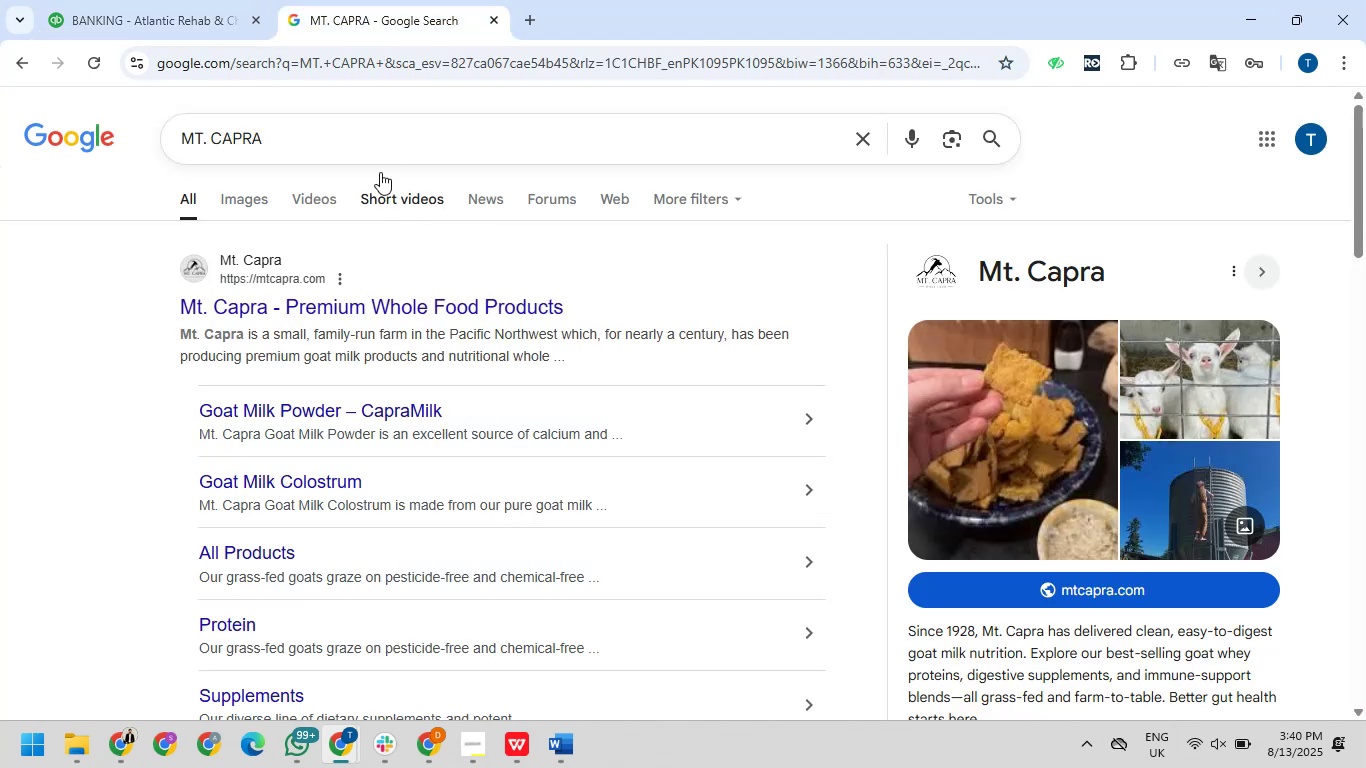 
left_click_drag(start_coordinate=[368, 149], to_coordinate=[124, 147])
 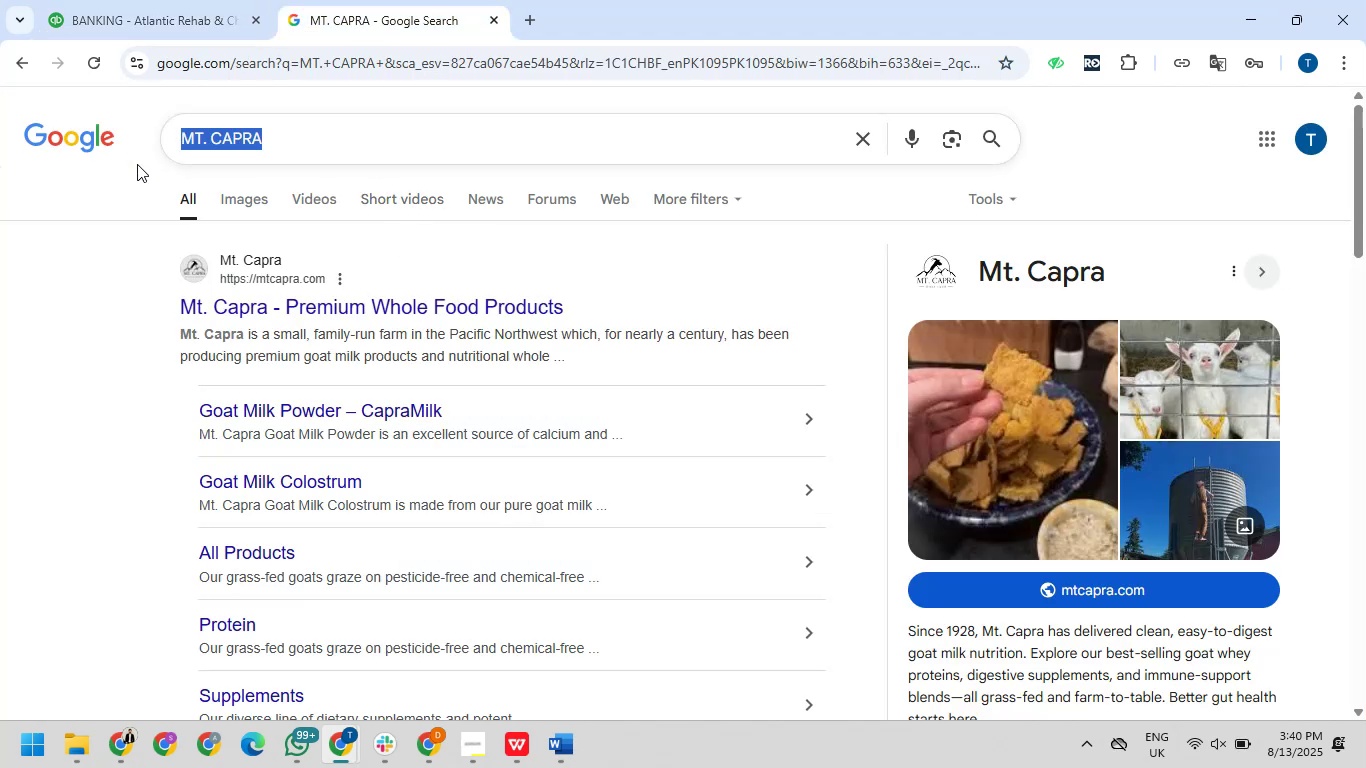 
key(Control+V)
 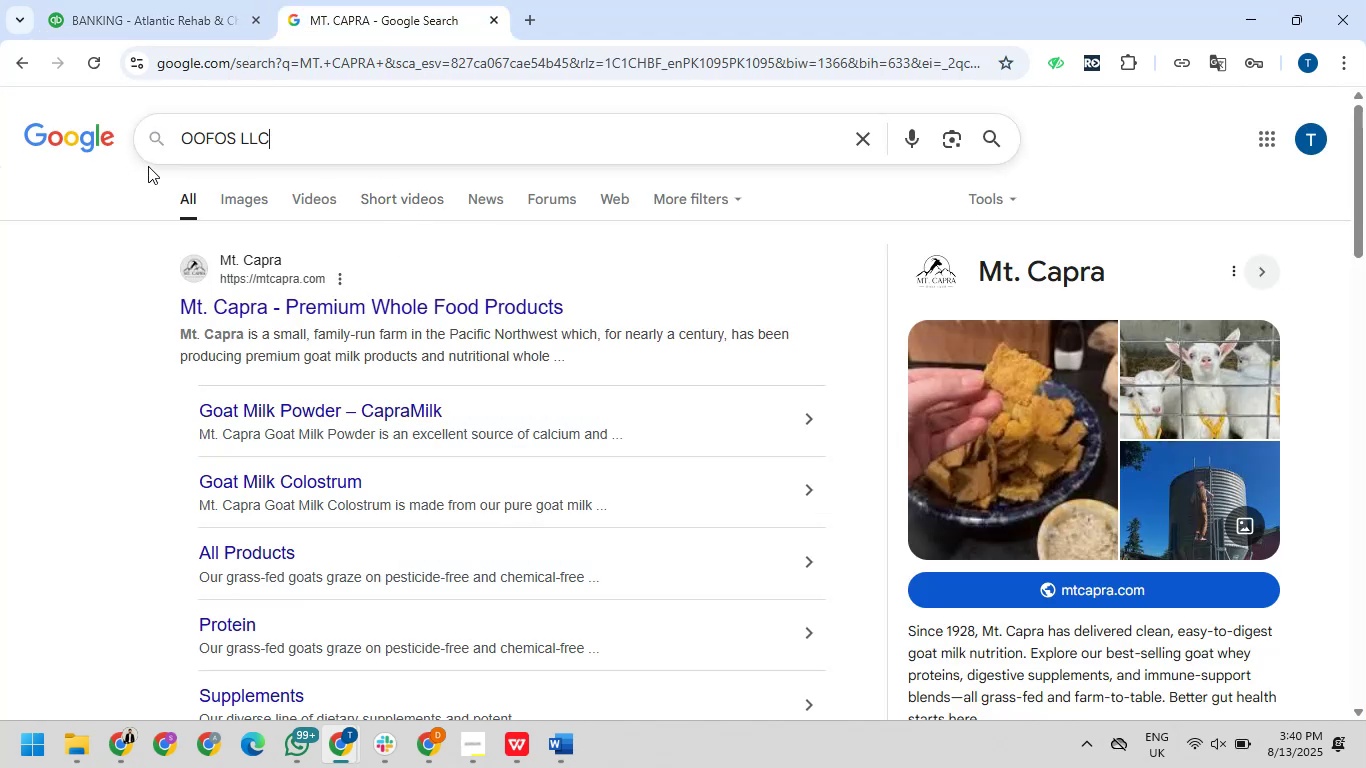 
key(NumpadEnter)
 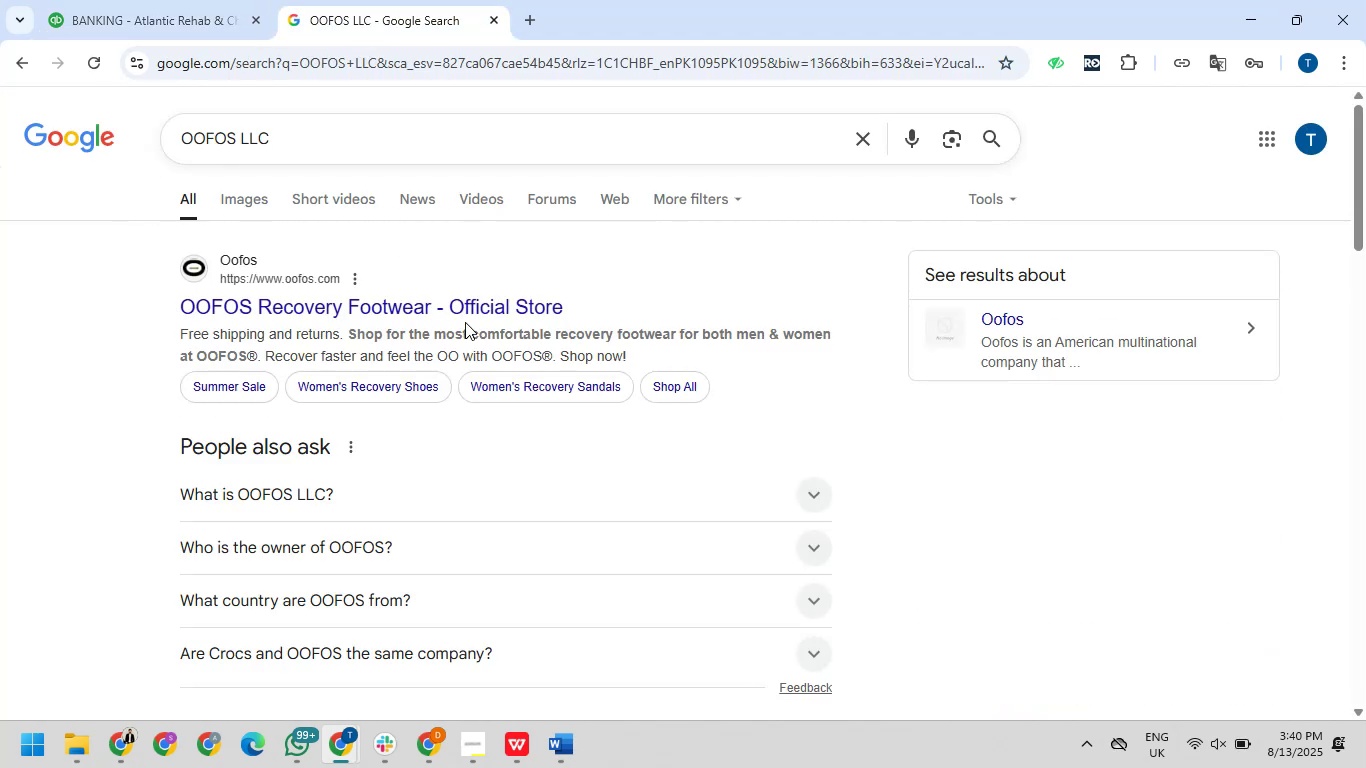 
wait(8.01)
 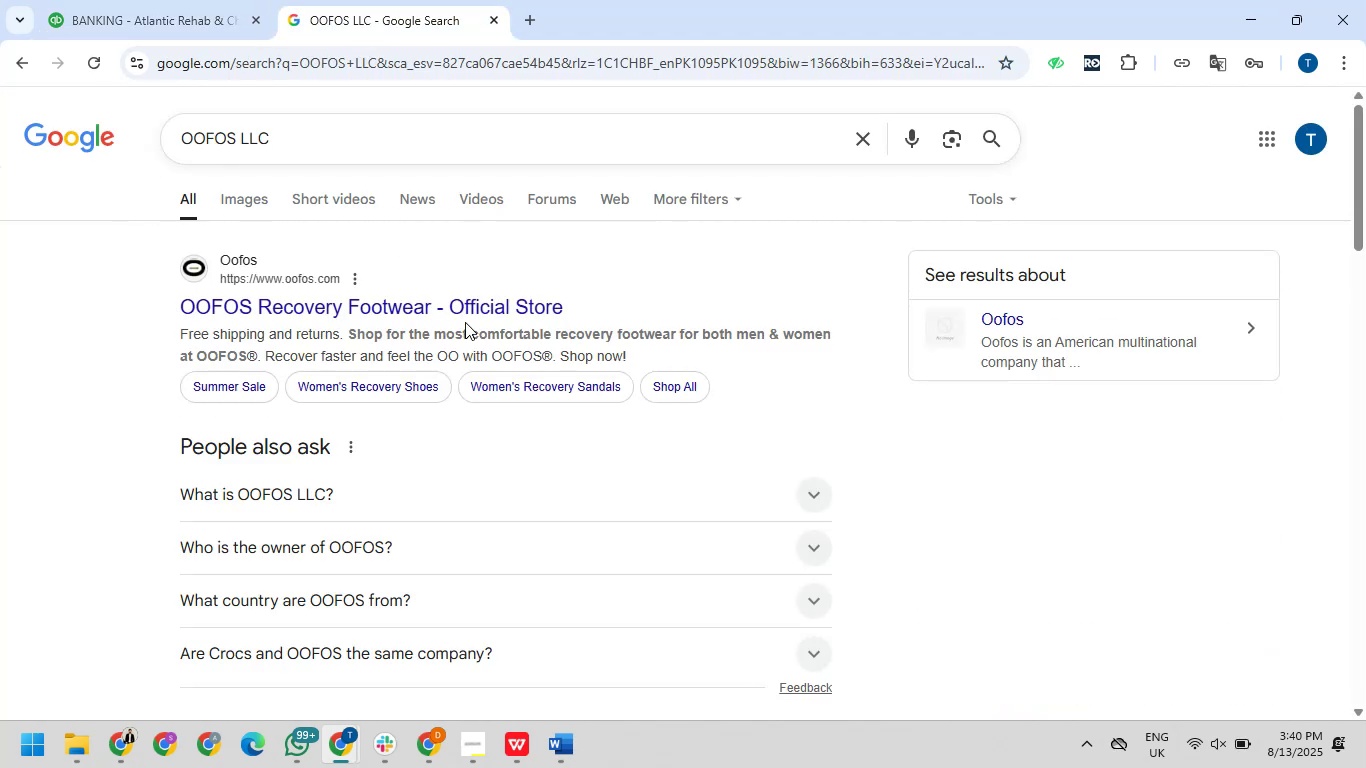 
left_click([812, 490])
 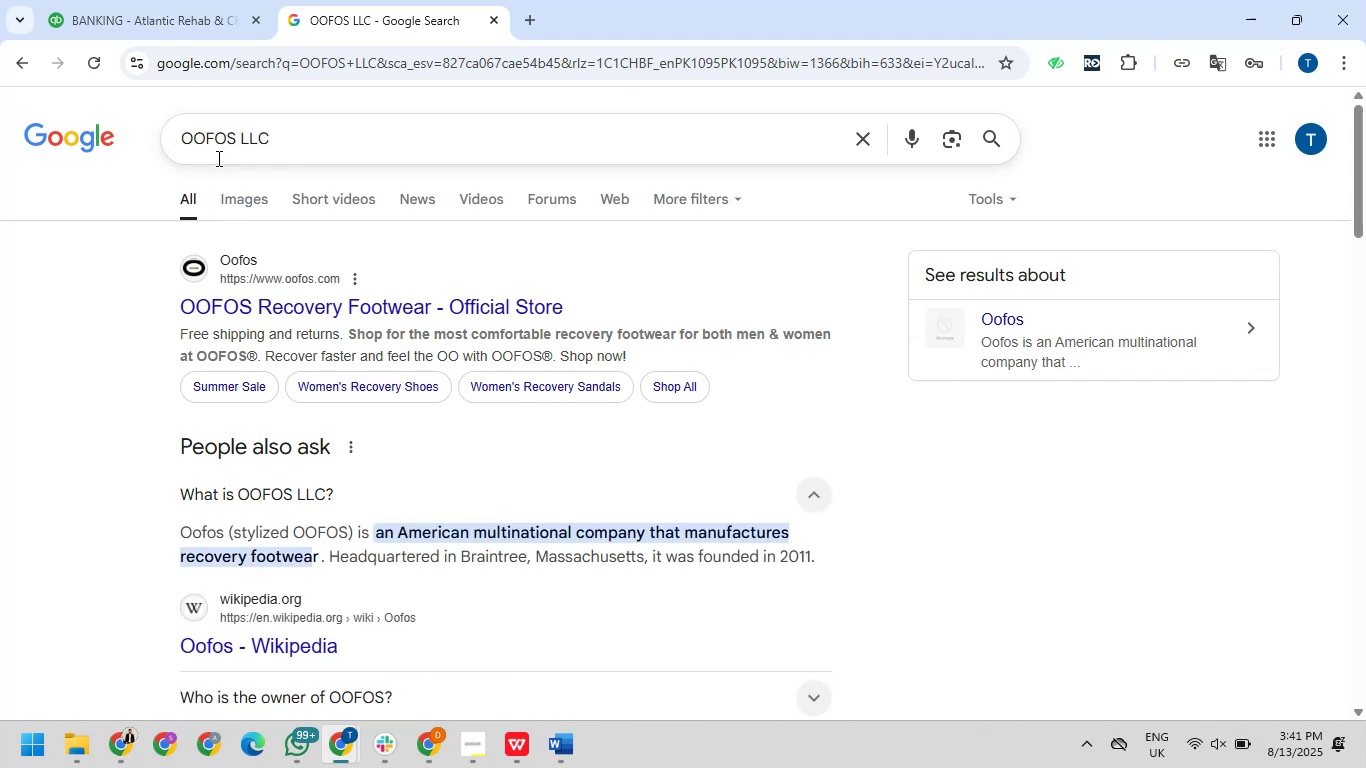 
left_click_drag(start_coordinate=[230, 195], to_coordinate=[230, 205])
 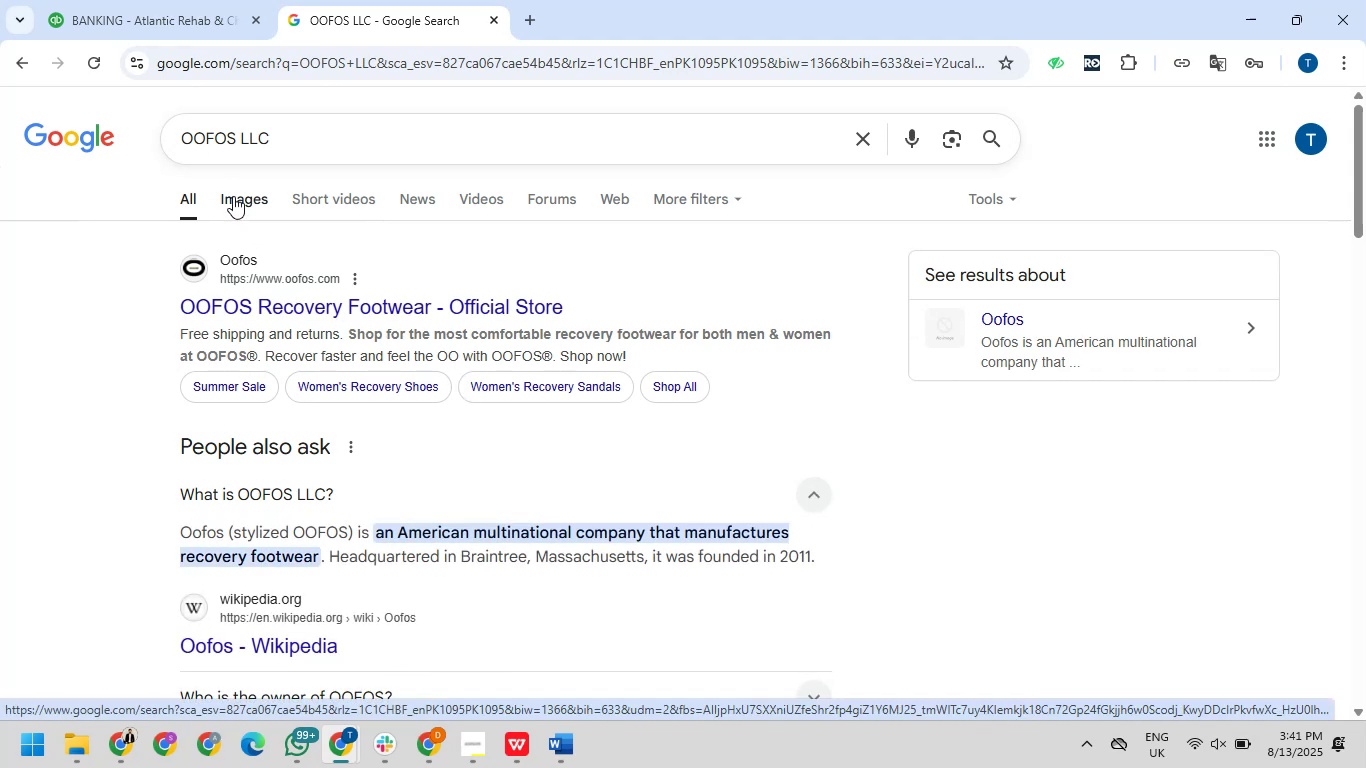 
left_click([233, 196])
 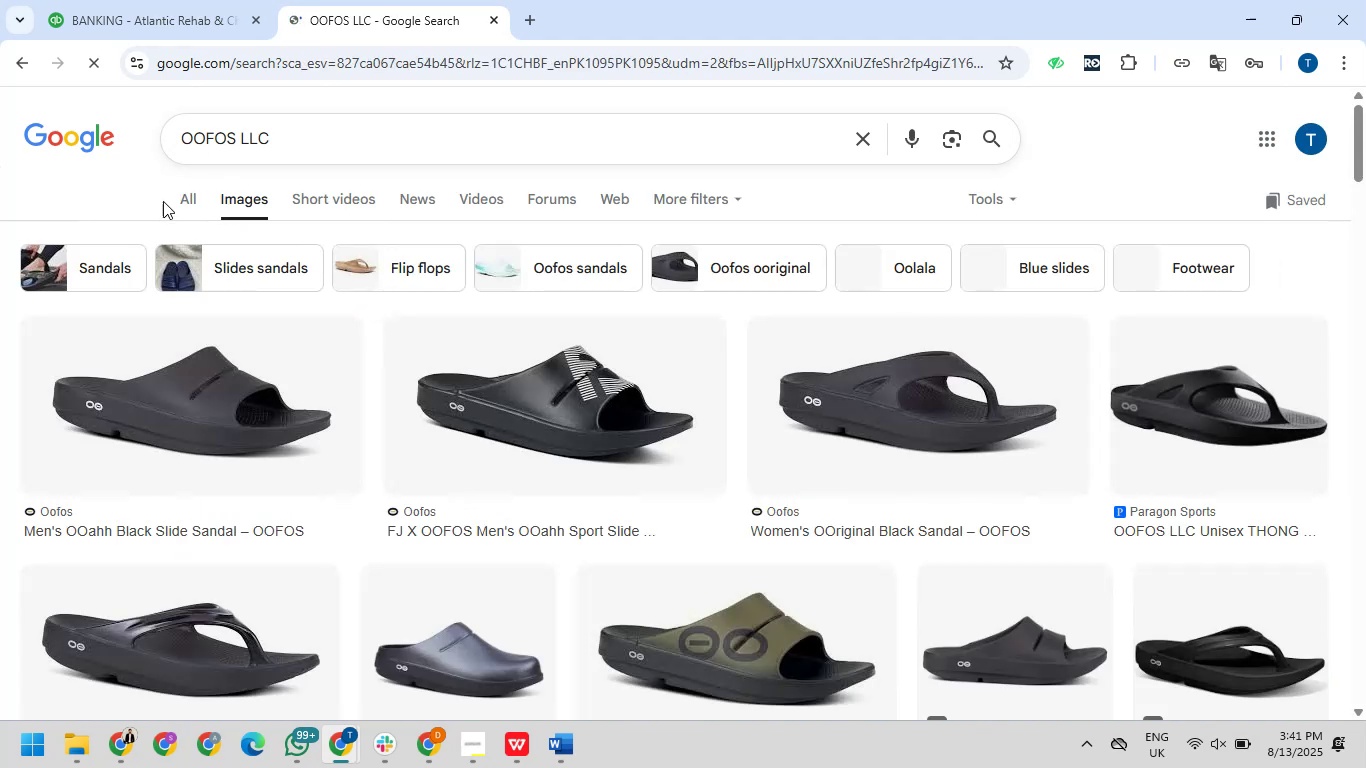 
left_click([184, 199])
 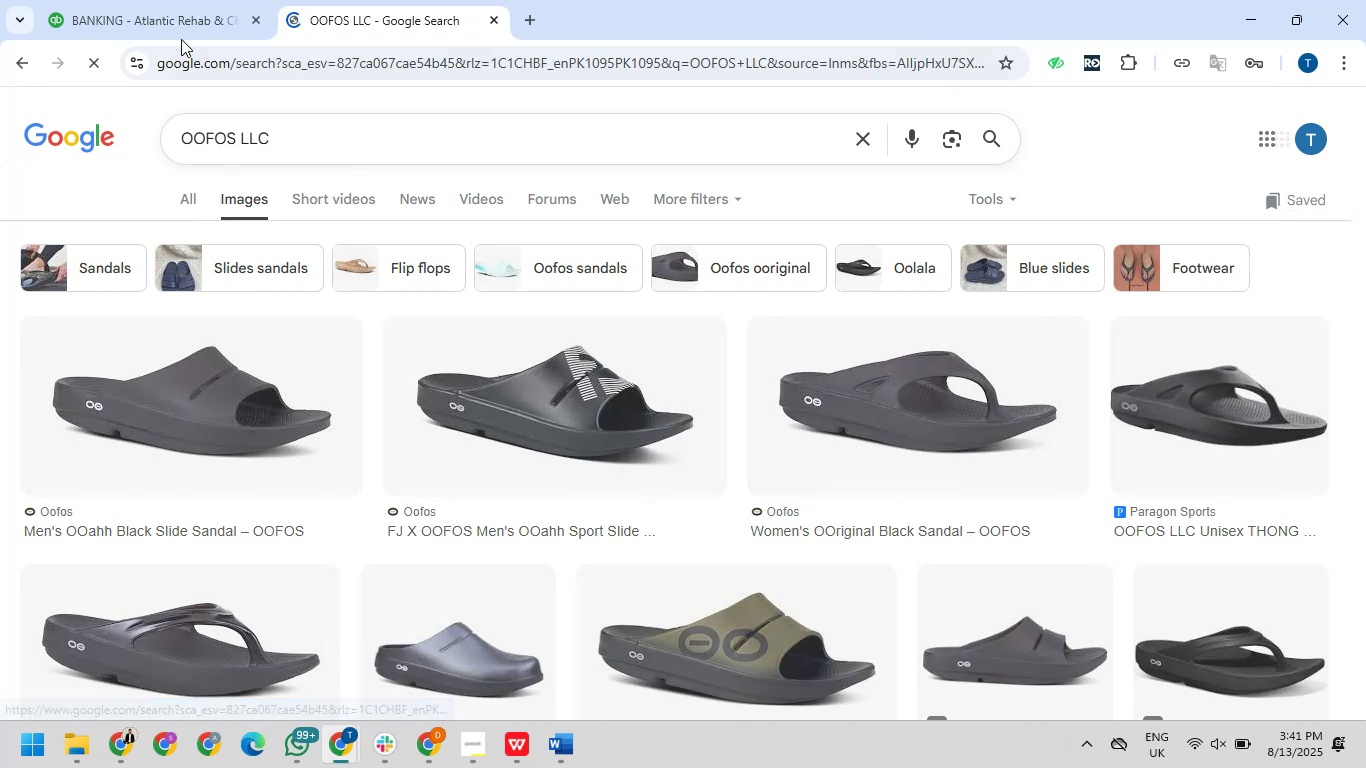 
left_click([180, 2])
 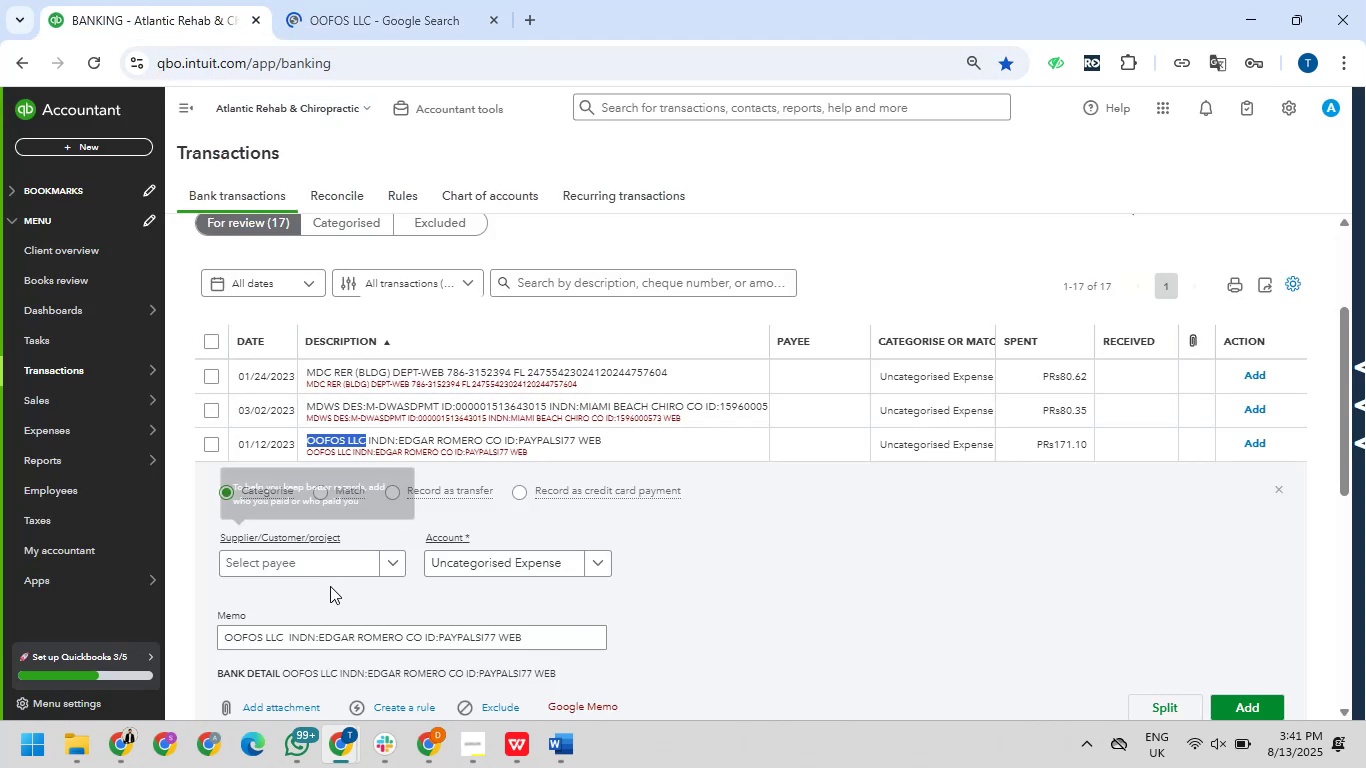 
key(Control+V)
 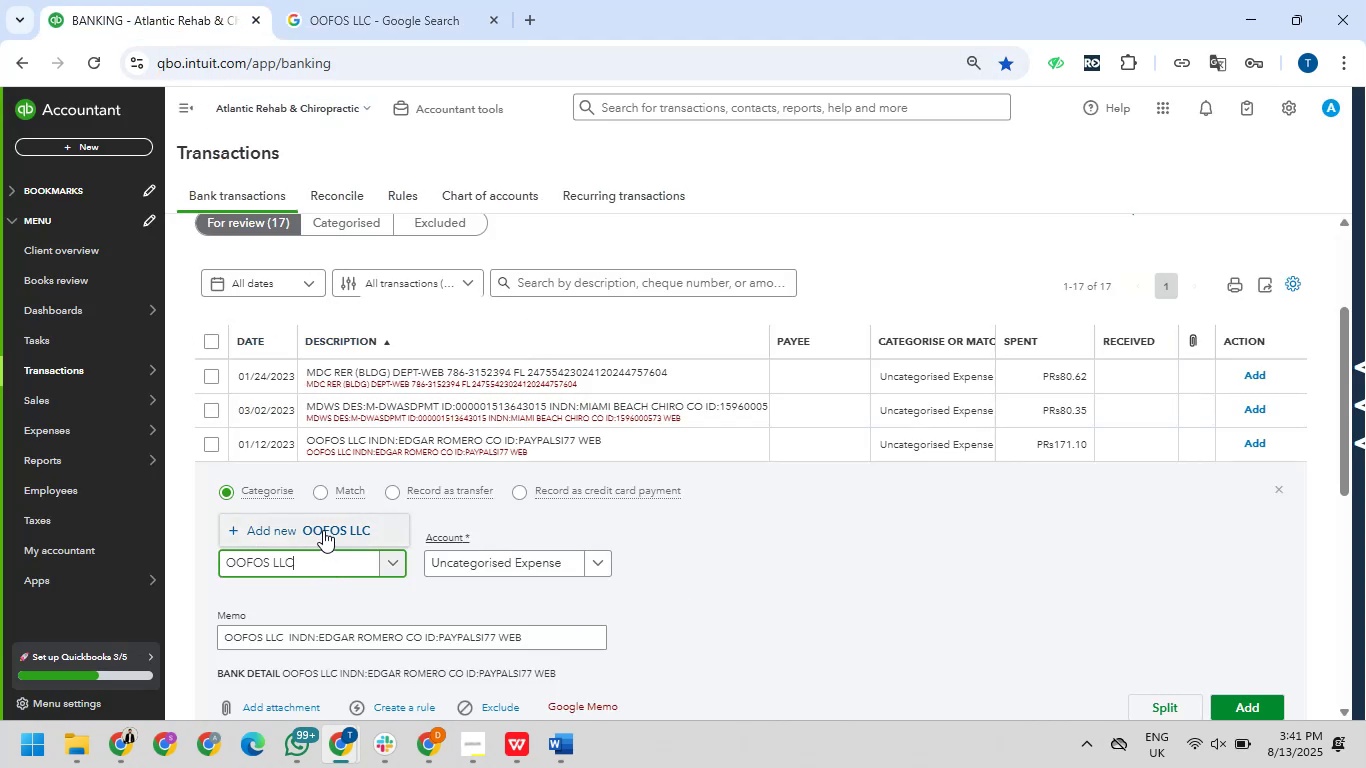 
left_click([323, 530])
 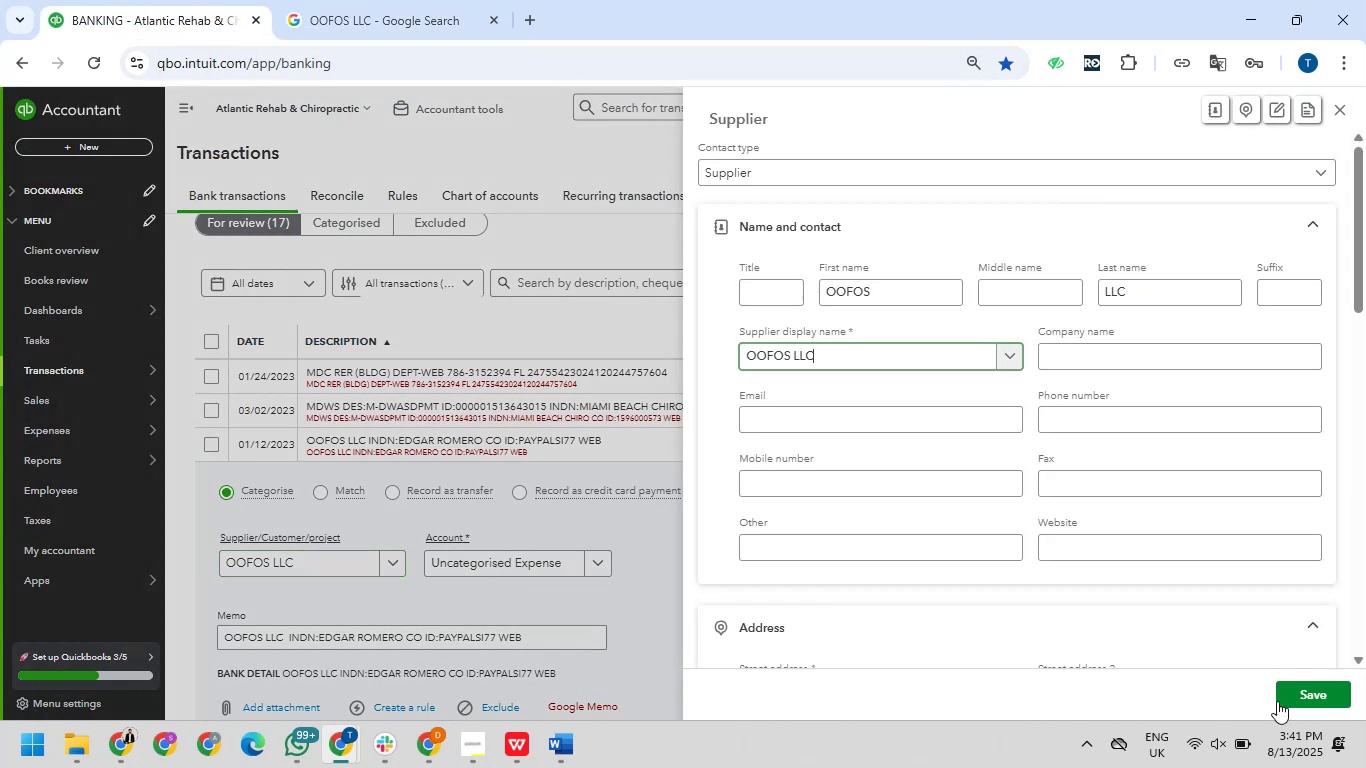 
left_click_drag(start_coordinate=[1311, 693], to_coordinate=[1303, 686])
 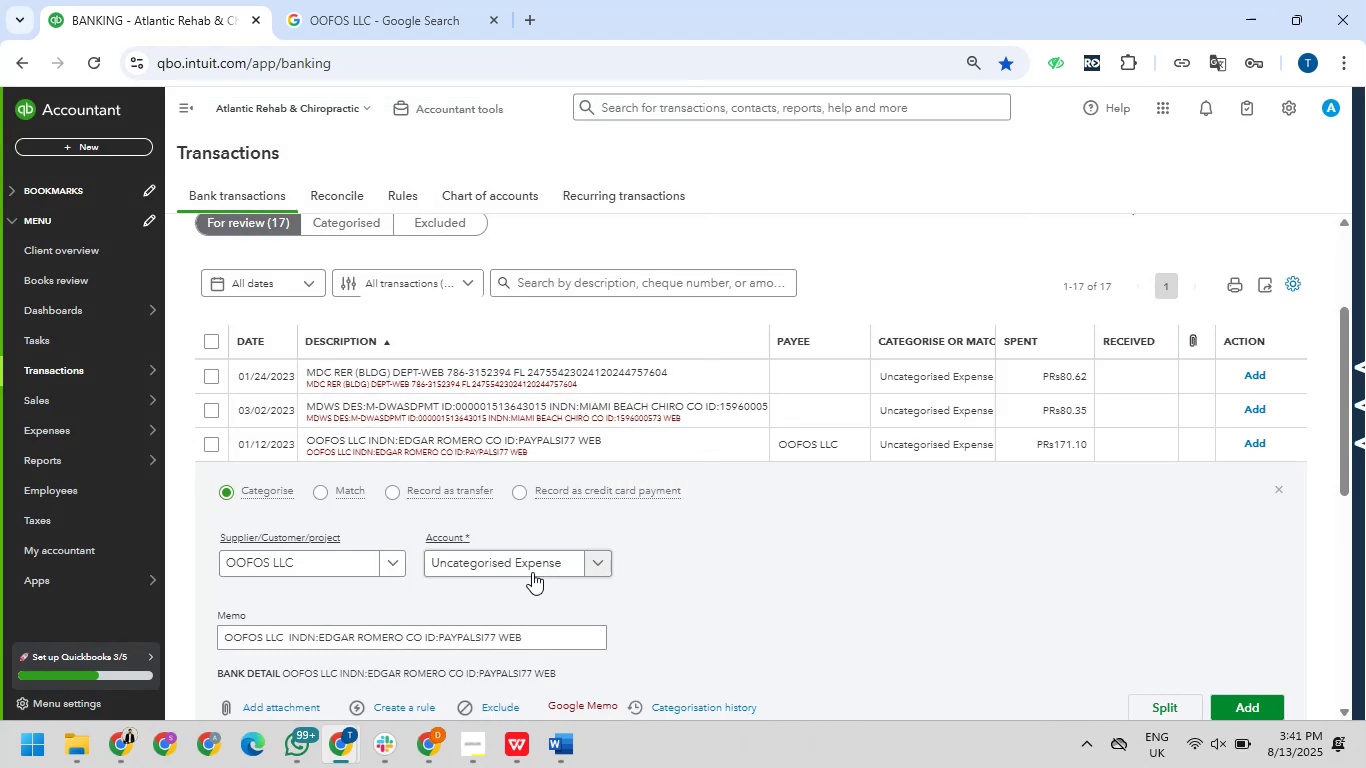 
left_click([532, 569])
 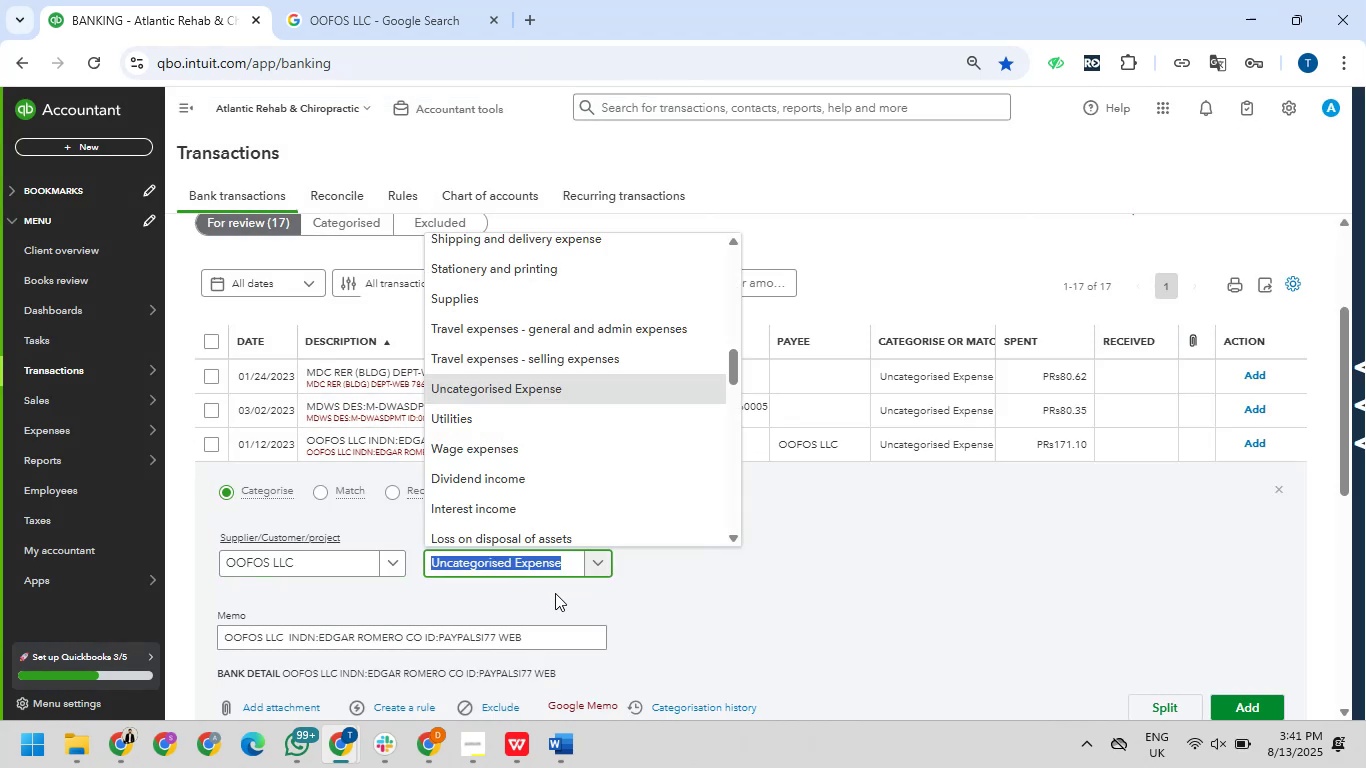 
type(office)
 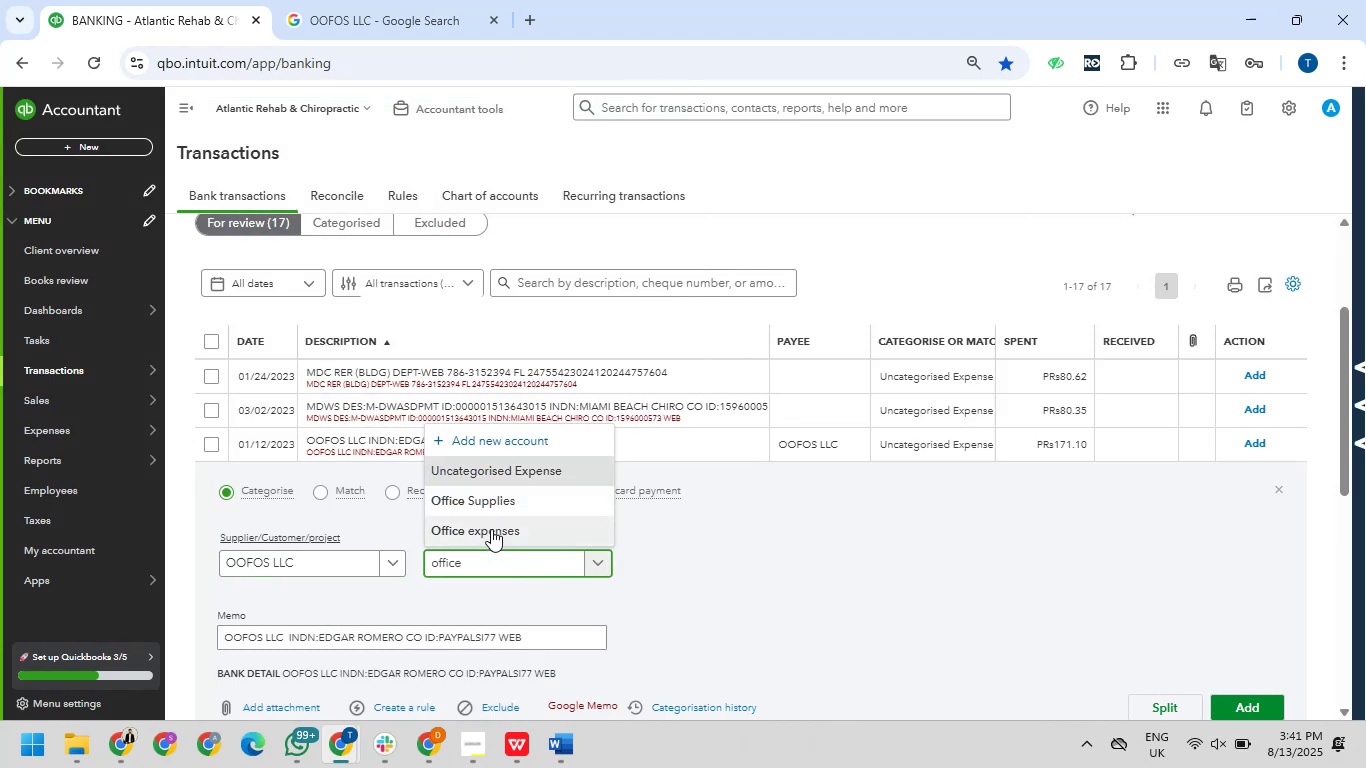 
left_click([493, 499])
 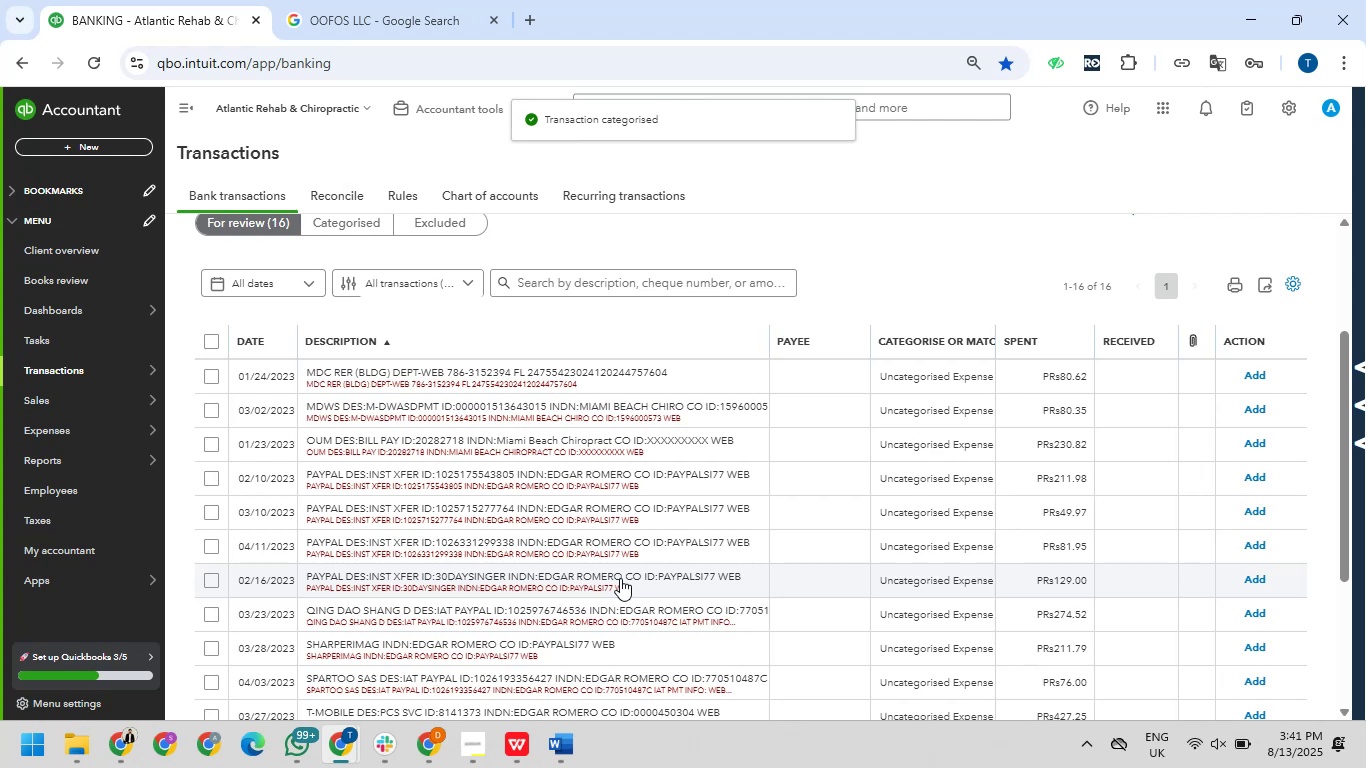 
wait(9.92)
 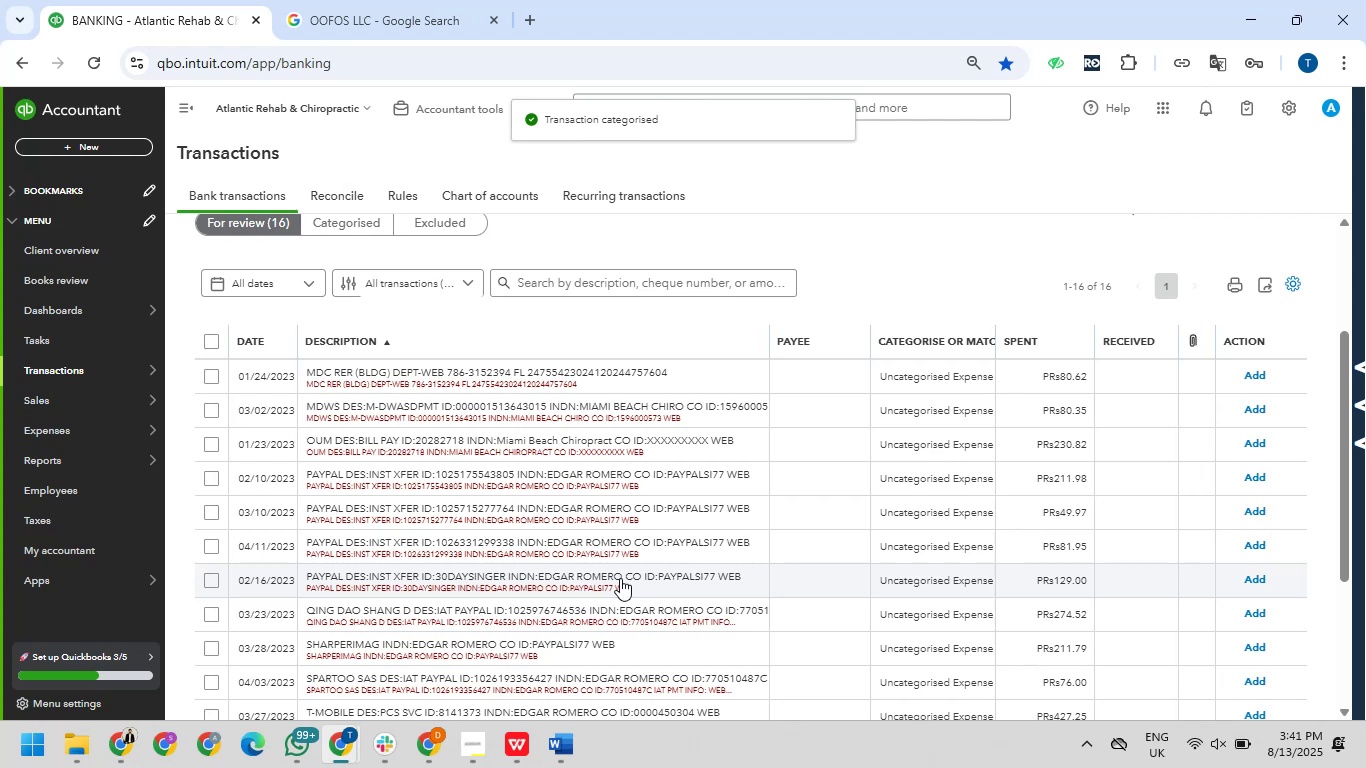 
left_click_drag(start_coordinate=[304, 440], to_coordinate=[336, 443])
 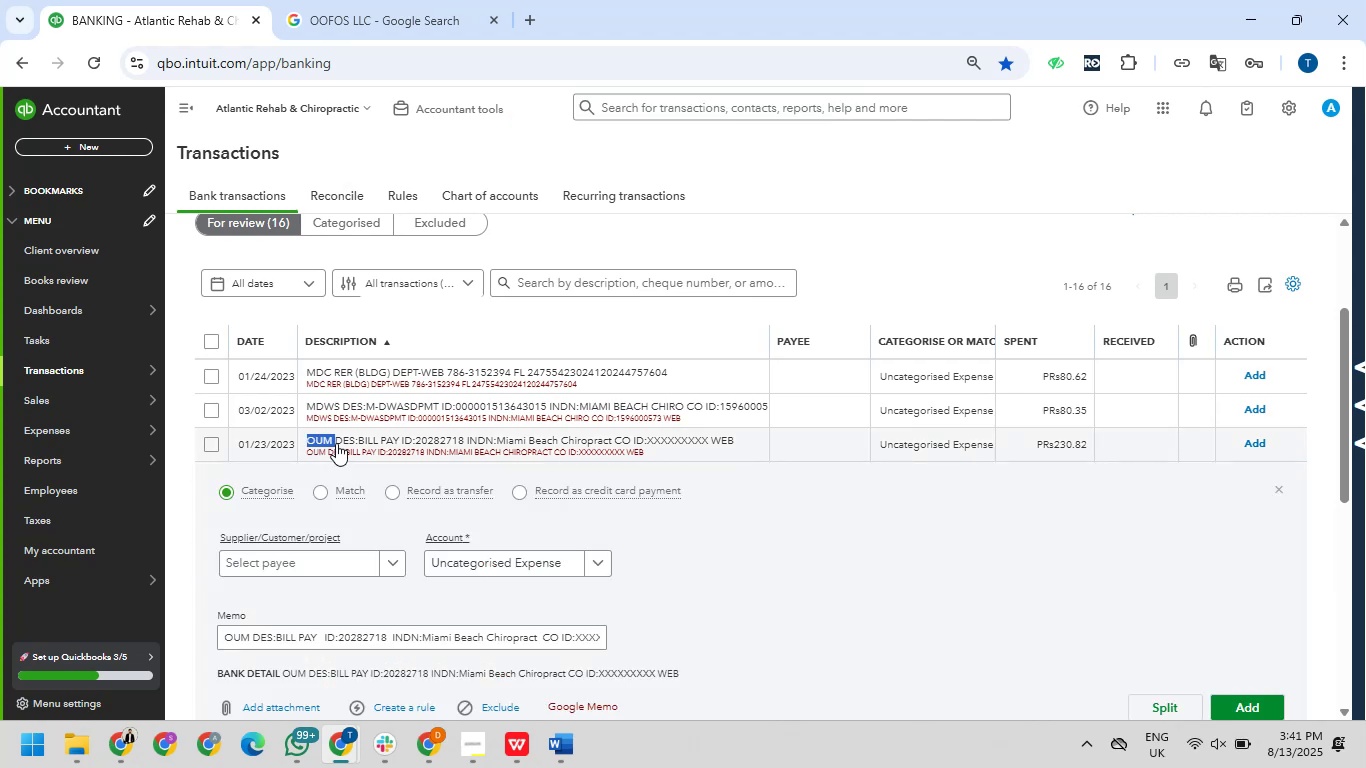 
key(Control+C)
 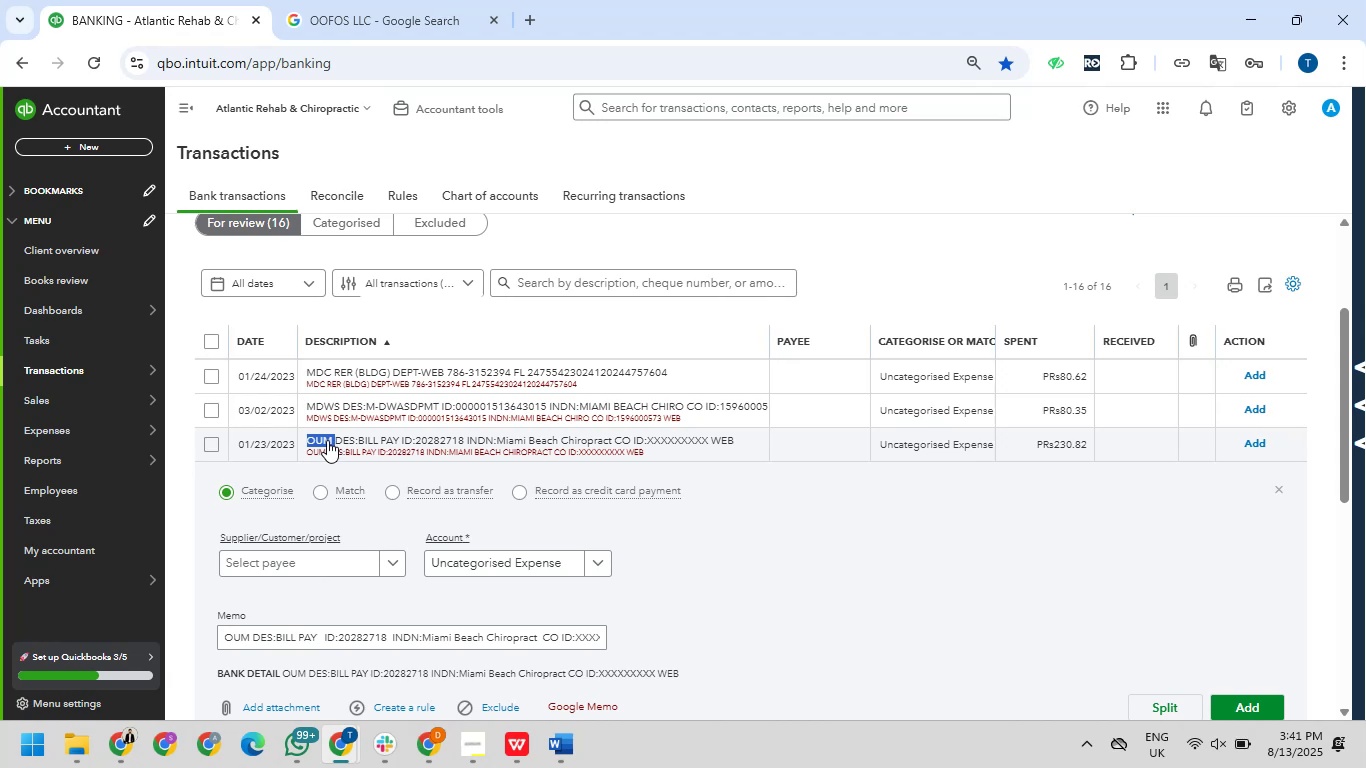 
left_click_drag(start_coordinate=[356, 0], to_coordinate=[356, 27])
 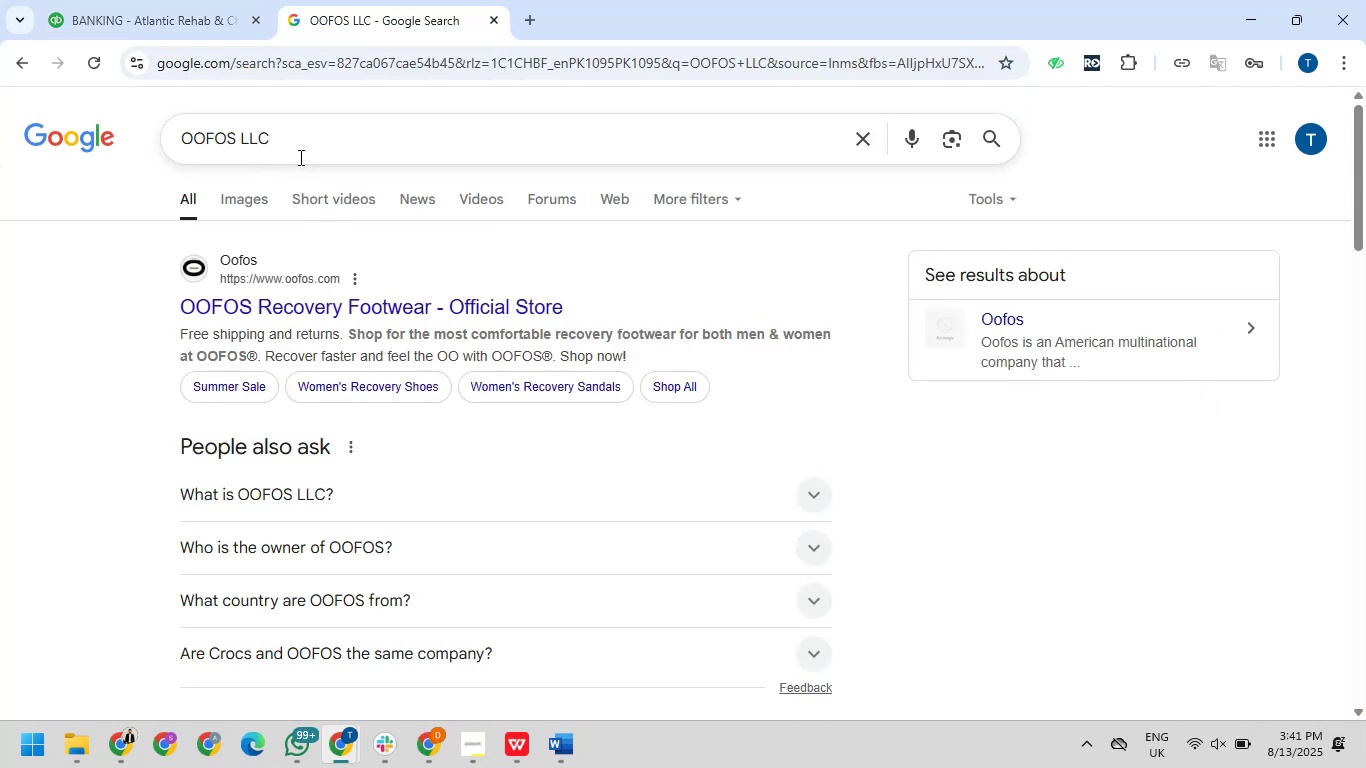 
left_click_drag(start_coordinate=[288, 144], to_coordinate=[143, 145])
 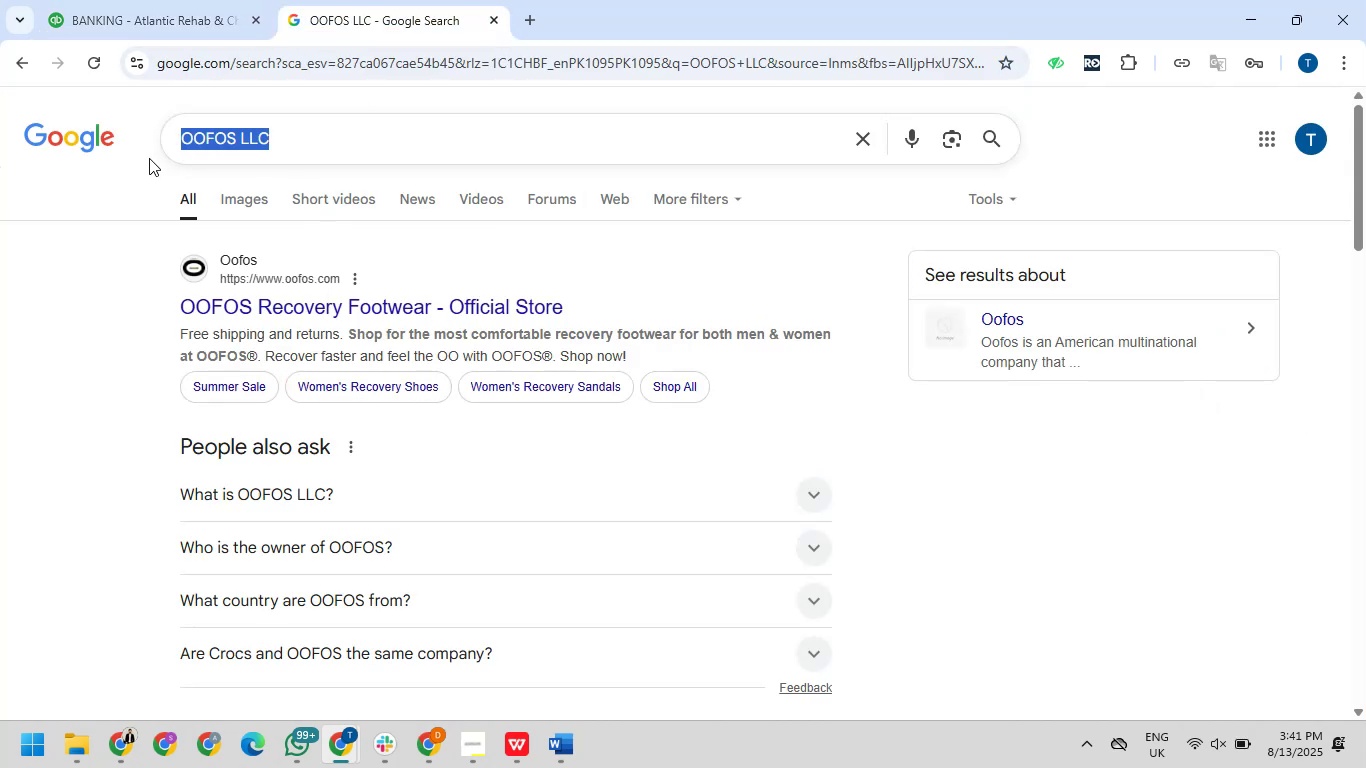 
key(Control+V)
 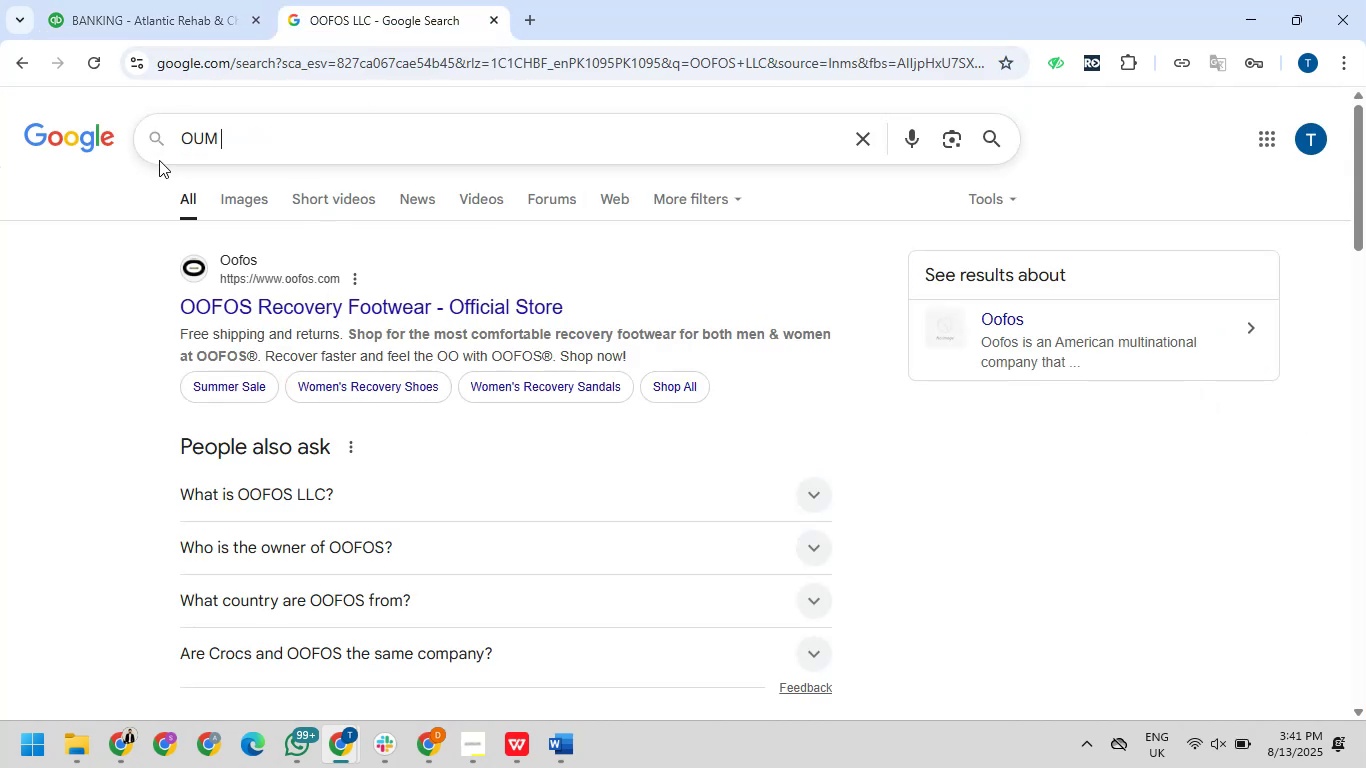 
key(NumpadEnter)
 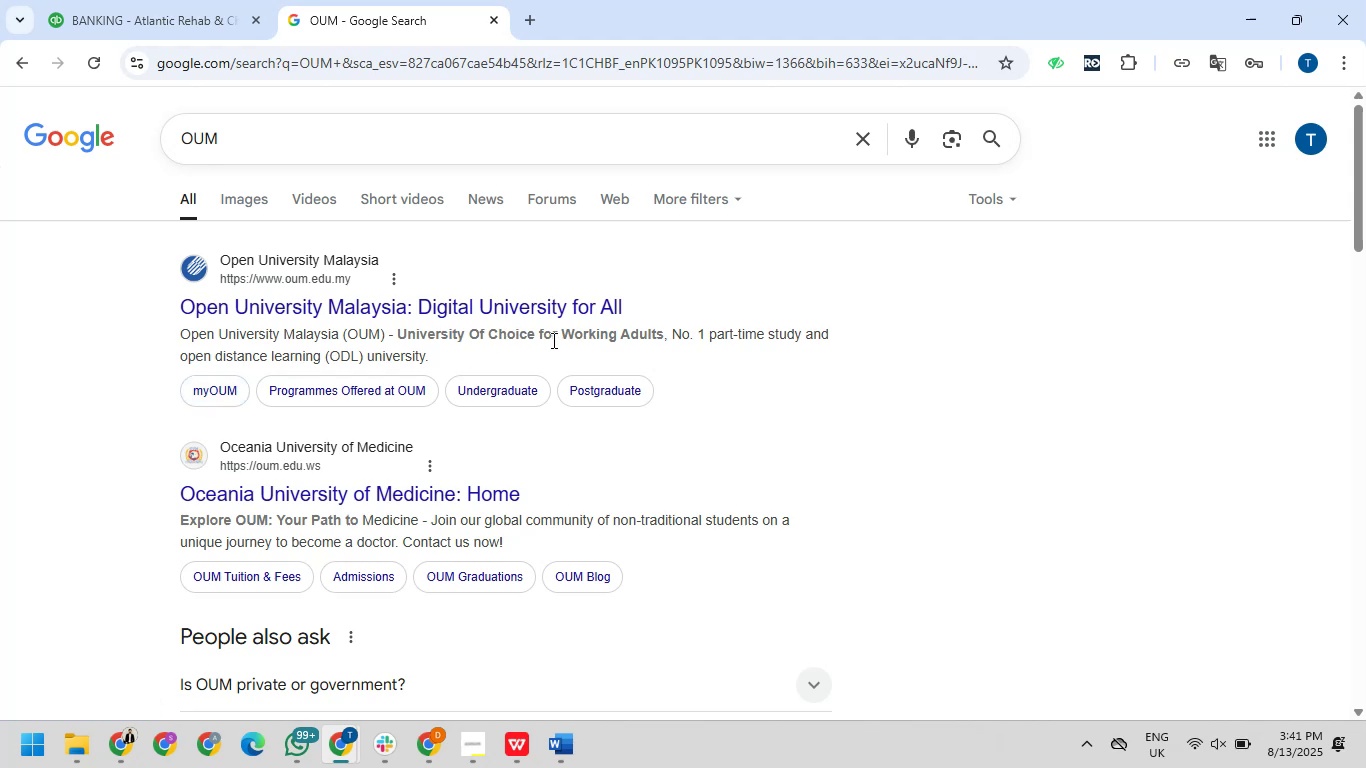 
wait(12.9)
 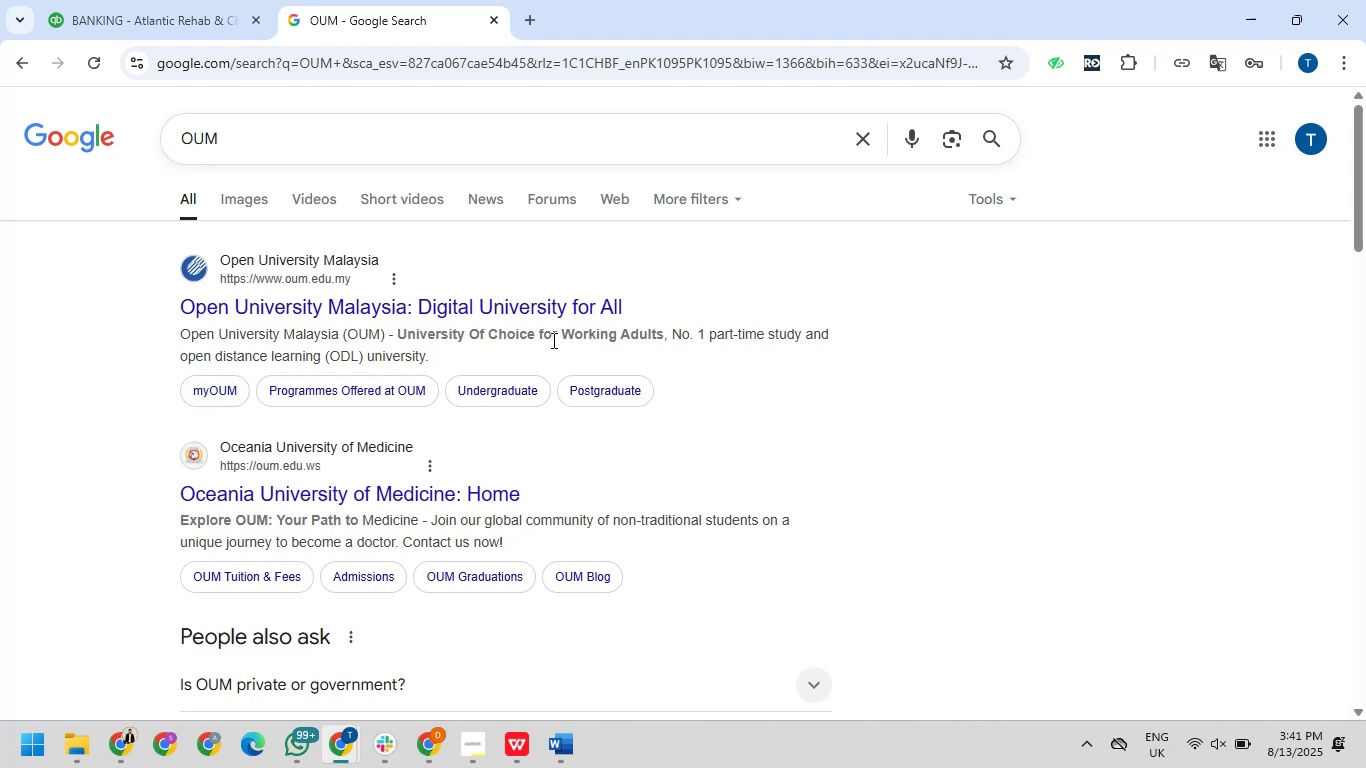 
left_click_drag(start_coordinate=[116, 10], to_coordinate=[116, 16])
 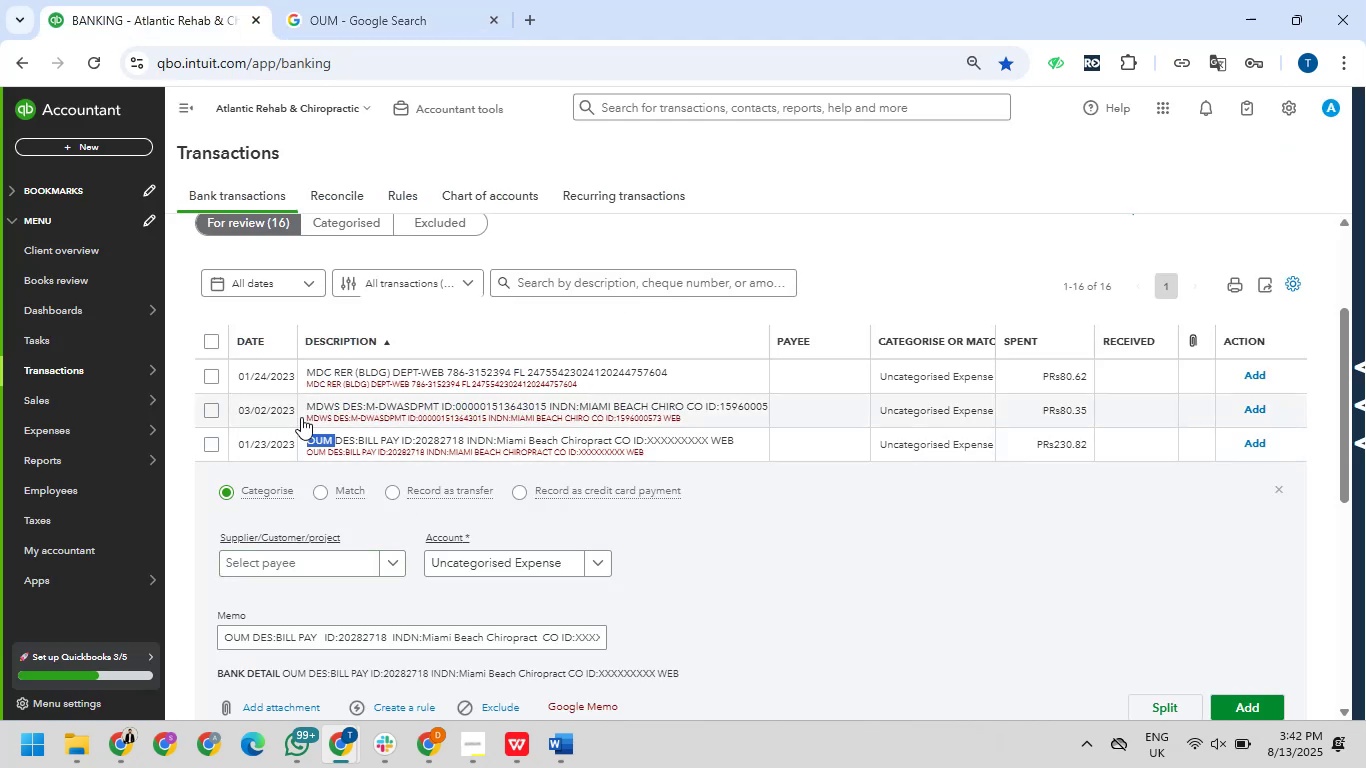 
left_click_drag(start_coordinate=[306, 406], to_coordinate=[338, 405])
 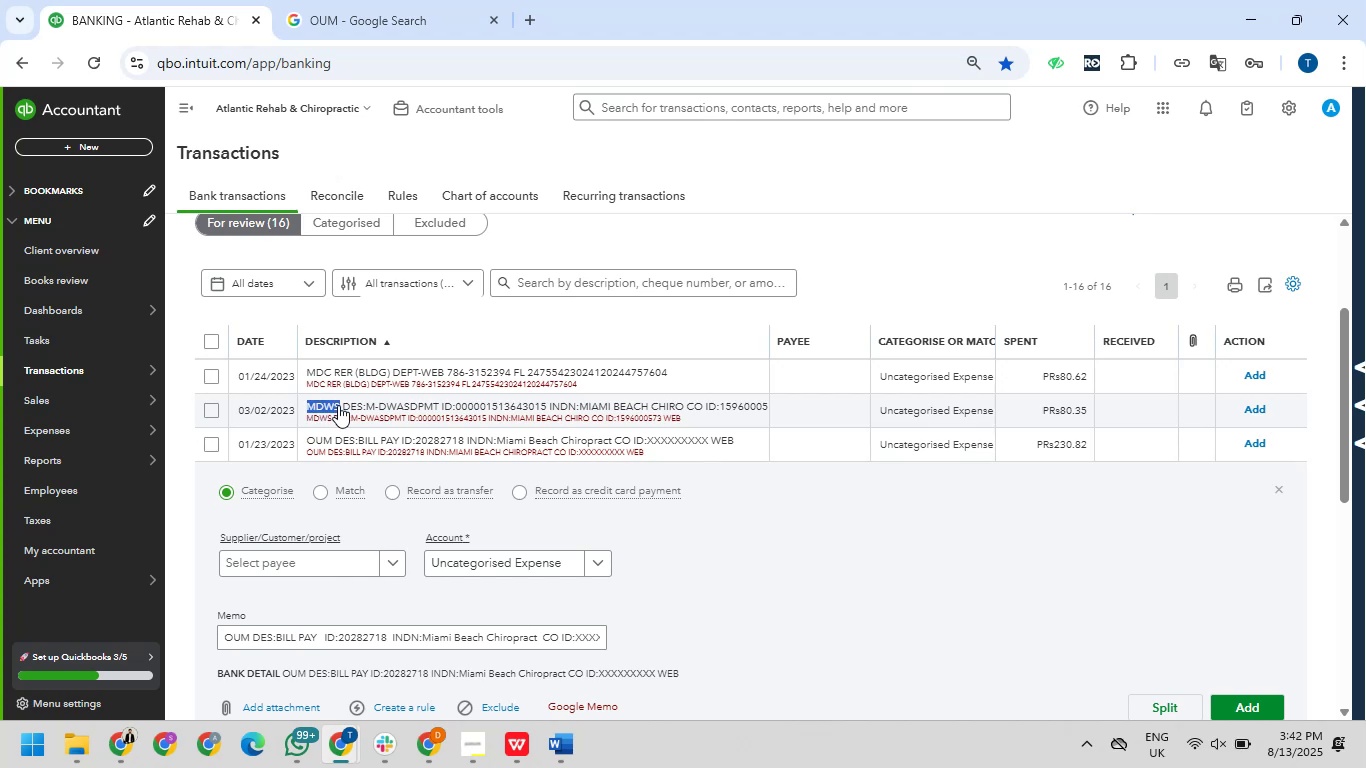 
key(Control+C)
 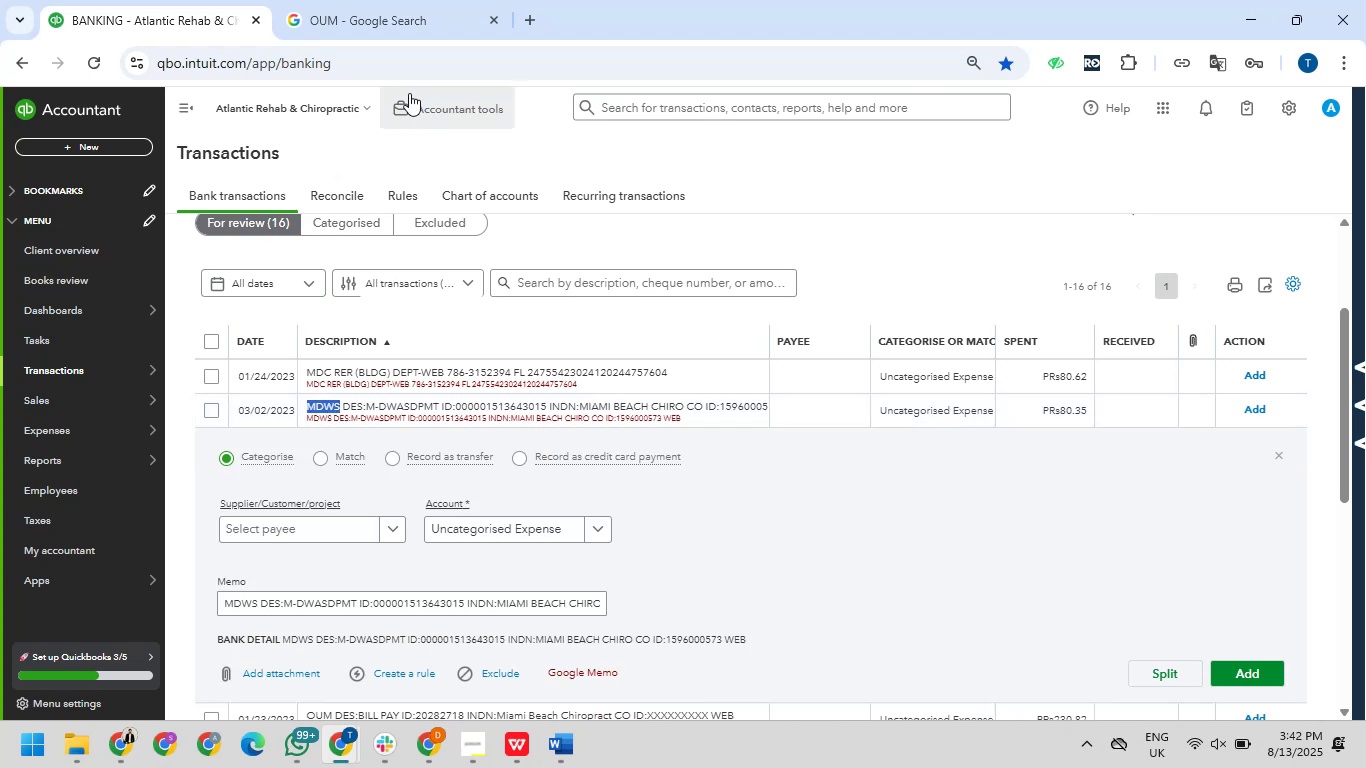 
left_click_drag(start_coordinate=[416, 3], to_coordinate=[418, 9])
 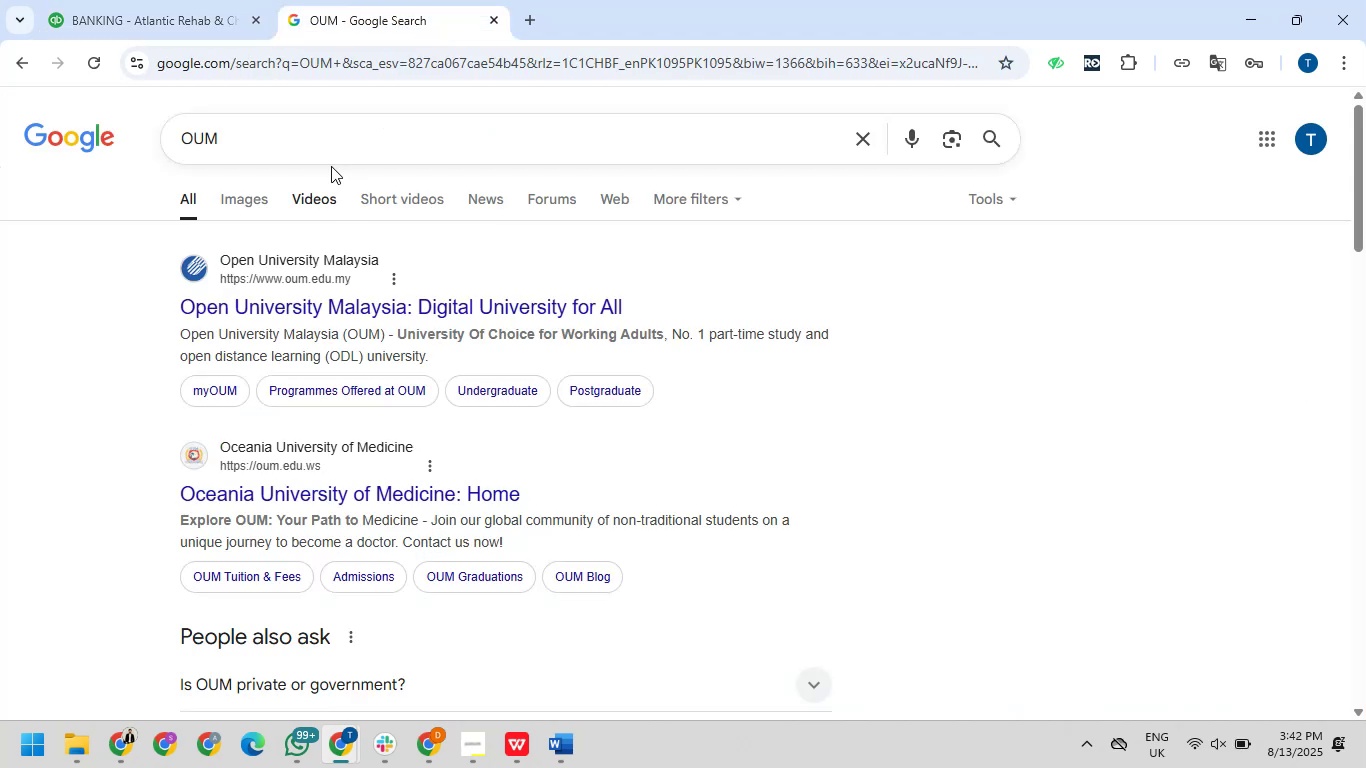 
left_click_drag(start_coordinate=[305, 139], to_coordinate=[167, 144])
 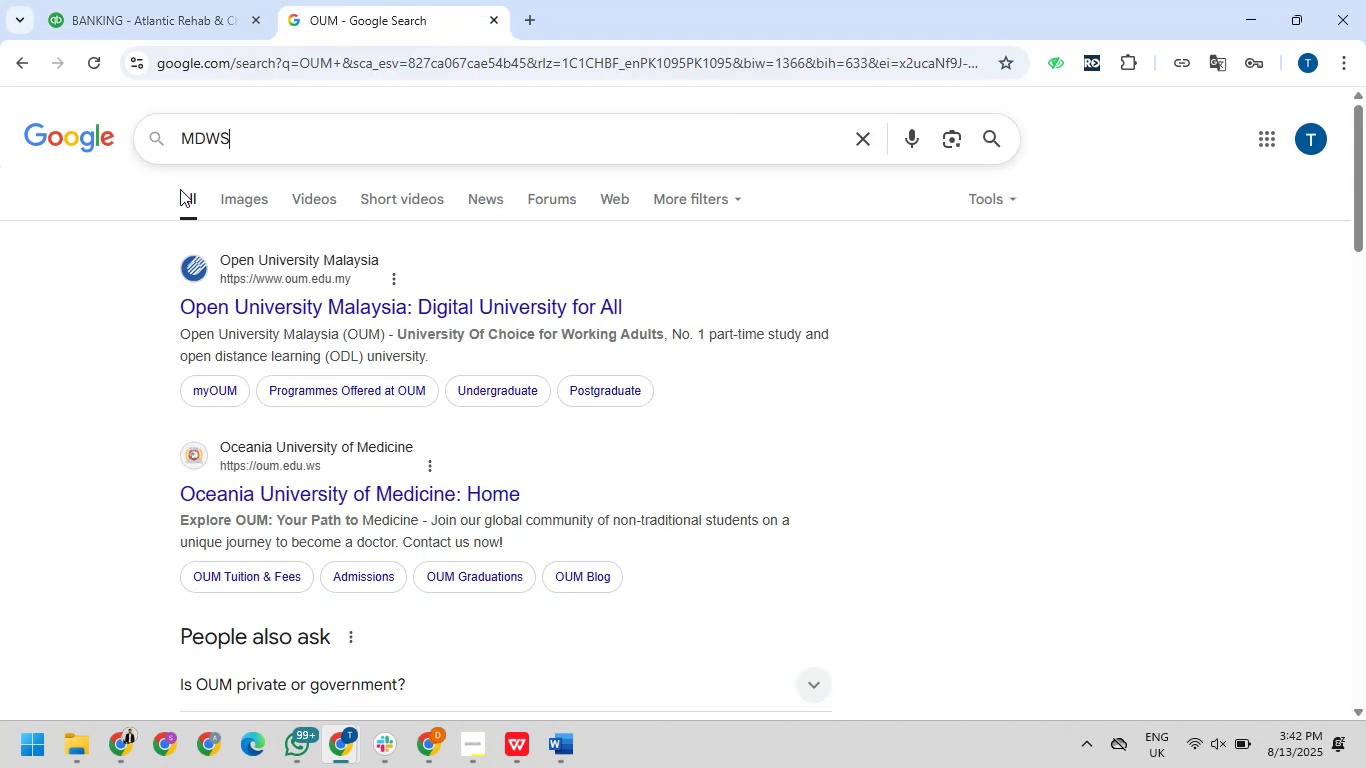 
key(Control+V)
 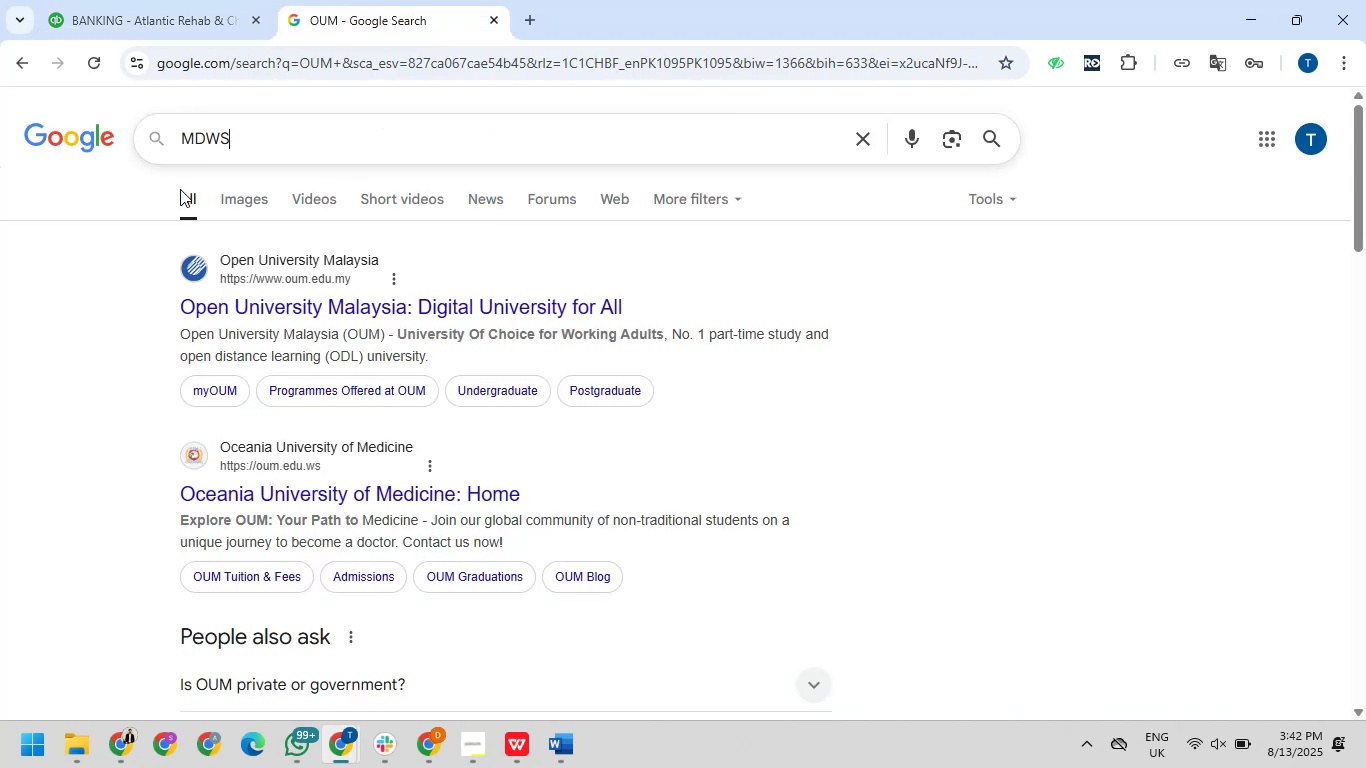 
key(NumpadEnter)
 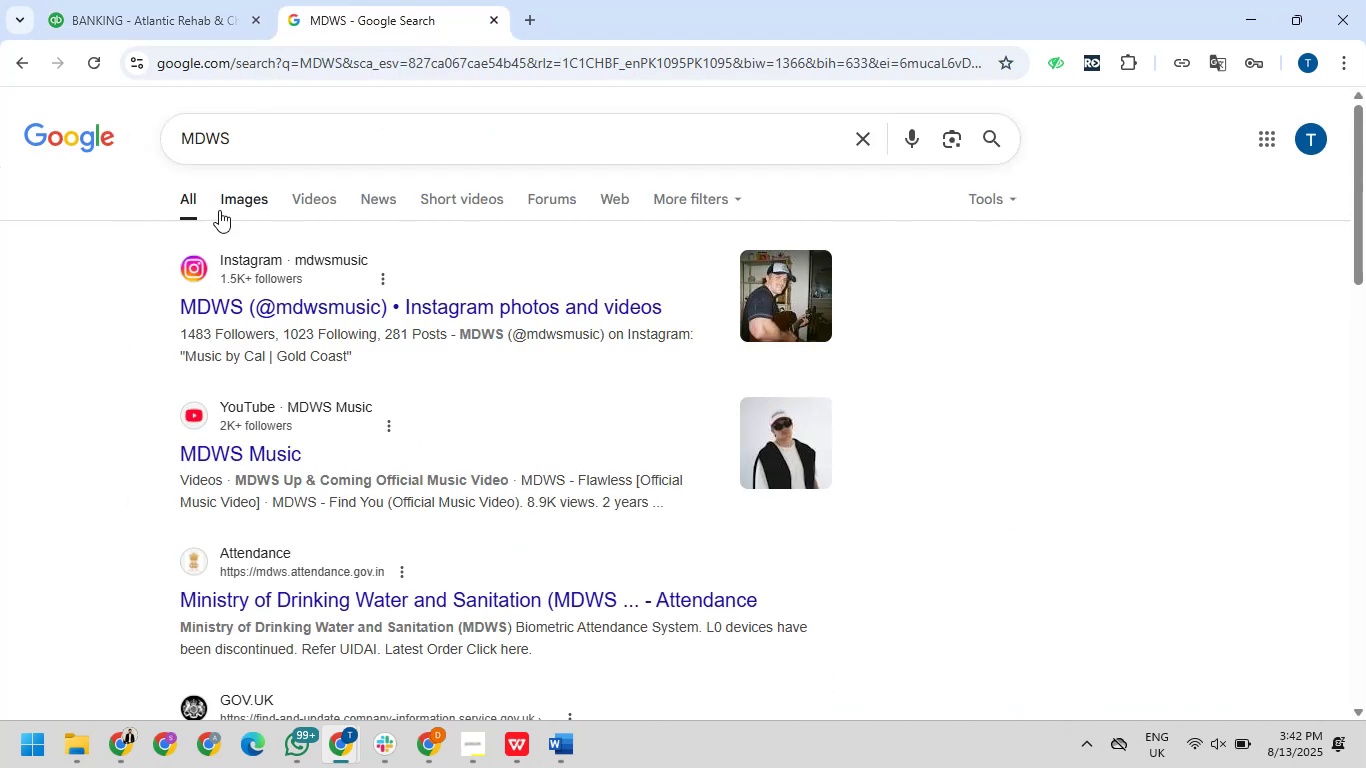 
left_click([235, 203])
 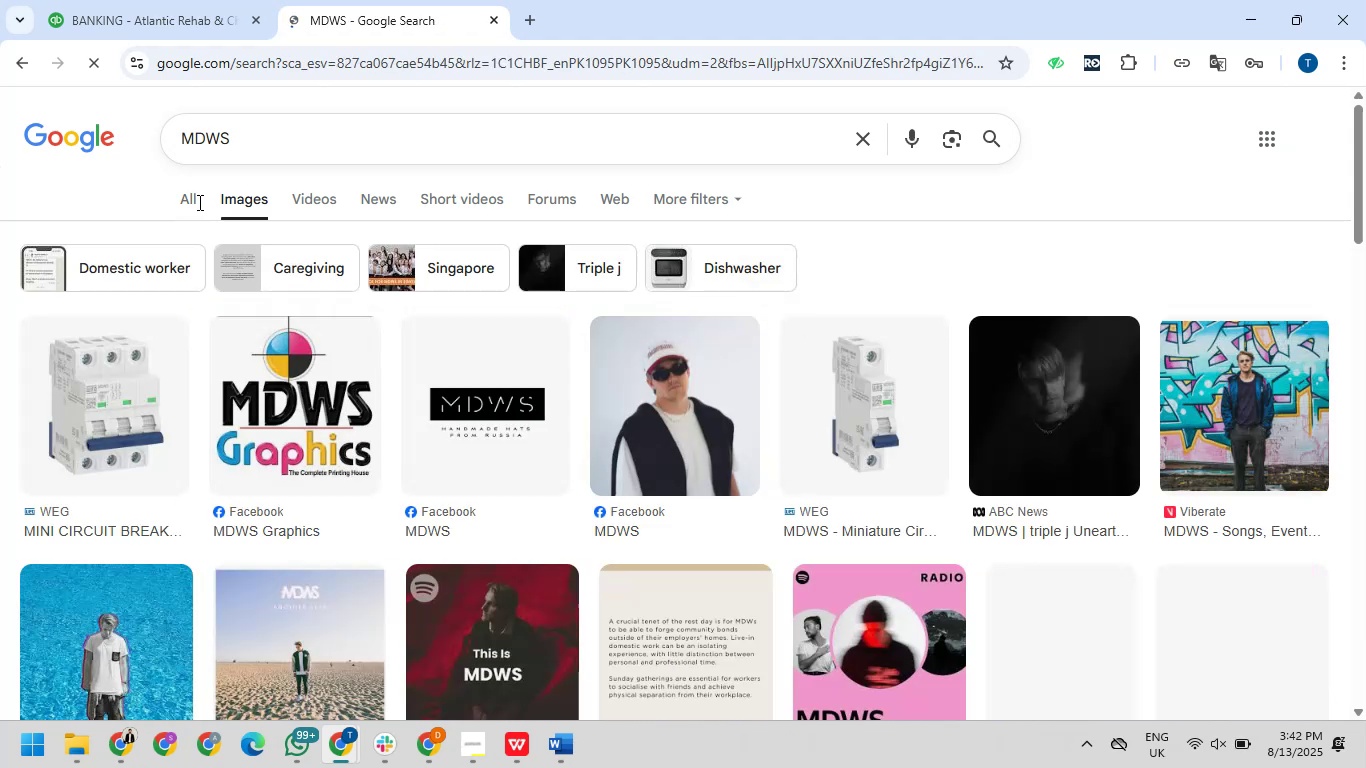 
left_click([181, 202])
 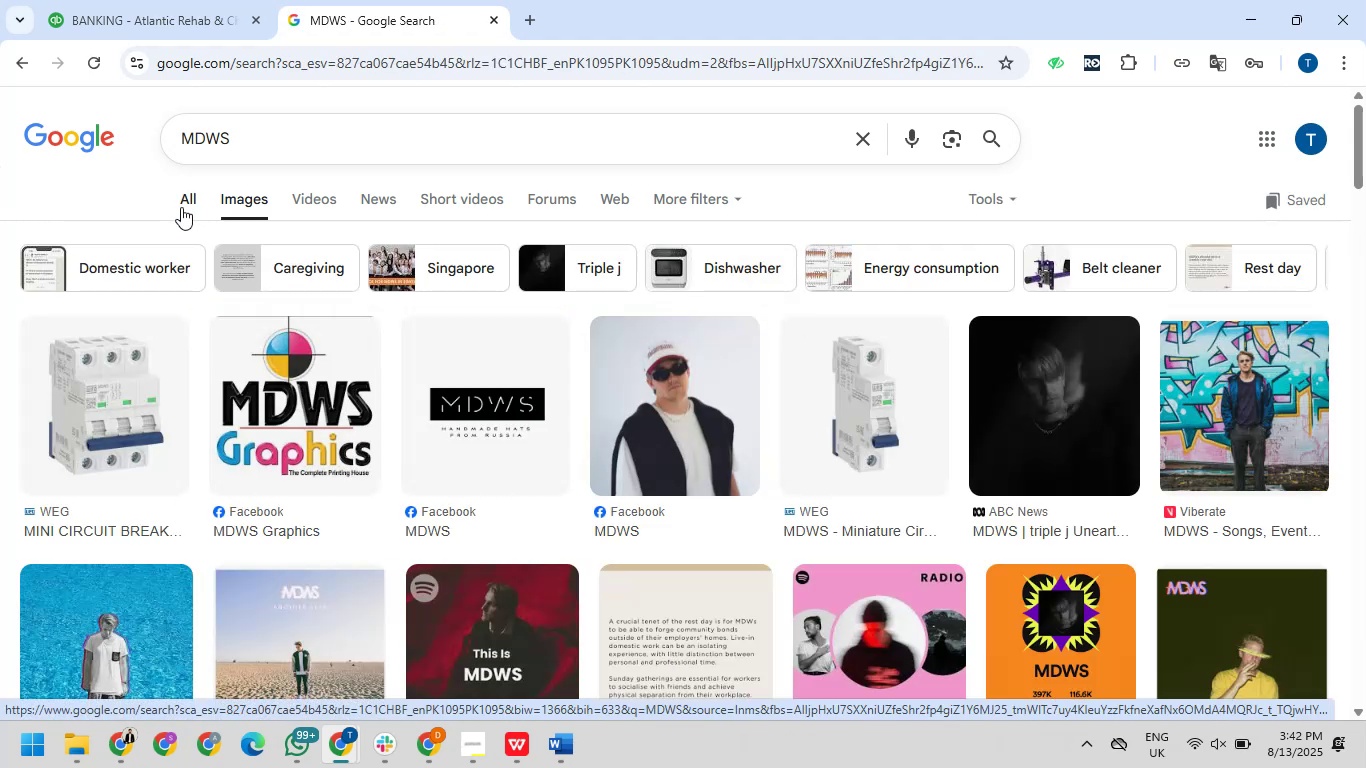 
left_click([181, 199])
 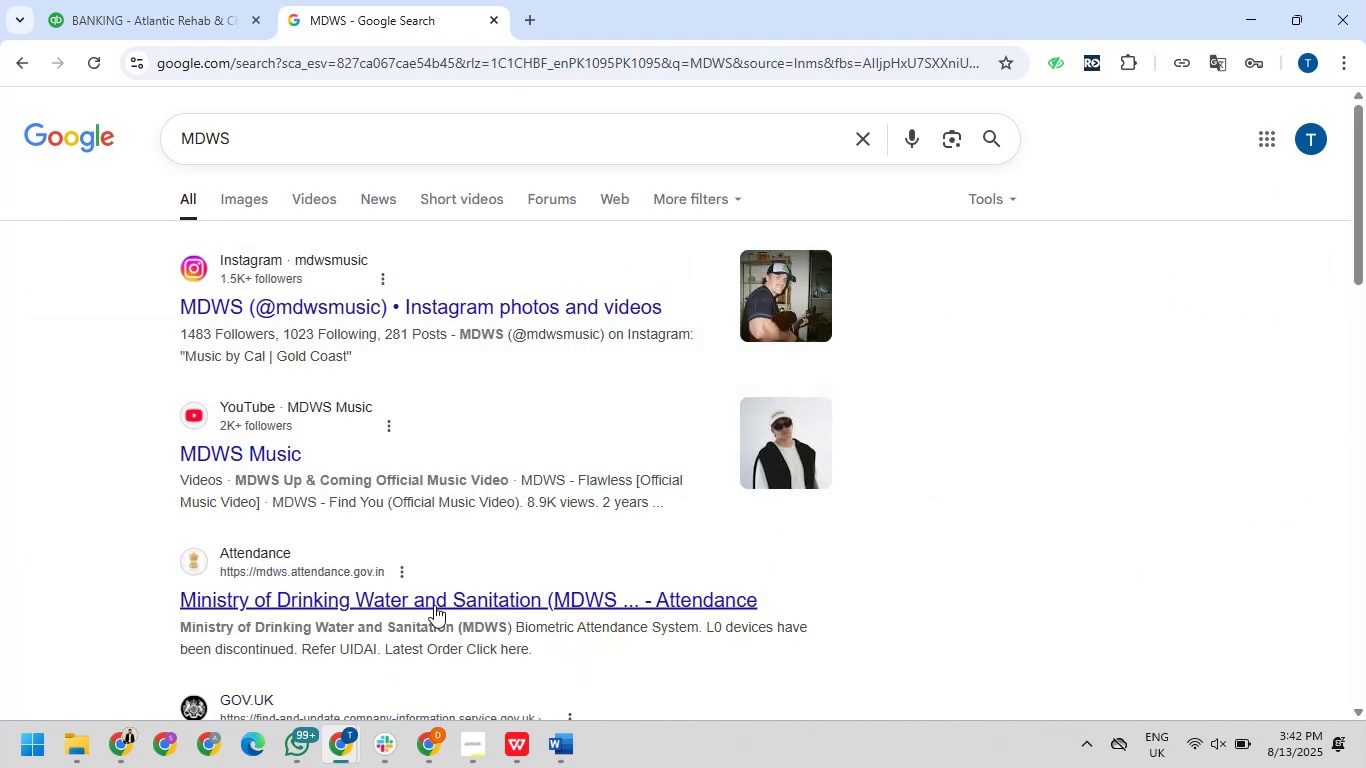 
scroll: coordinate [422, 592], scroll_direction: down, amount: 1.0
 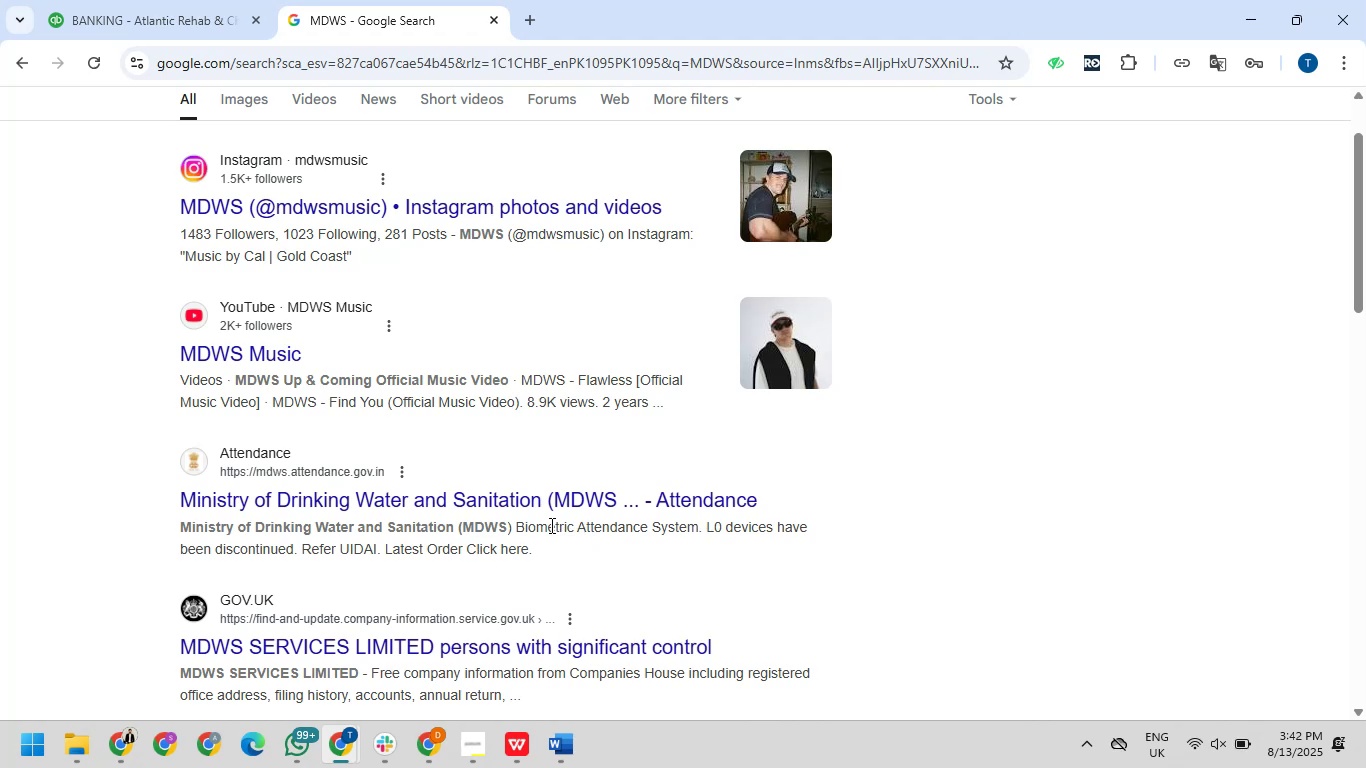 
wait(8.59)
 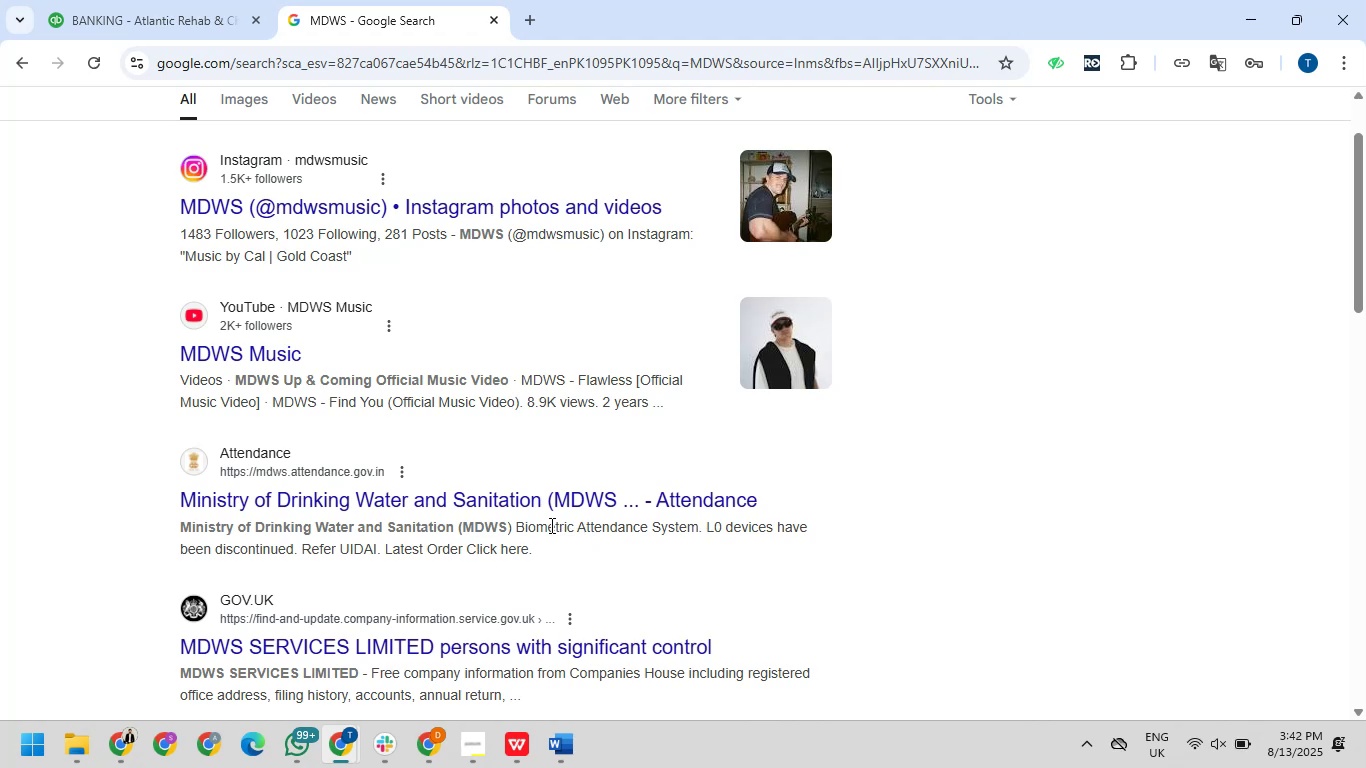 
scroll: coordinate [506, 647], scroll_direction: down, amount: 4.0
 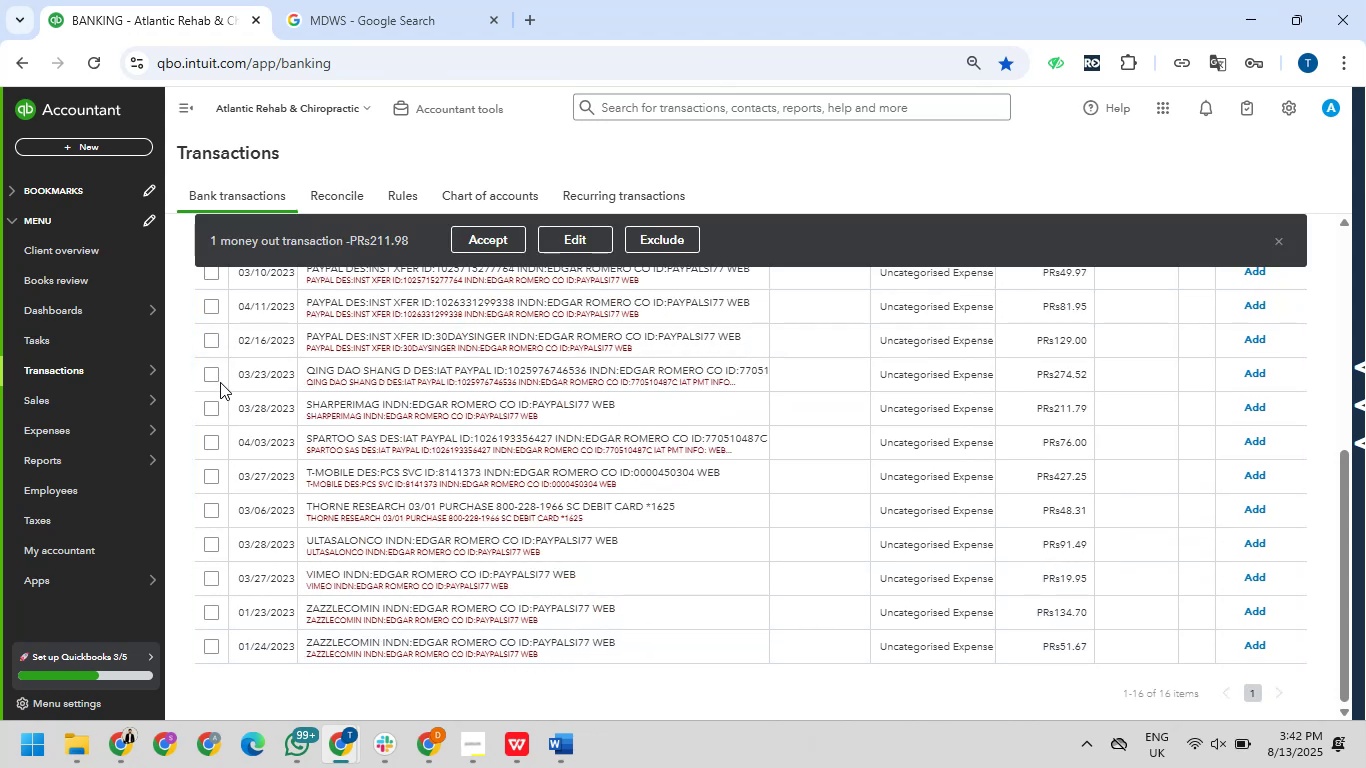 
wait(5.17)
 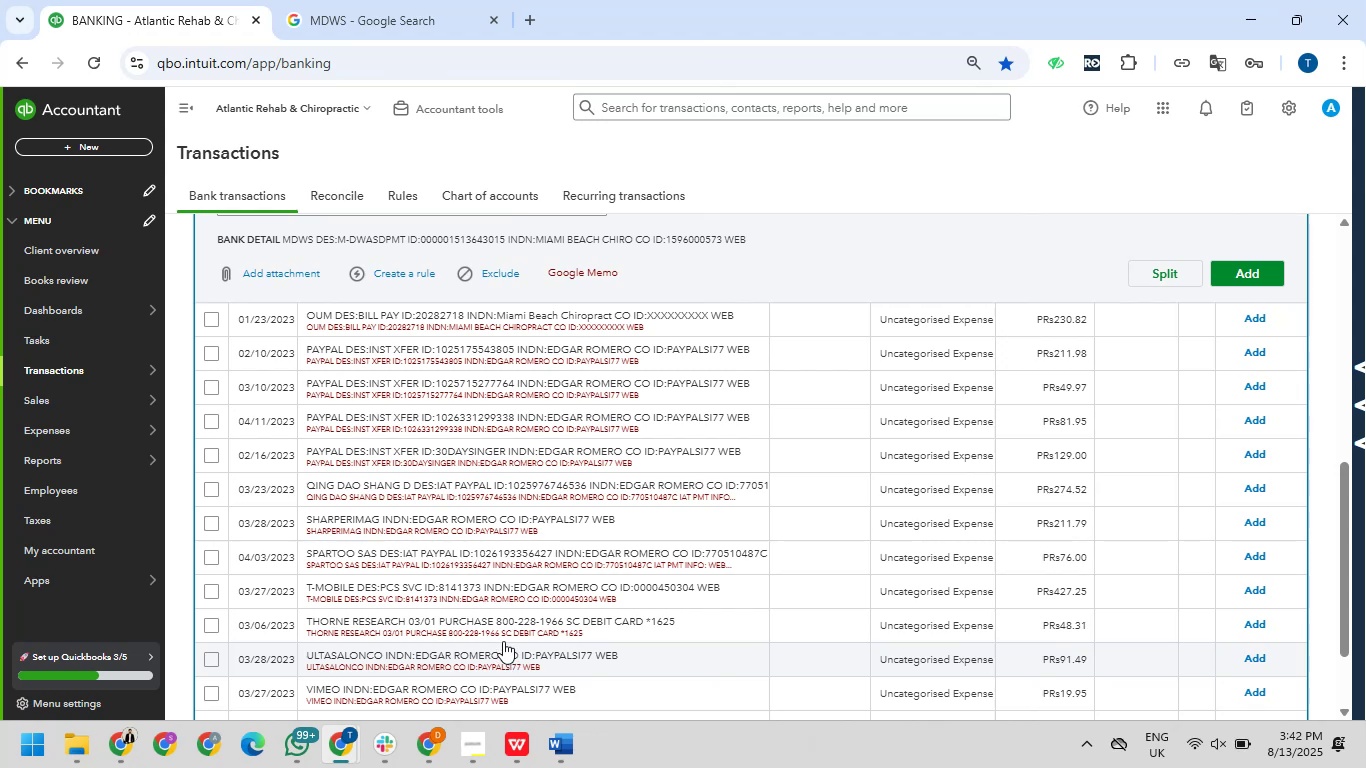 
scroll: coordinate [227, 342], scroll_direction: up, amount: 2.0
 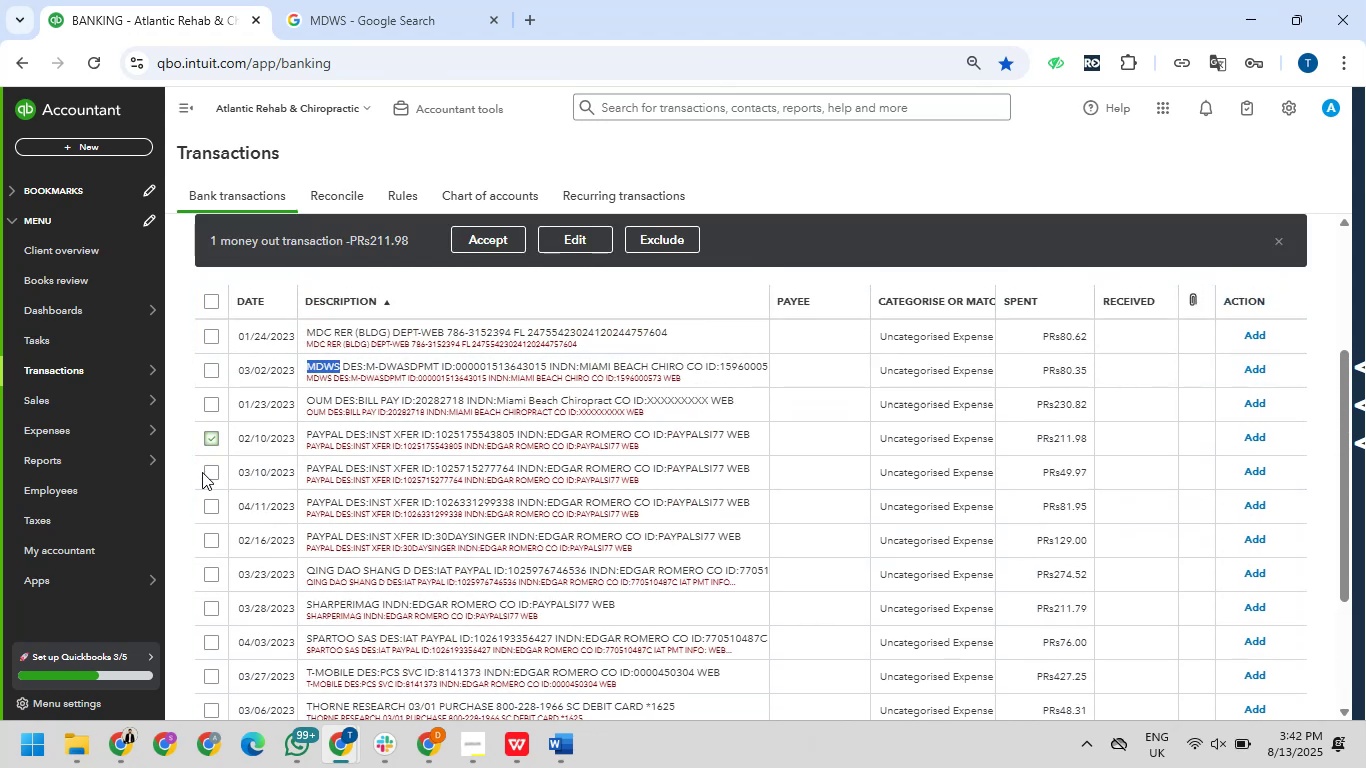 
left_click([207, 472])
 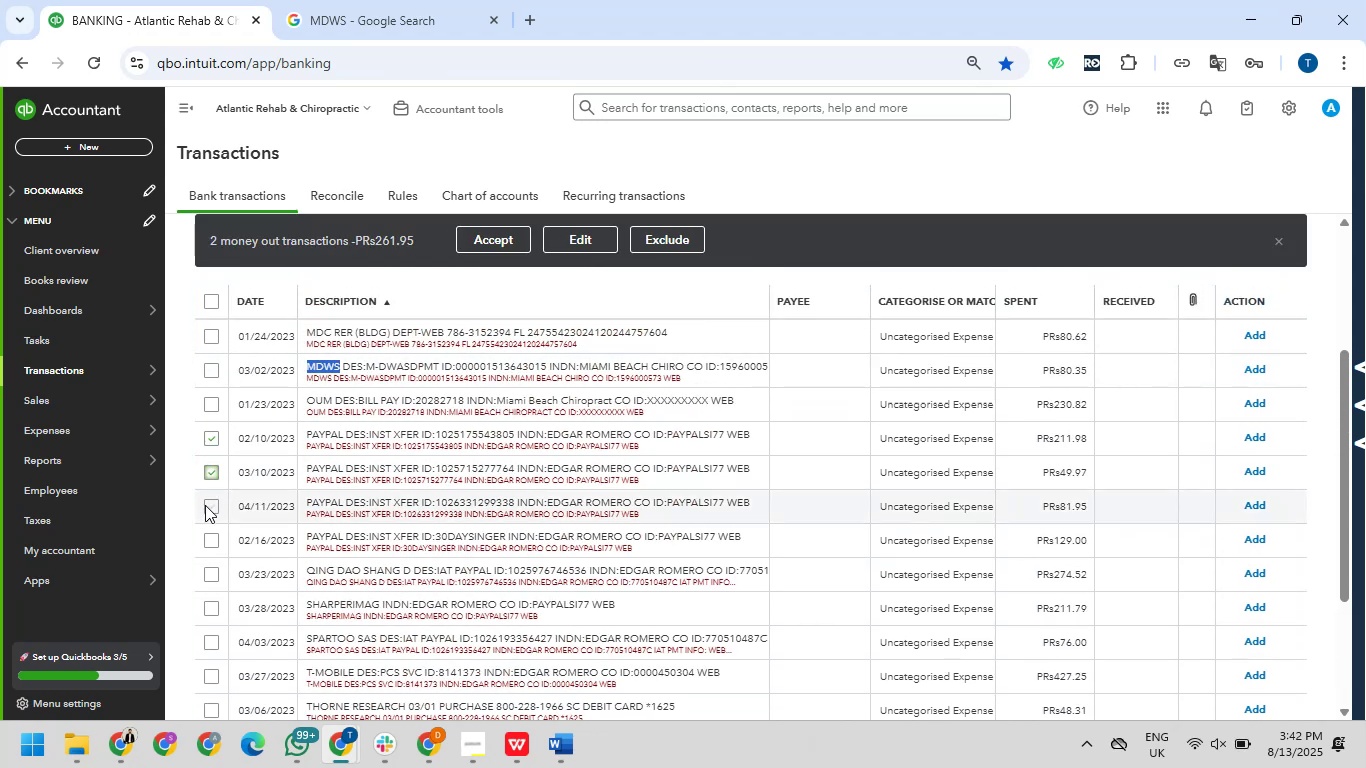 
left_click([205, 505])
 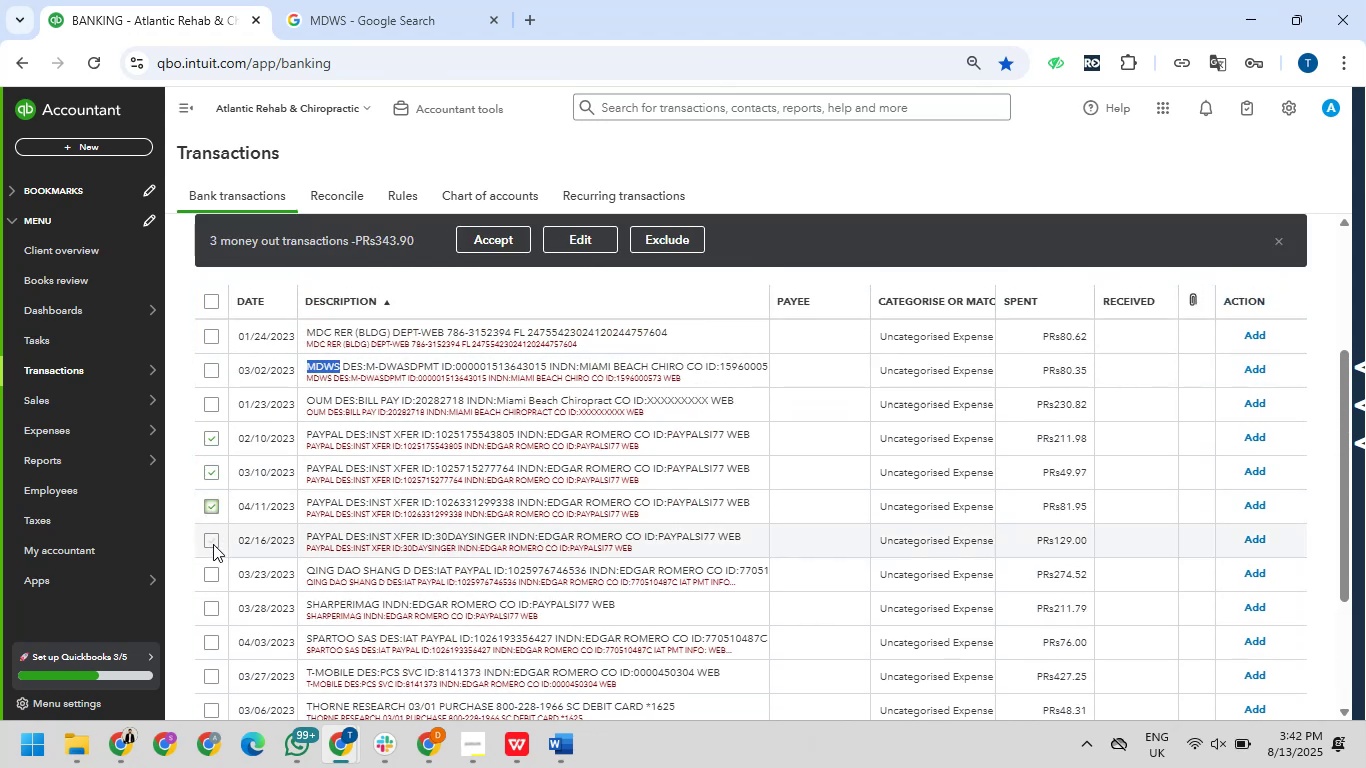 
left_click([212, 536])
 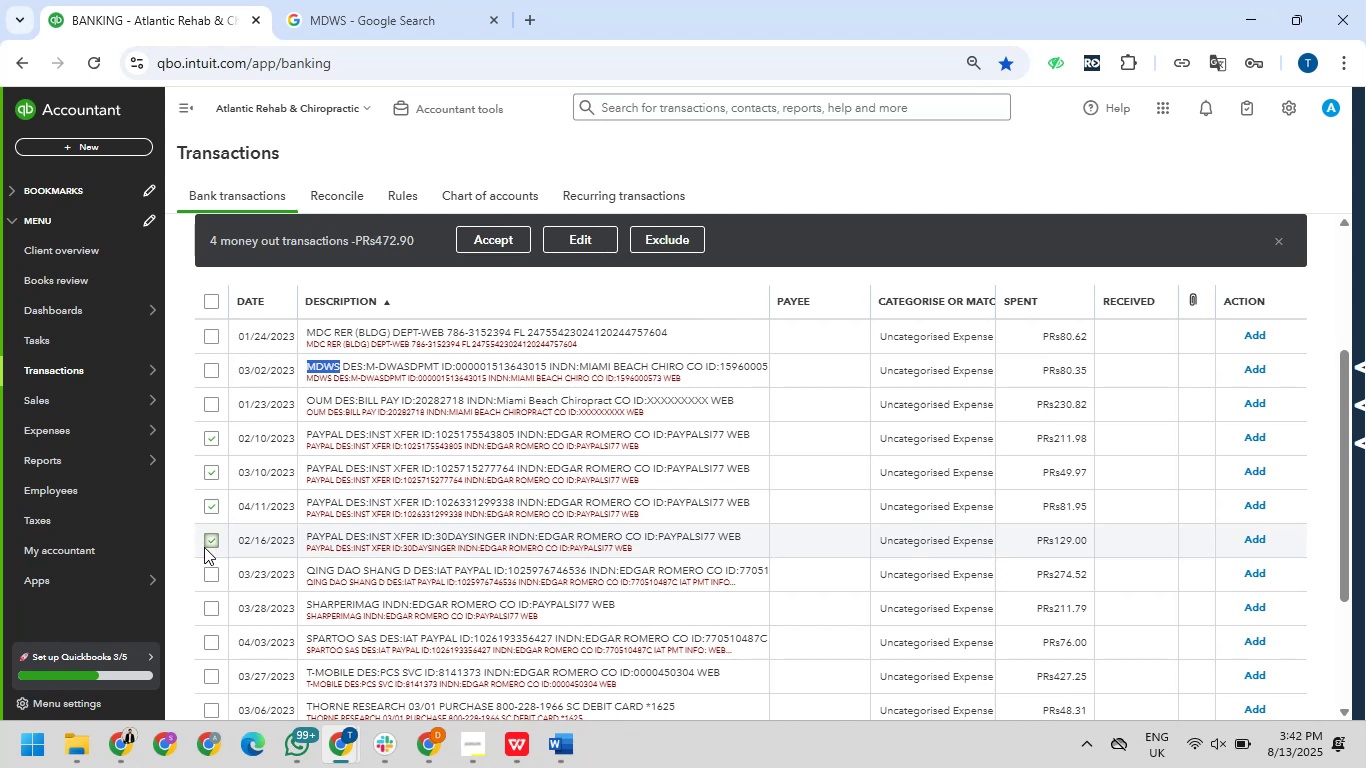 
wait(14.28)
 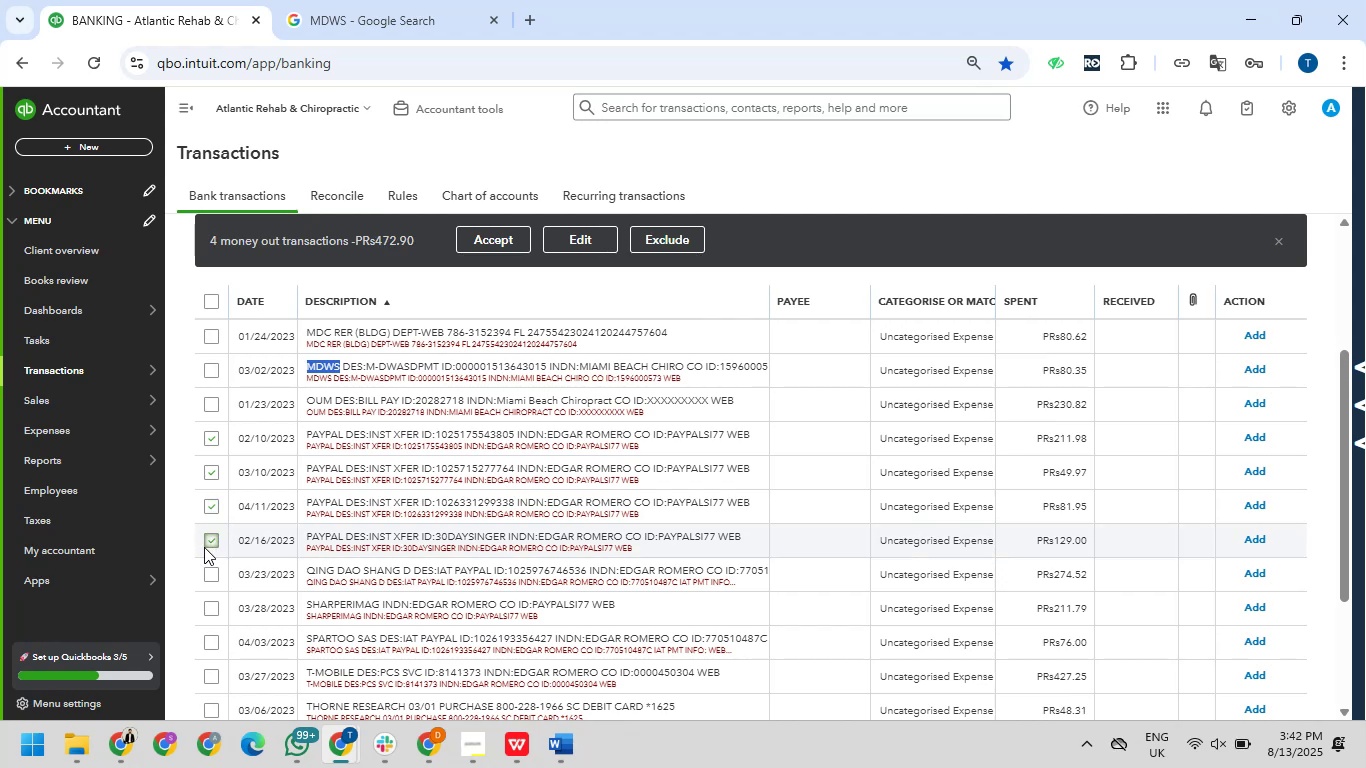 
left_click([604, 239])
 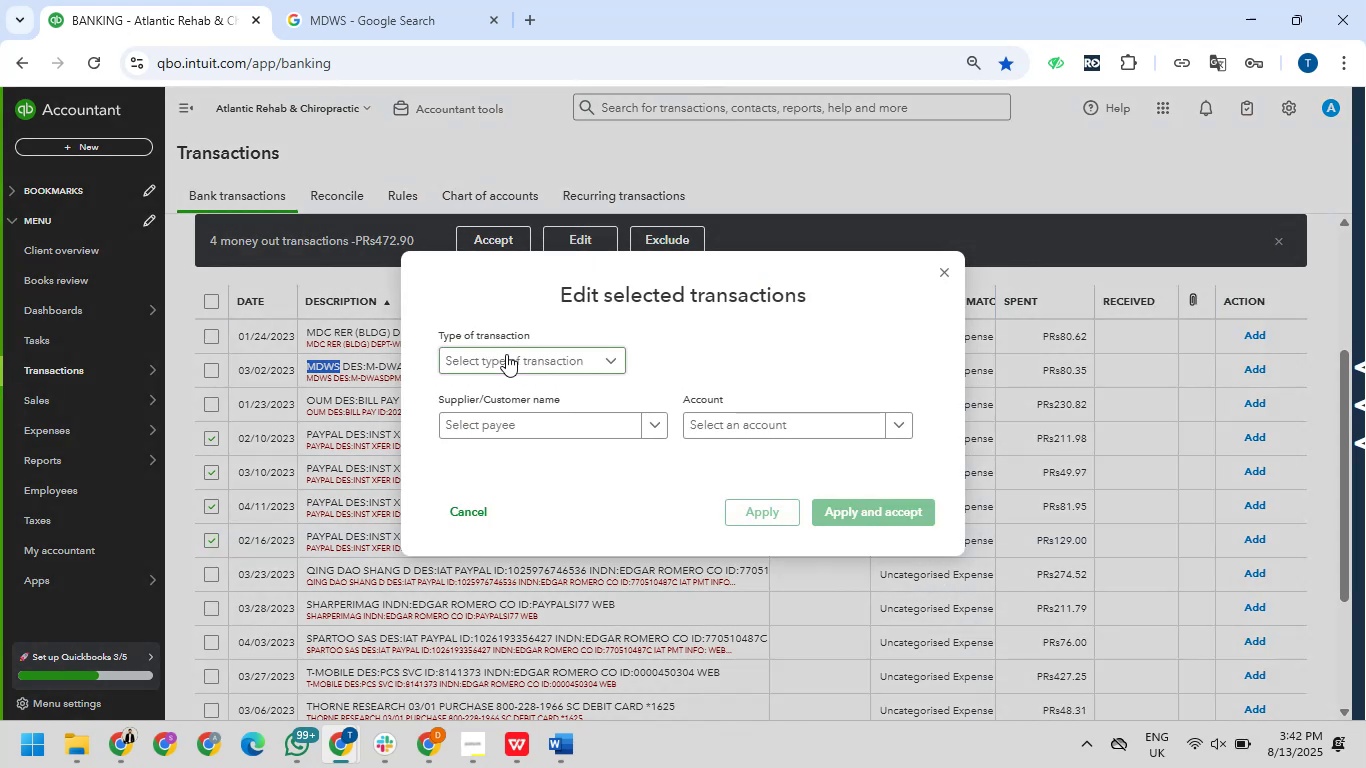 
left_click([511, 360])
 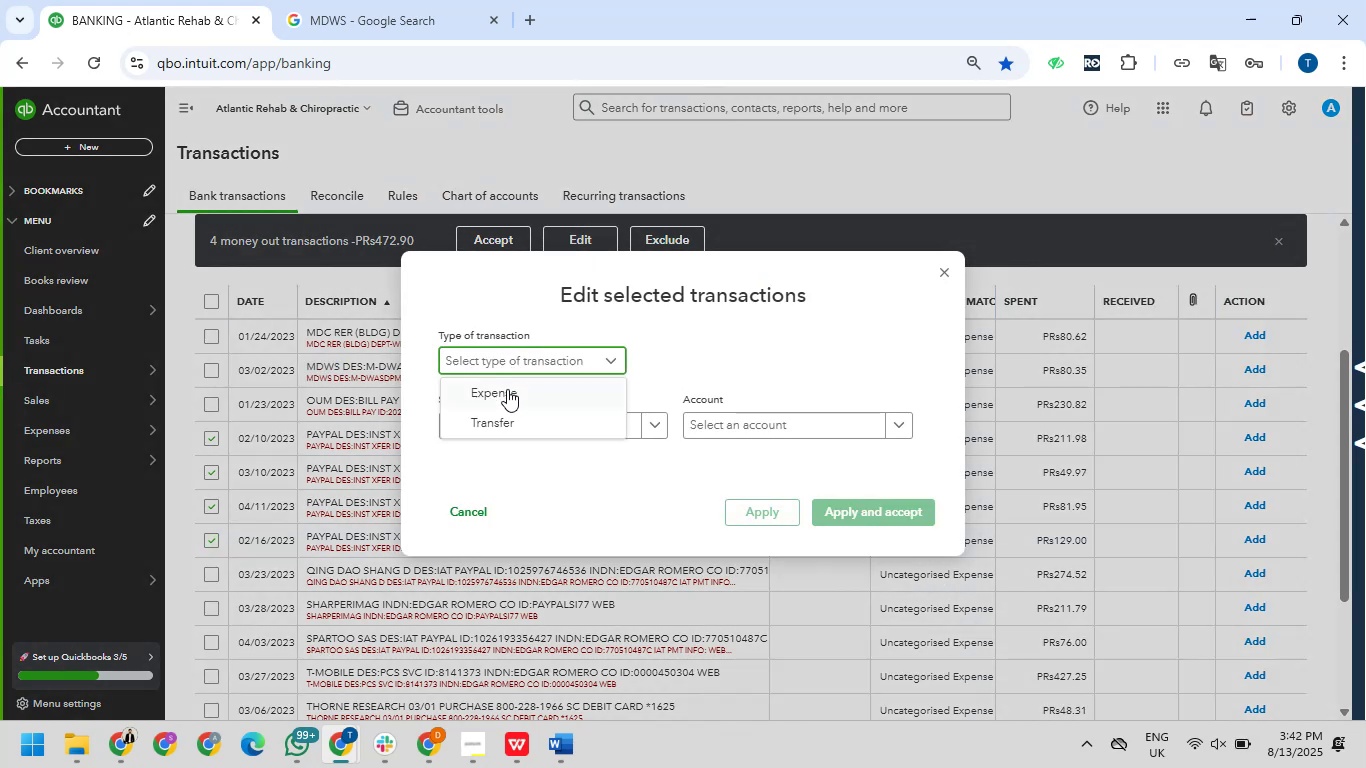 
left_click([507, 392])
 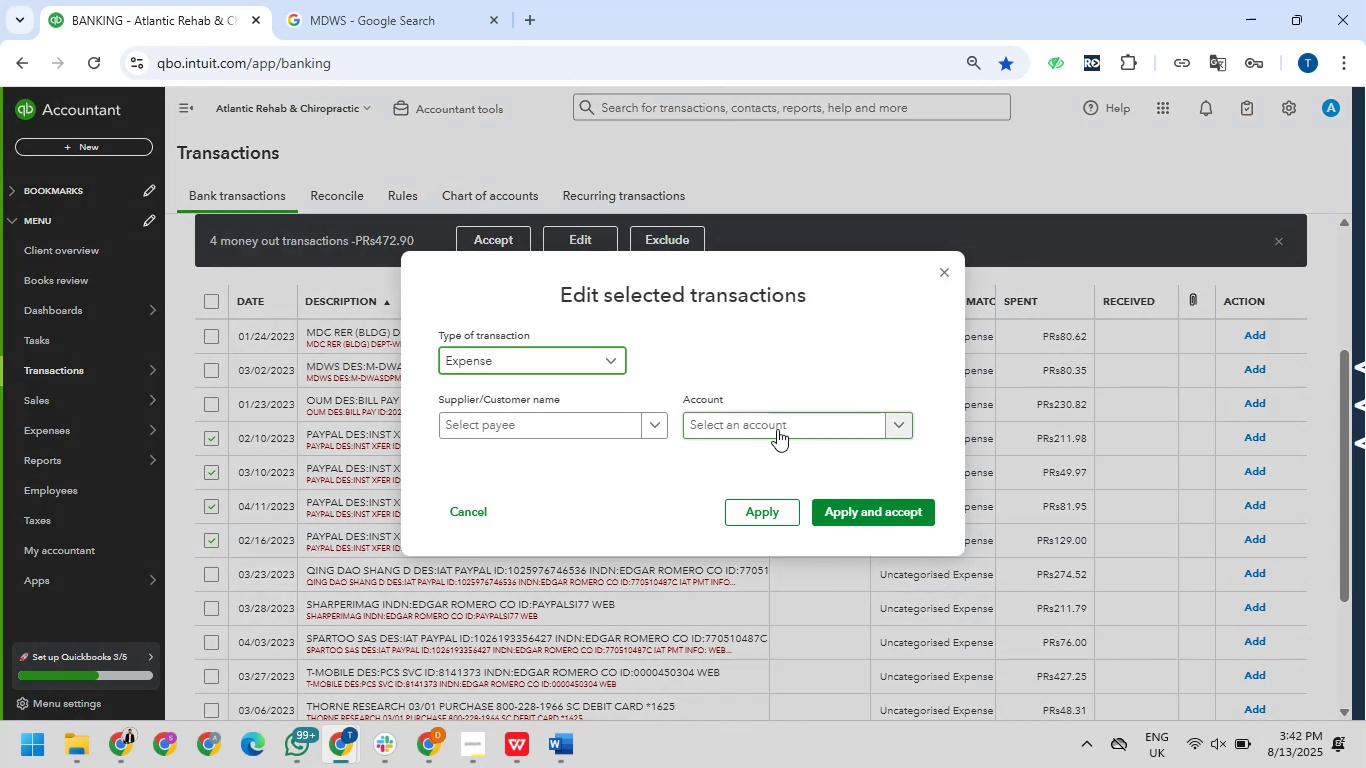 
left_click_drag(start_coordinate=[771, 429], to_coordinate=[759, 423])
 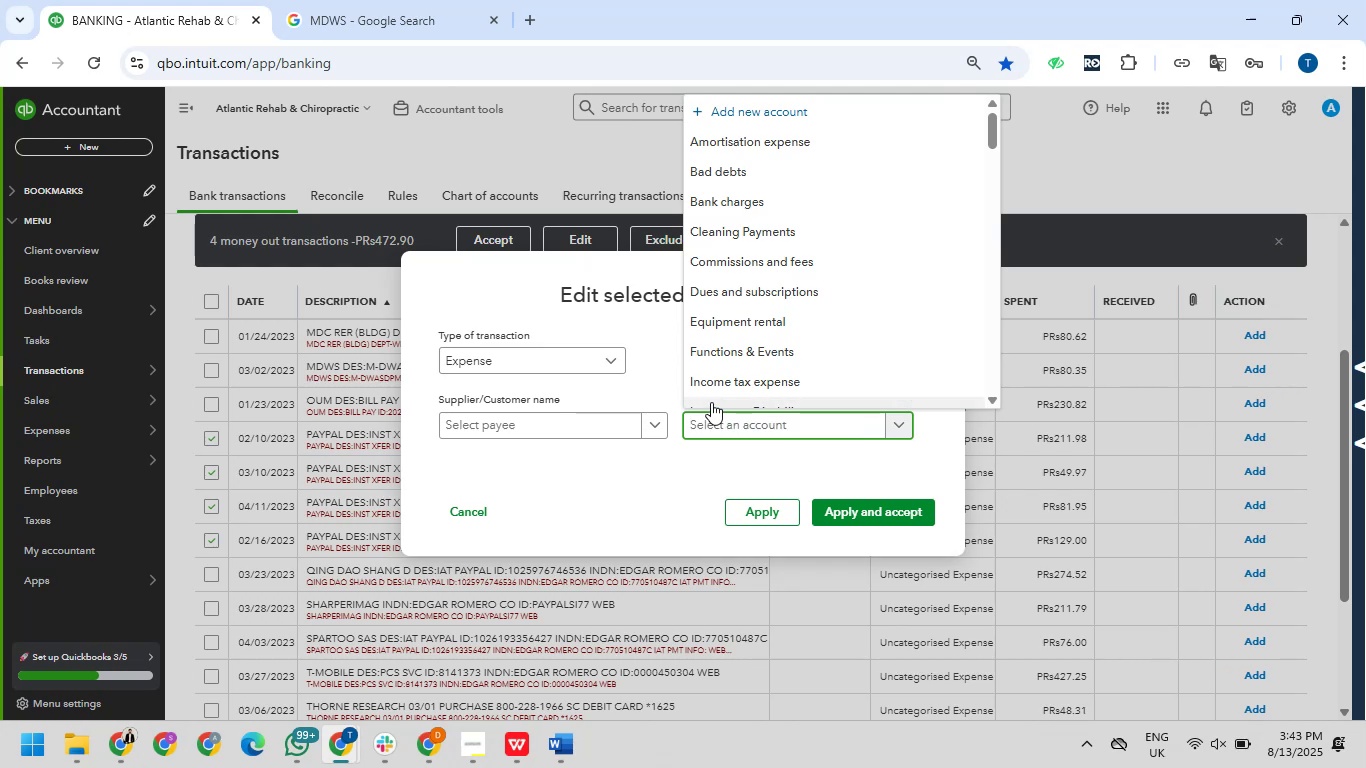 
wait(7.92)
 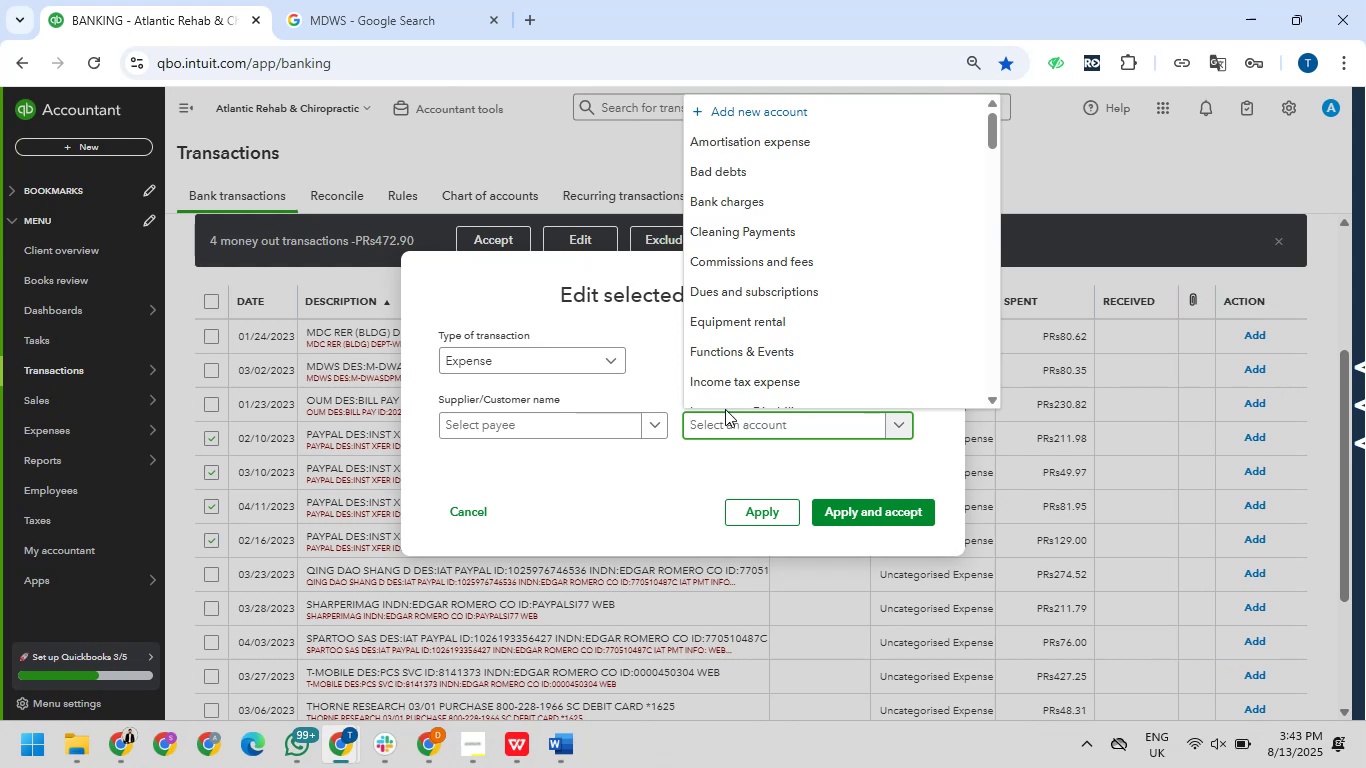 
left_click([1030, 180])
 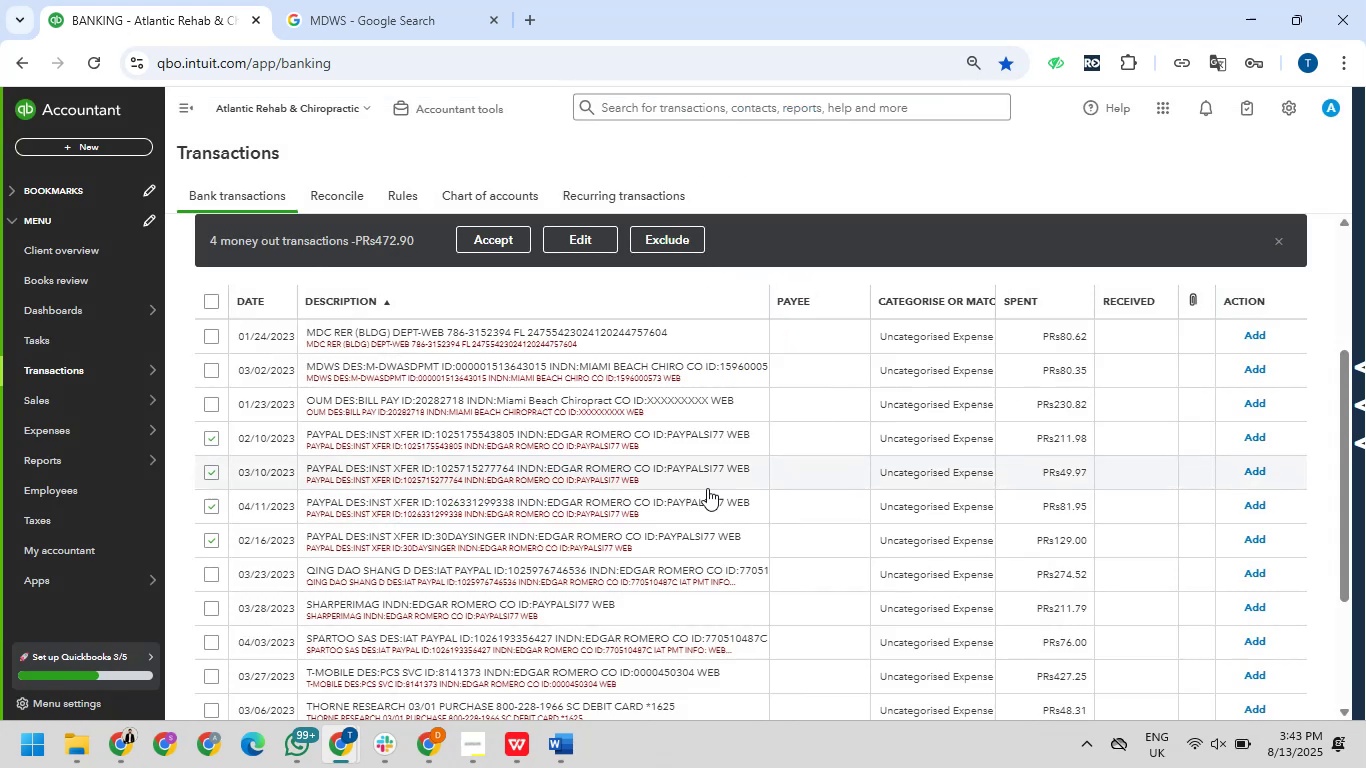 
scroll: coordinate [674, 496], scroll_direction: up, amount: 4.0
 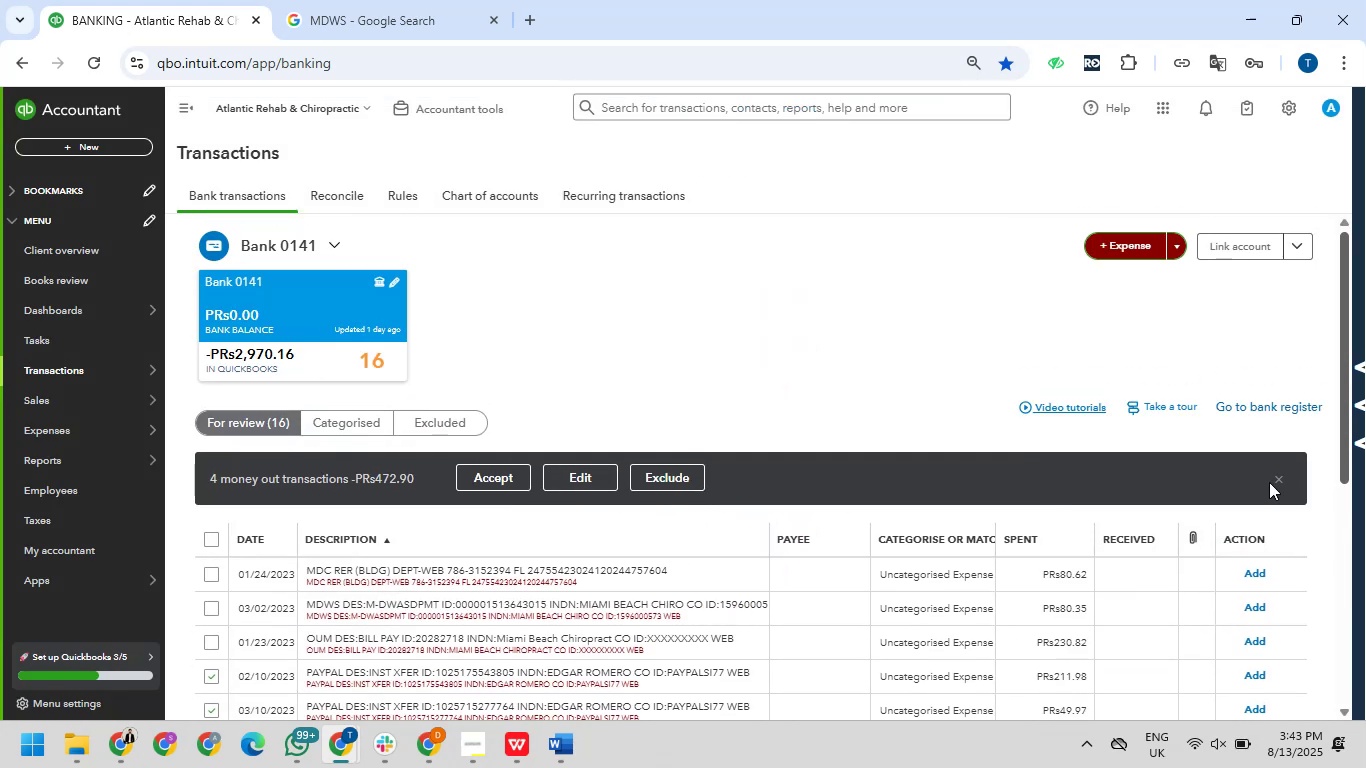 
left_click_drag(start_coordinate=[1276, 477], to_coordinate=[1217, 468])
 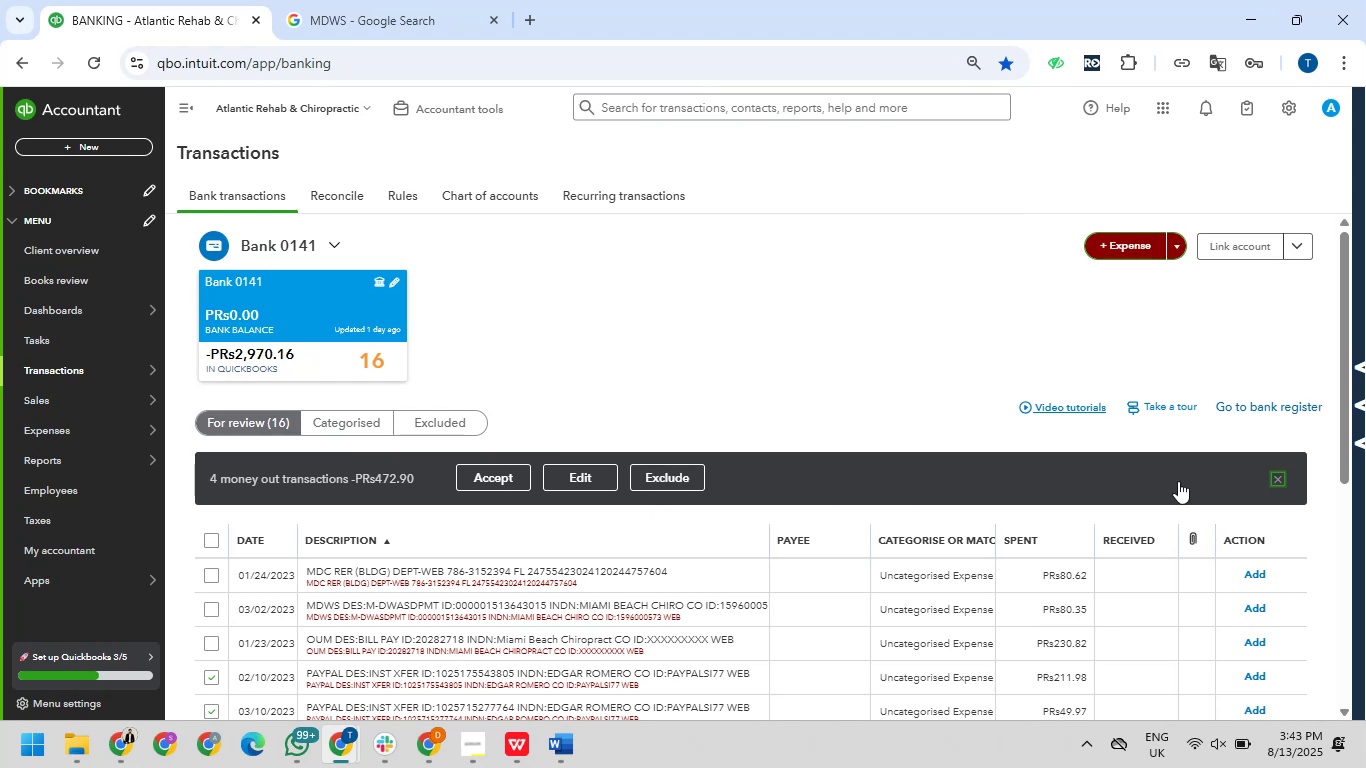 
left_click([660, 484])
 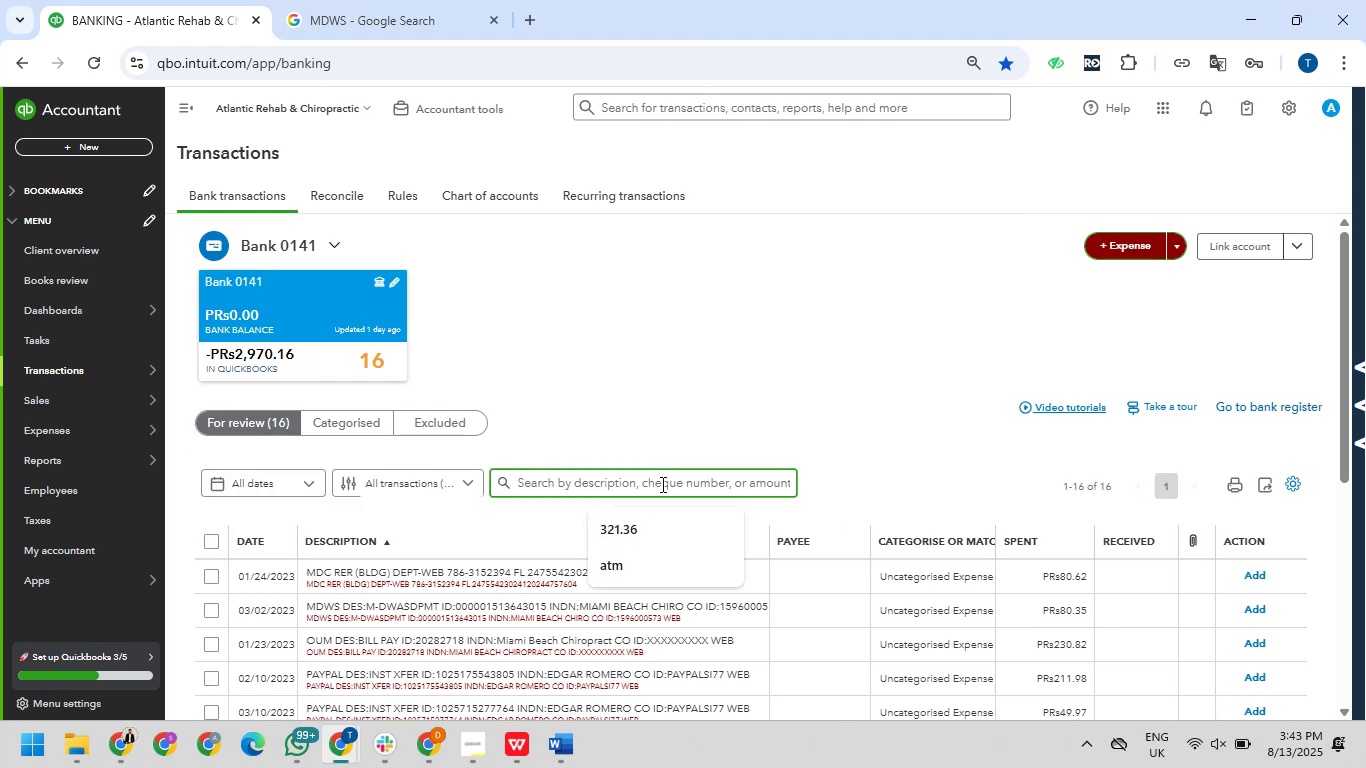 
type(Paypa)
key(NumpadEnter)
 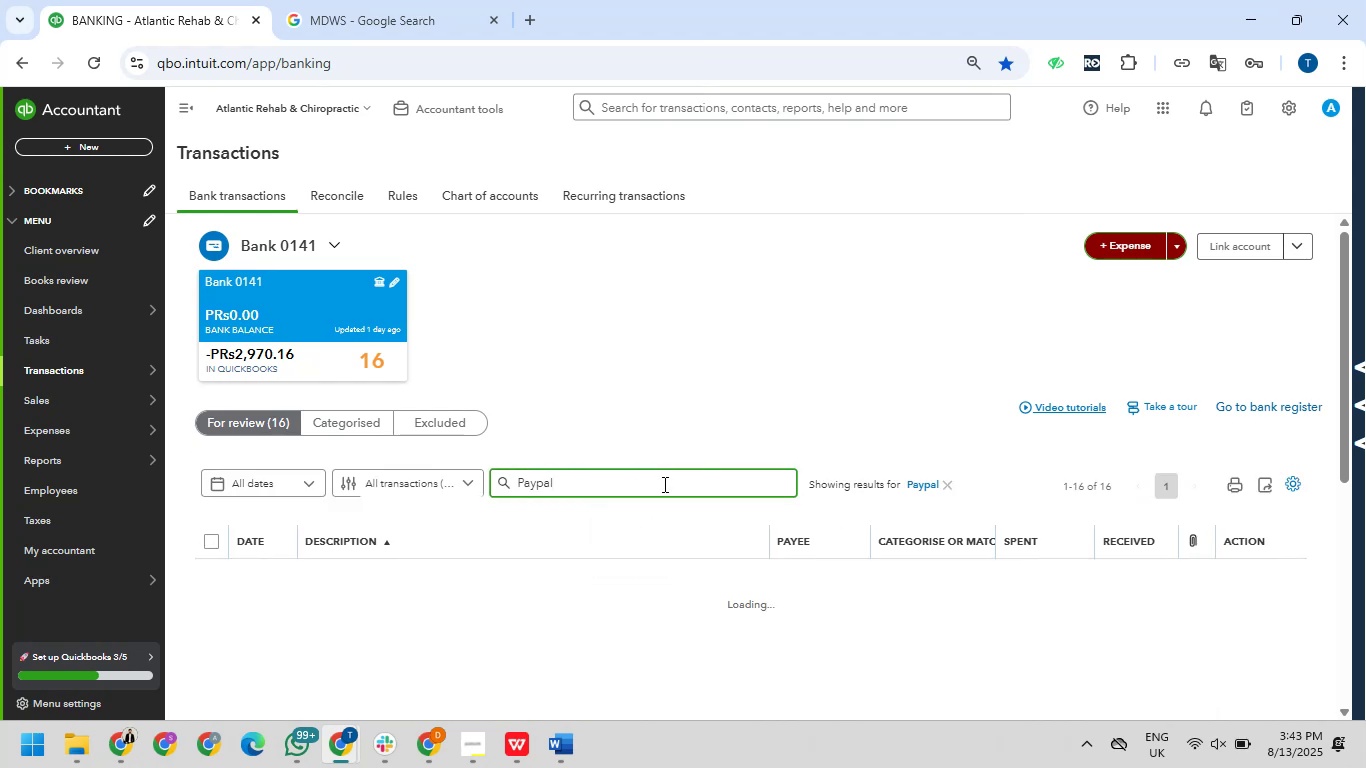 
scroll: coordinate [565, 649], scroll_direction: down, amount: 3.0
 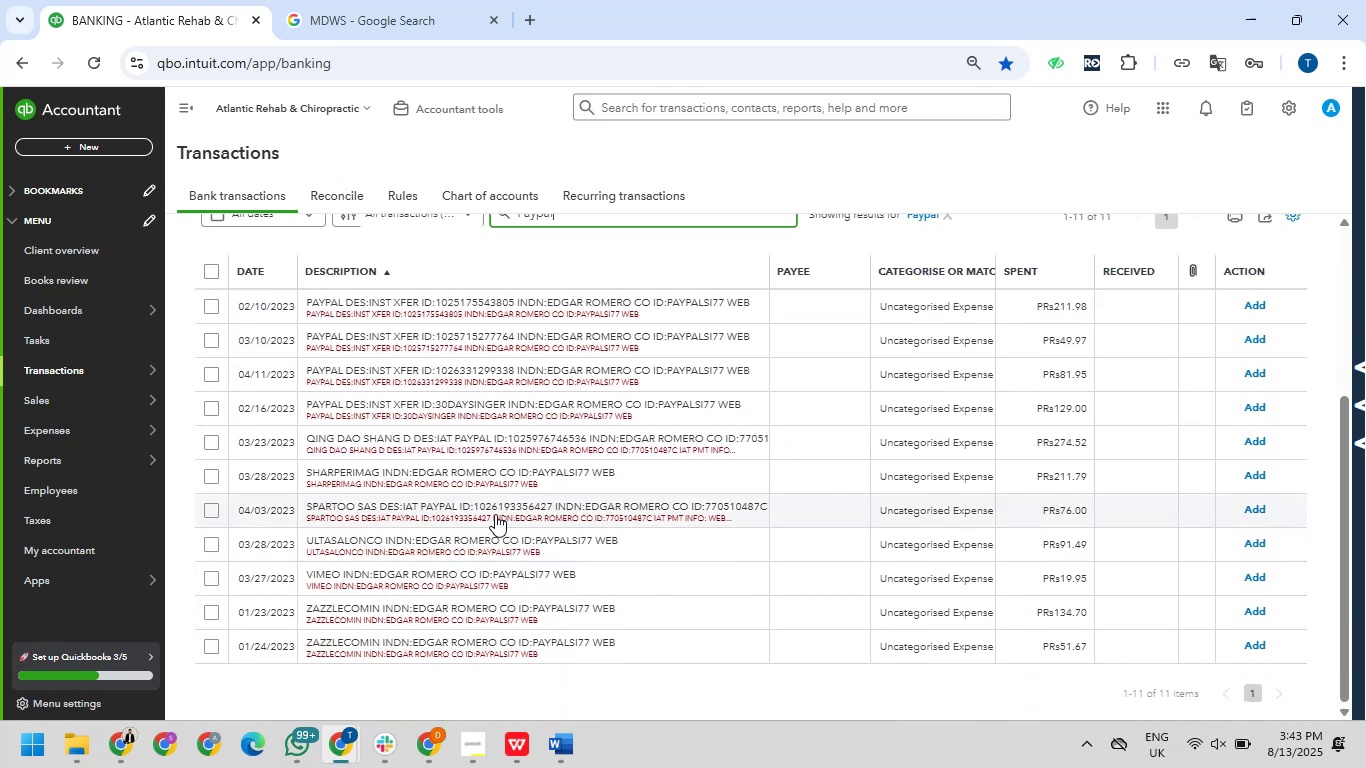 
scroll: coordinate [483, 493], scroll_direction: up, amount: 2.0
 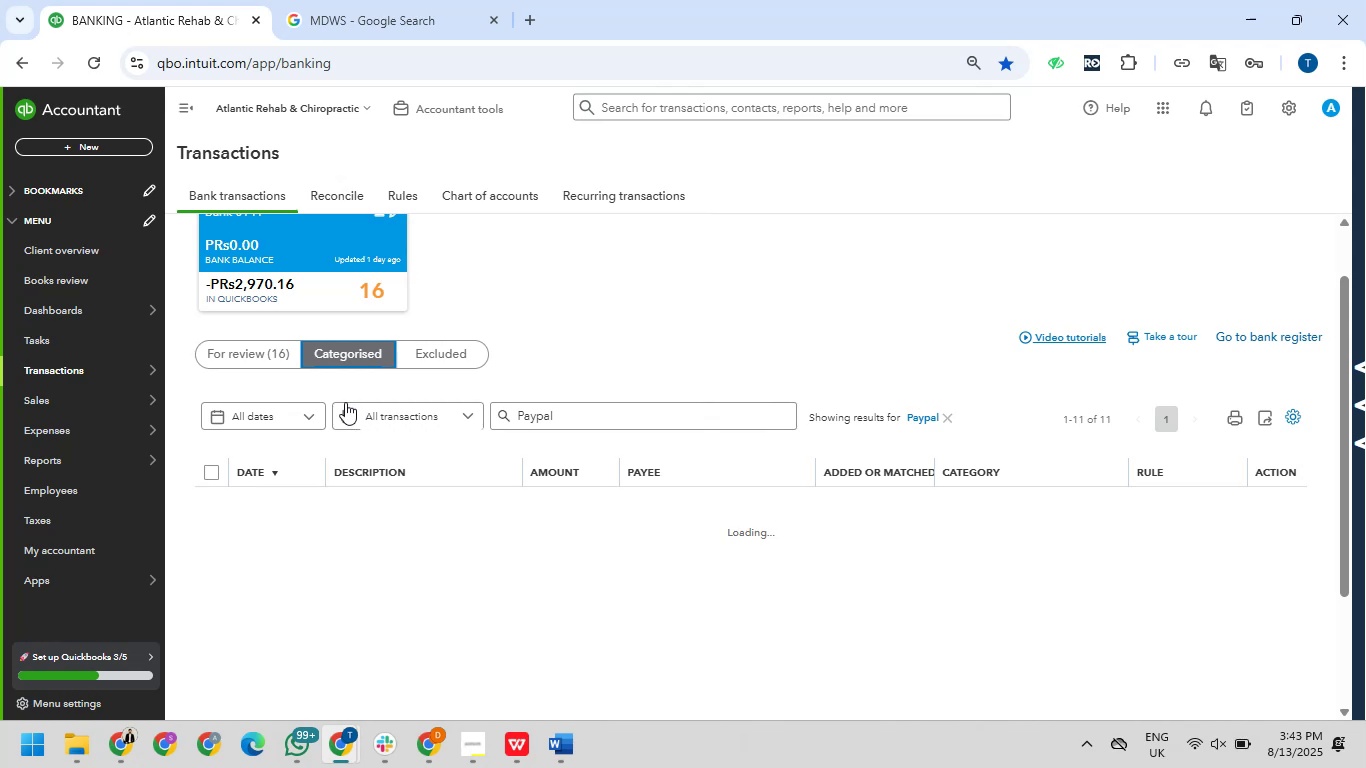 
wait(14.26)
 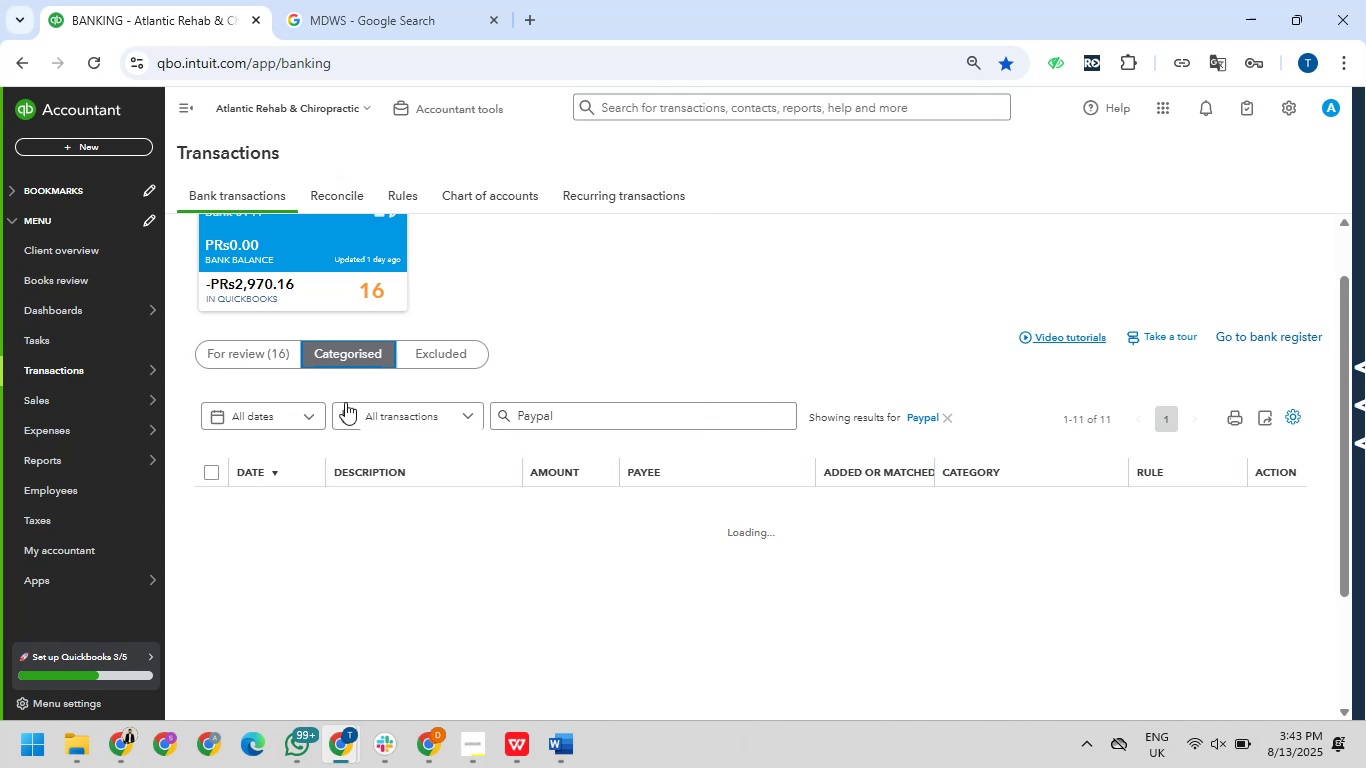 
scroll: coordinate [369, 414], scroll_direction: down, amount: 44.0
 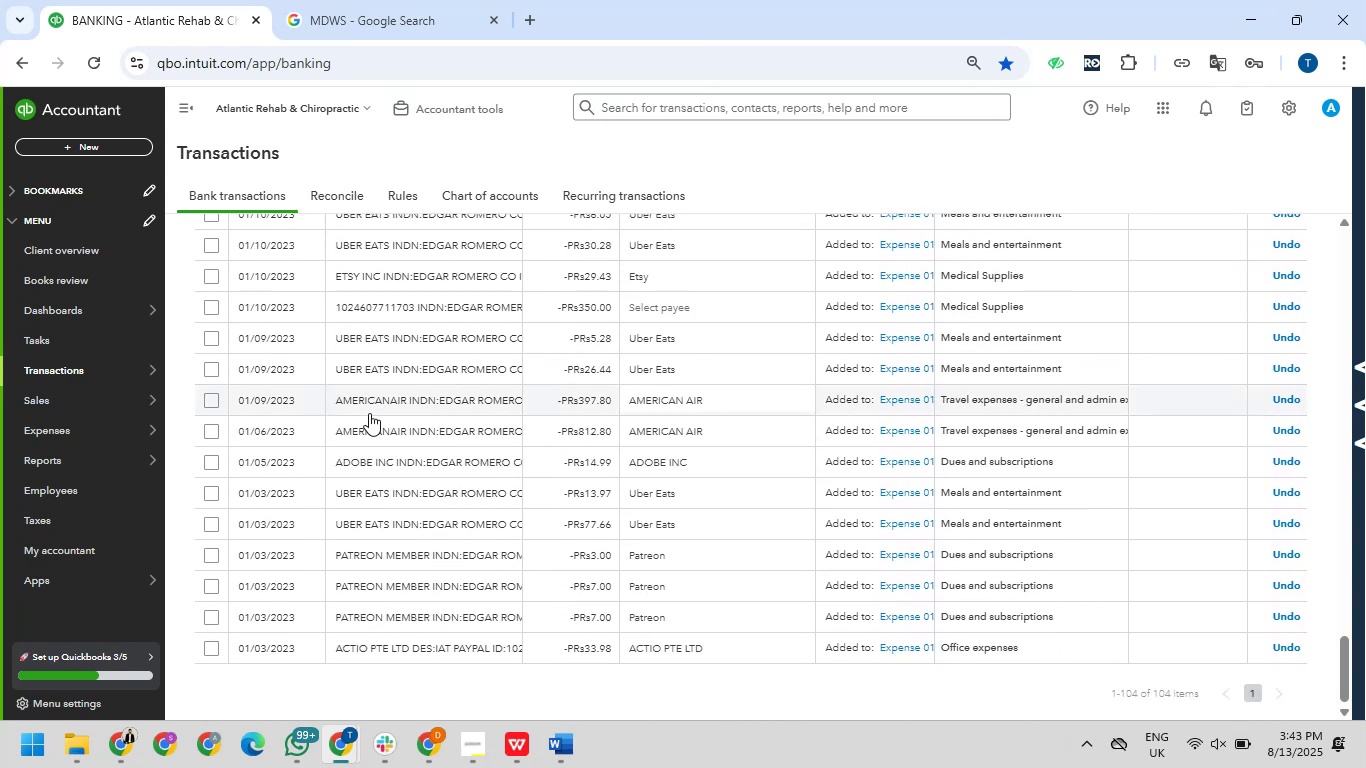 
scroll: coordinate [366, 411], scroll_direction: up, amount: 30.0
 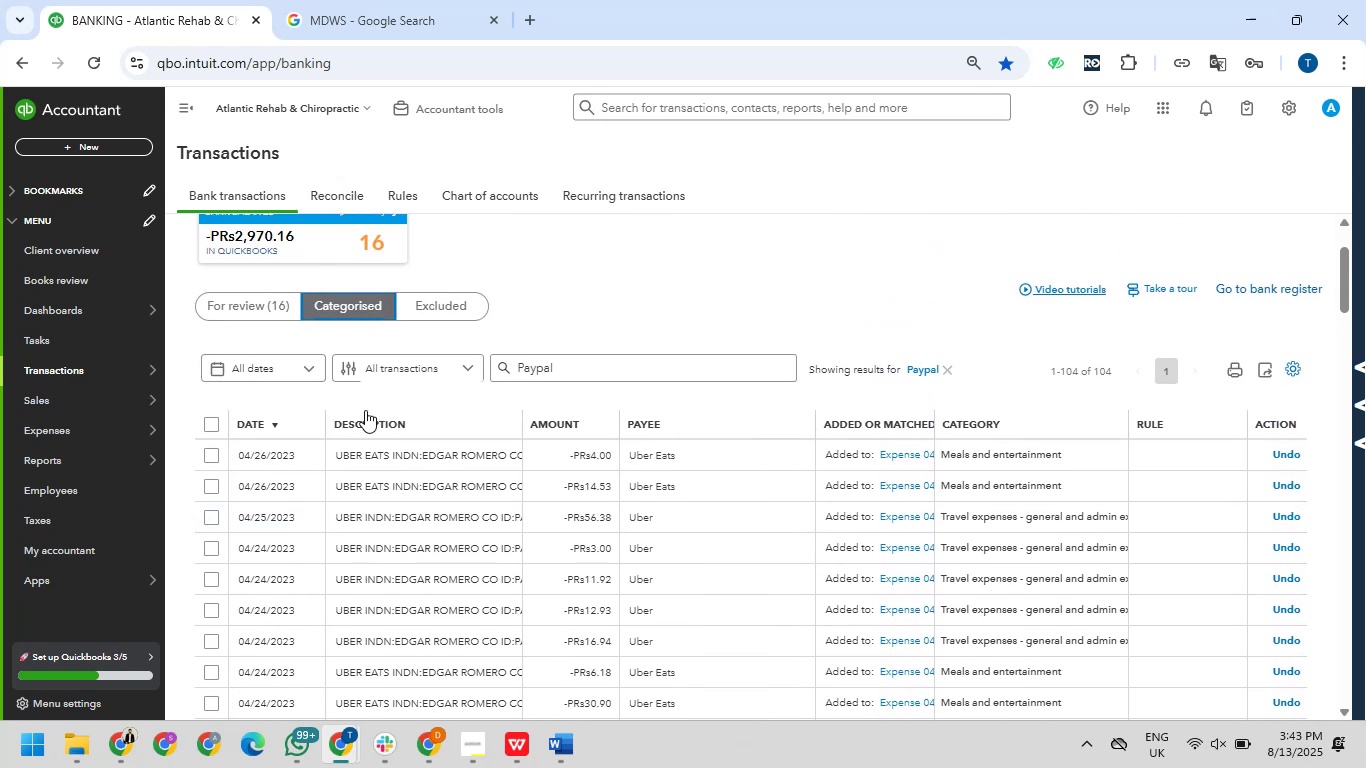 
scroll: coordinate [365, 410], scroll_direction: down, amount: 1.0
 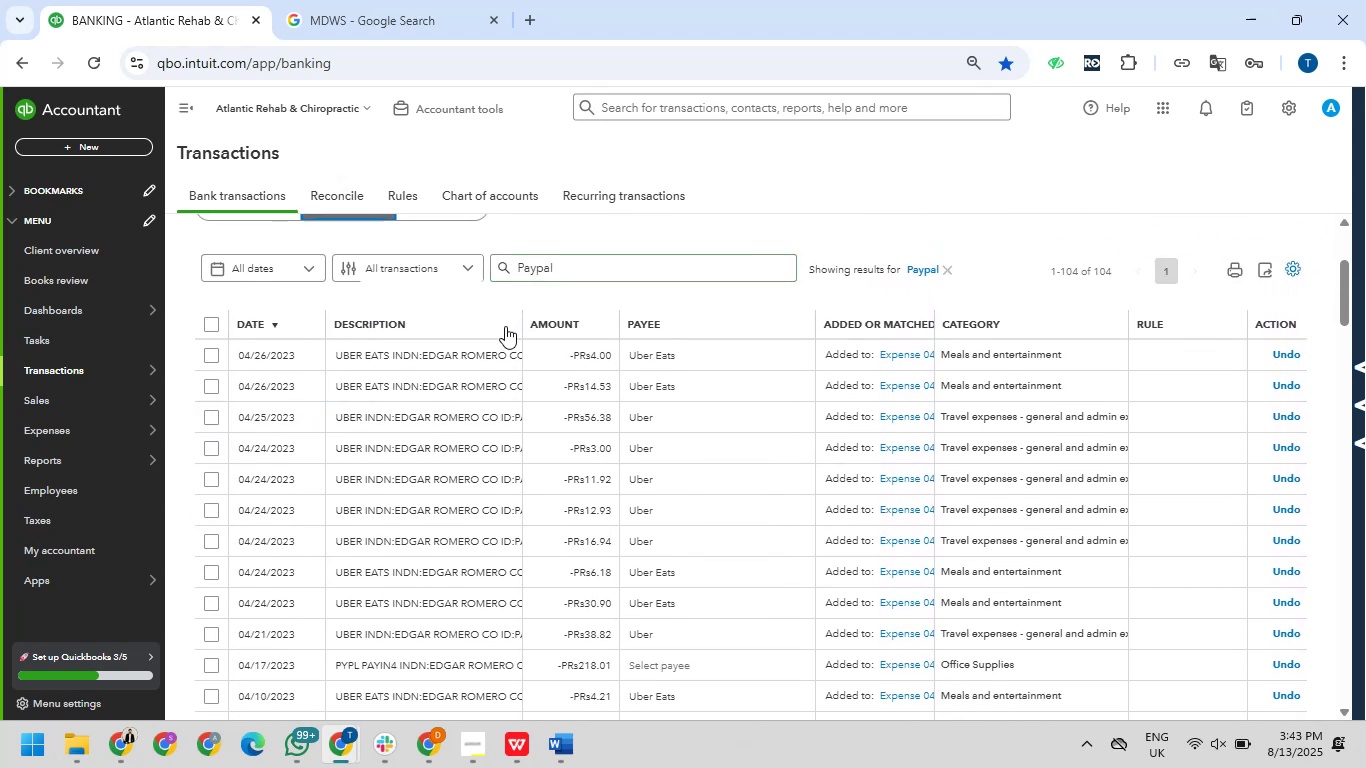 
left_click_drag(start_coordinate=[517, 318], to_coordinate=[681, 335])
 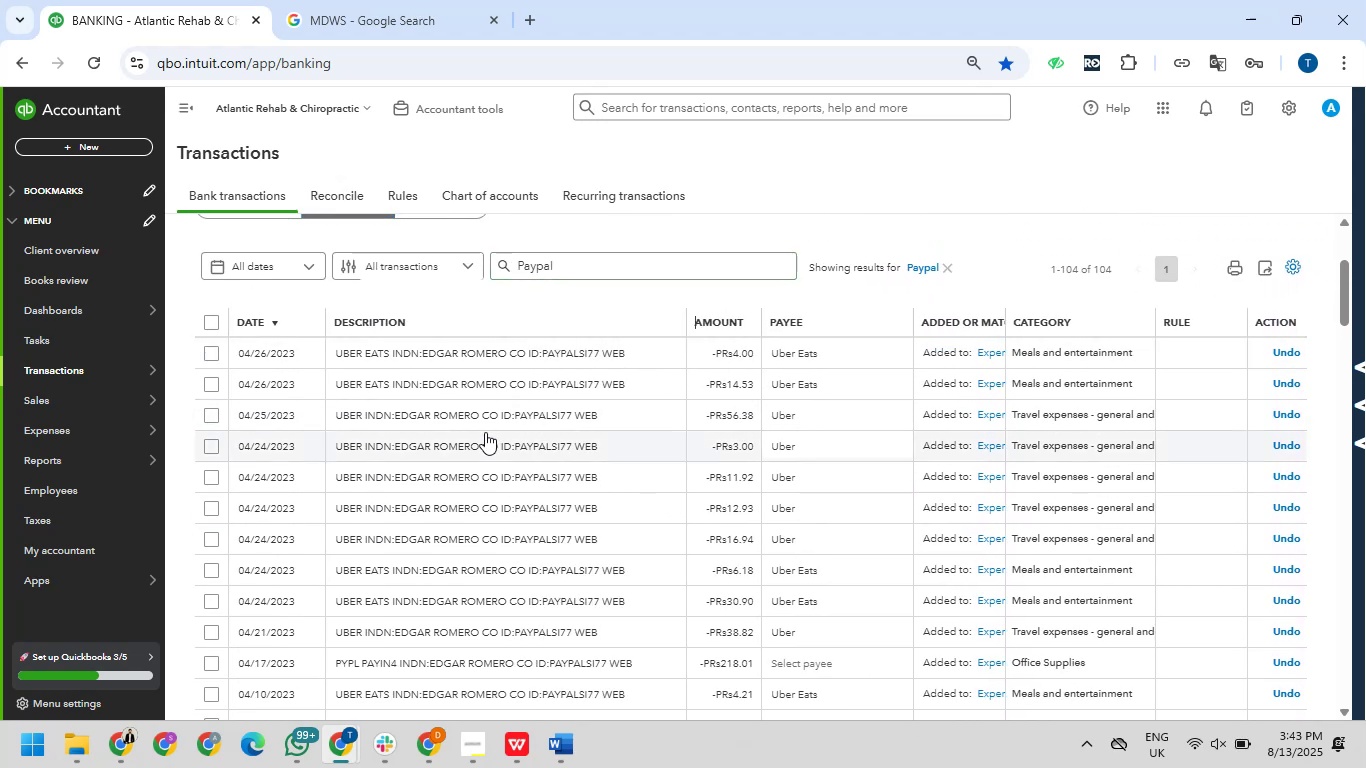 
scroll: coordinate [422, 420], scroll_direction: down, amount: 9.0
 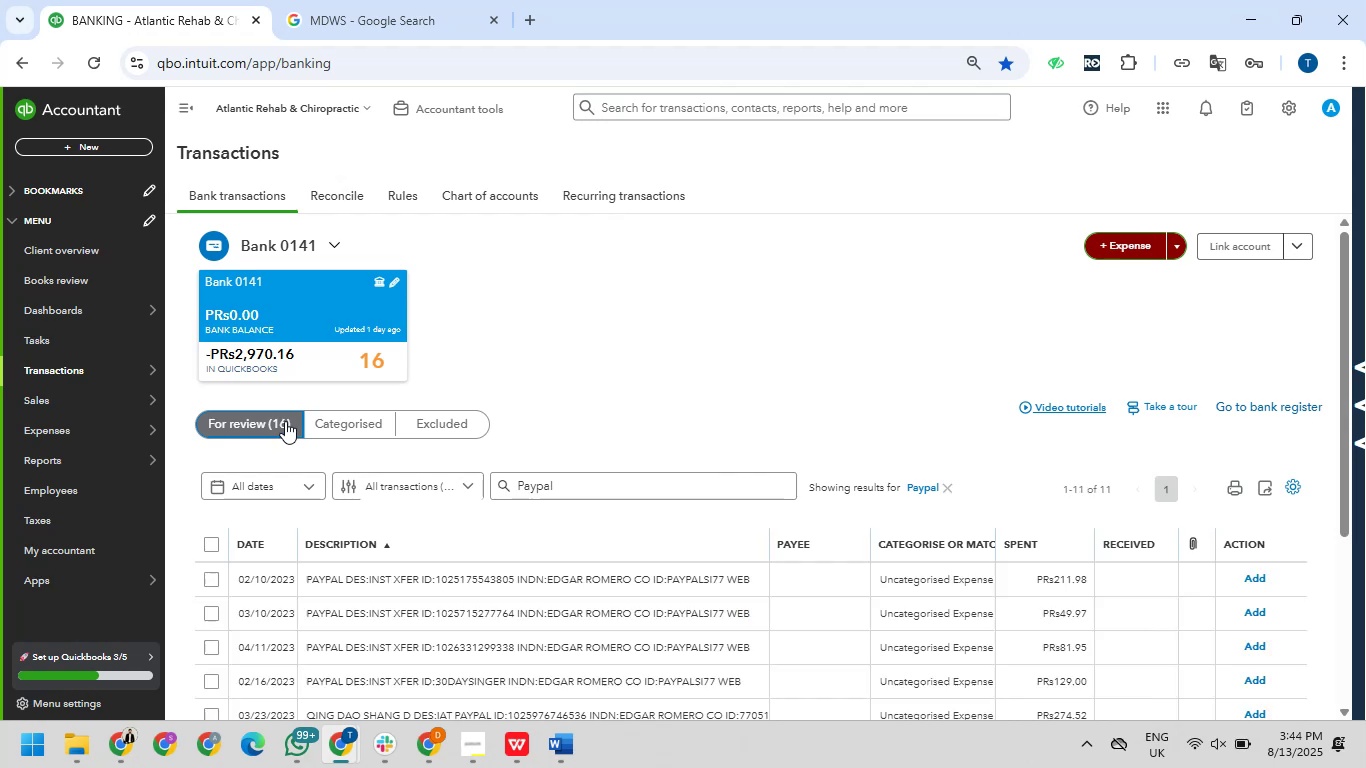 
wait(9.15)
 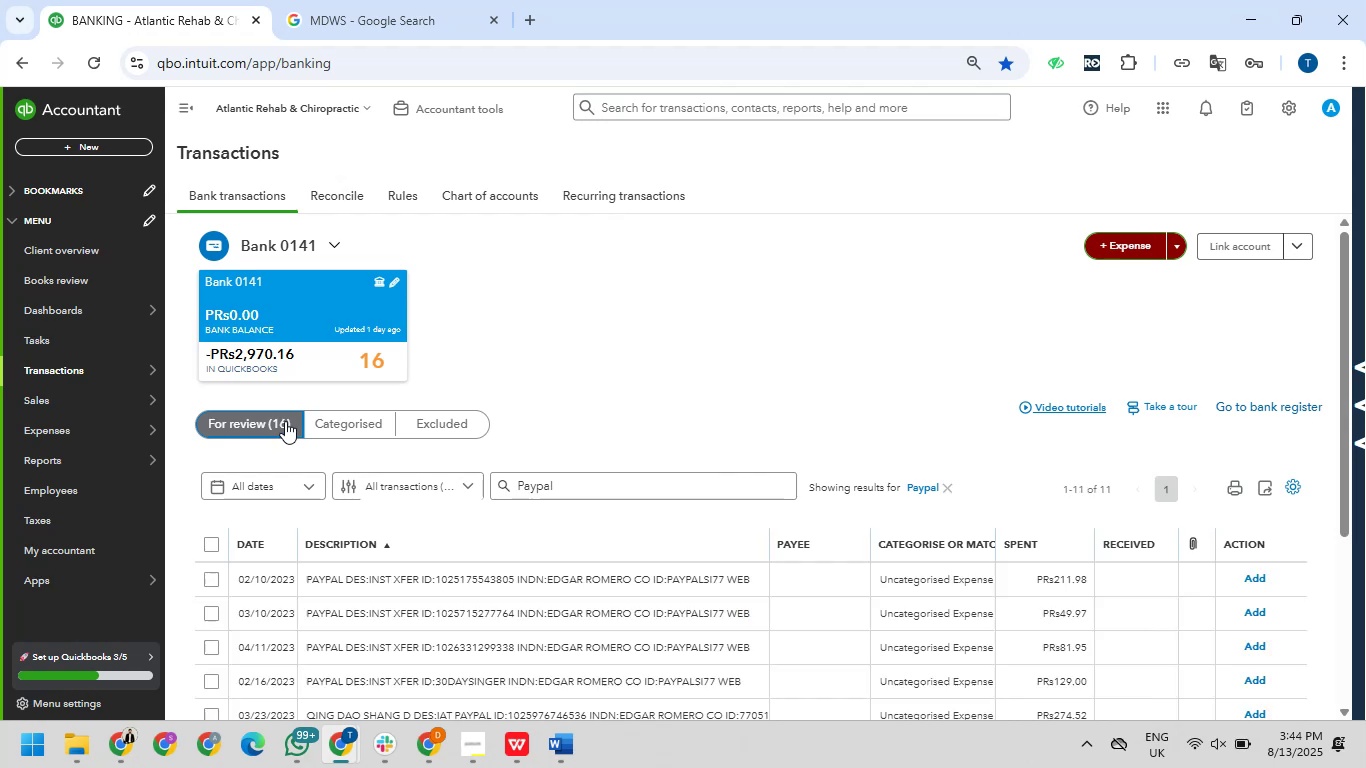 
scroll: coordinate [501, 521], scroll_direction: down, amount: 2.0
 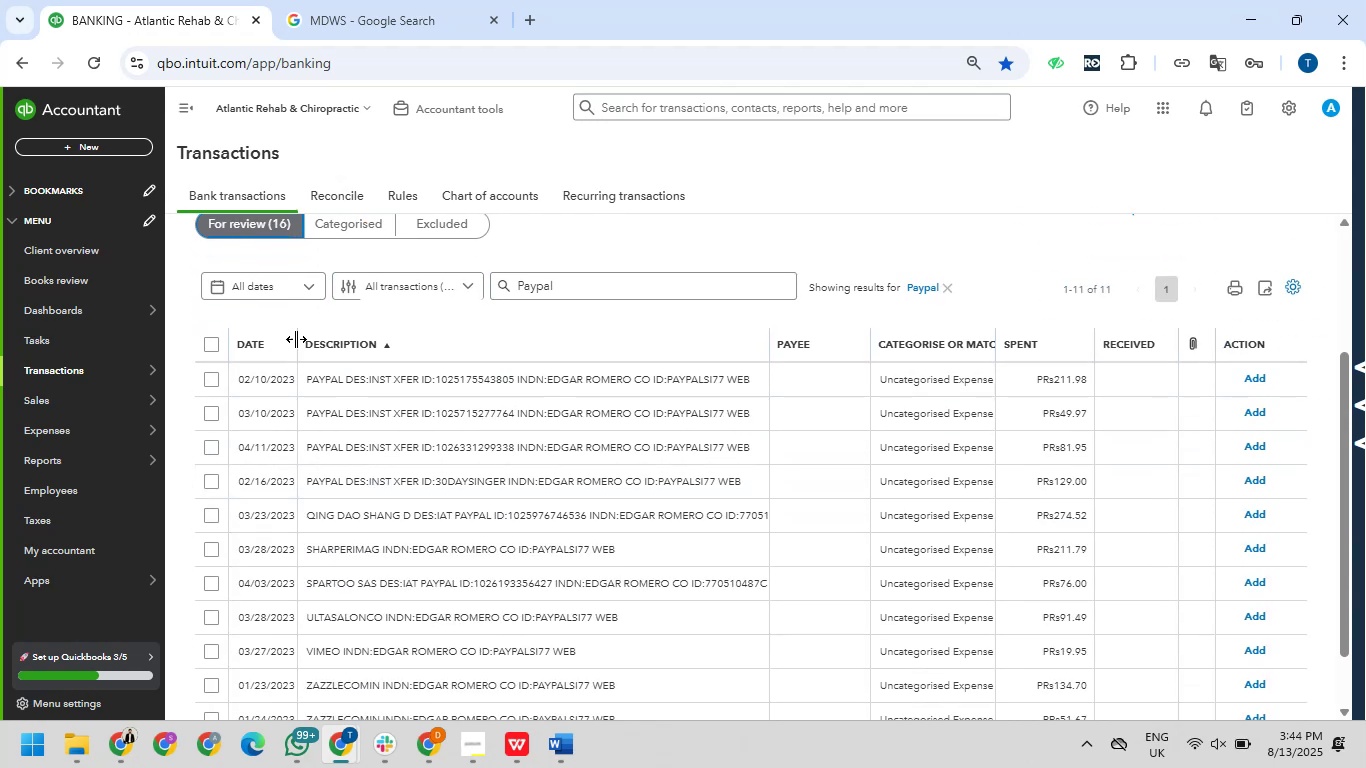 
left_click([295, 338])
 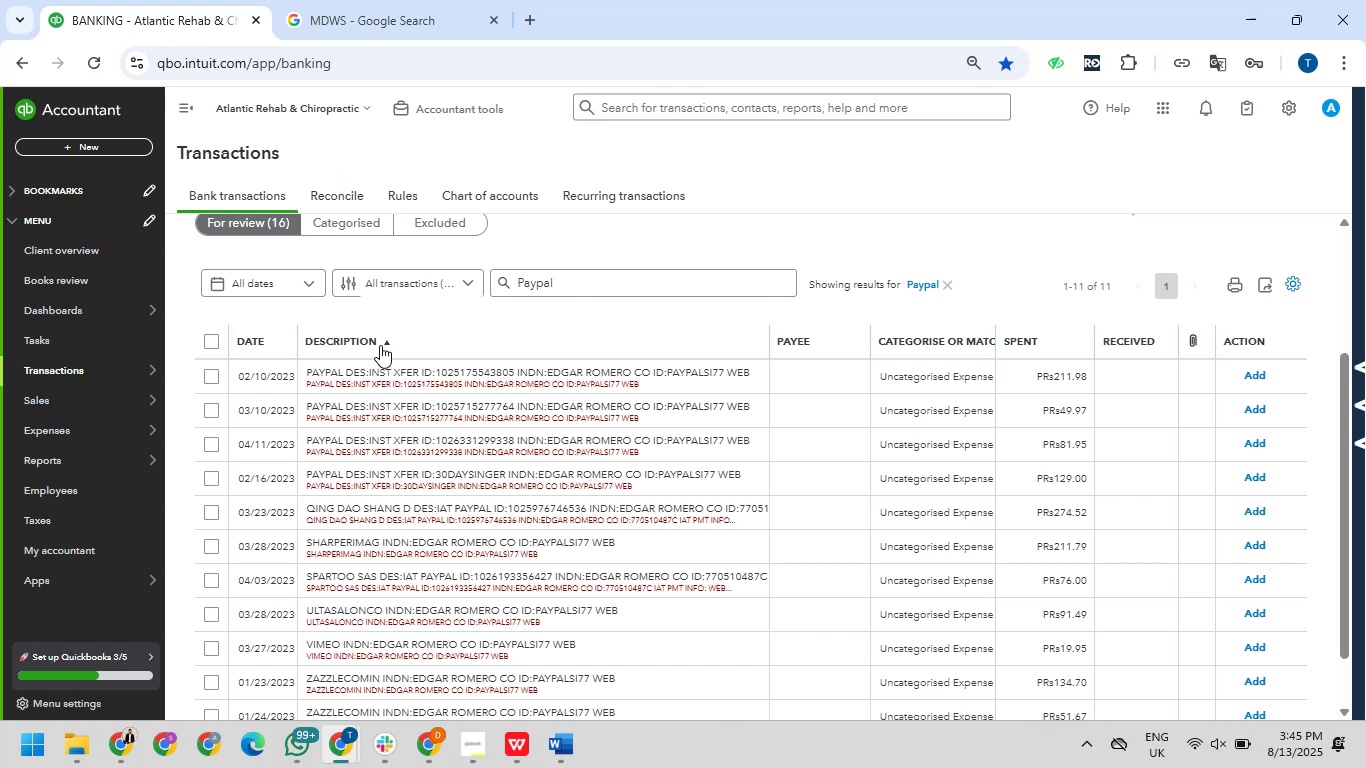 
wait(54.59)
 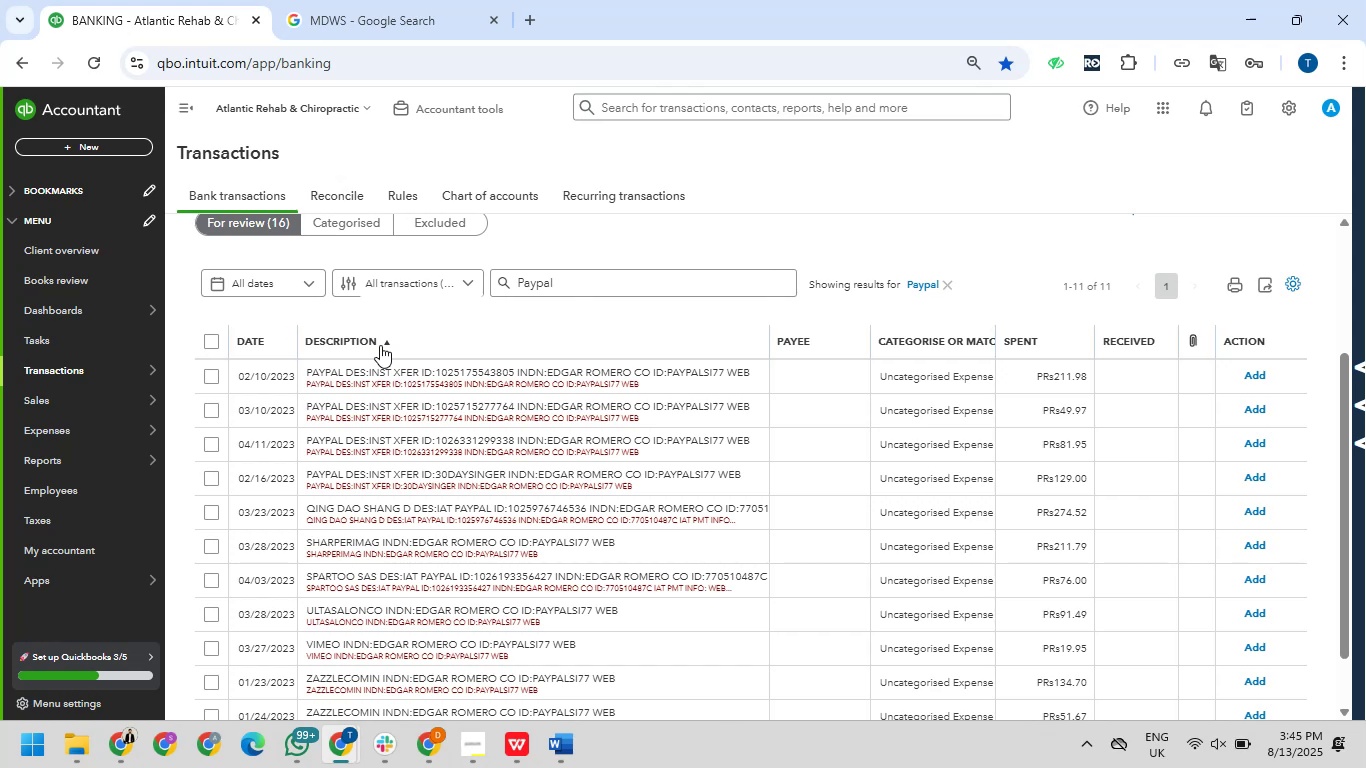 
scroll: coordinate [603, 623], scroll_direction: down, amount: 3.0
 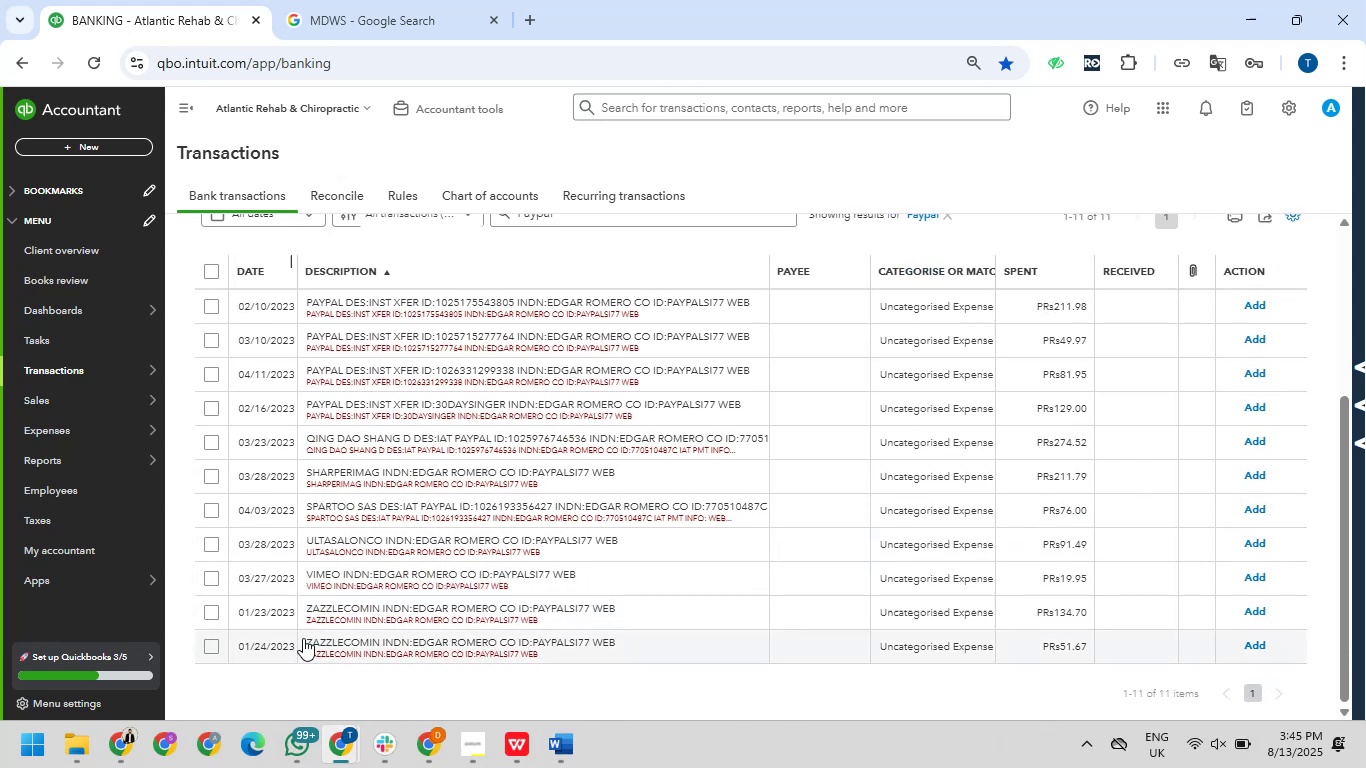 
left_click_drag(start_coordinate=[296, 640], to_coordinate=[378, 645])
 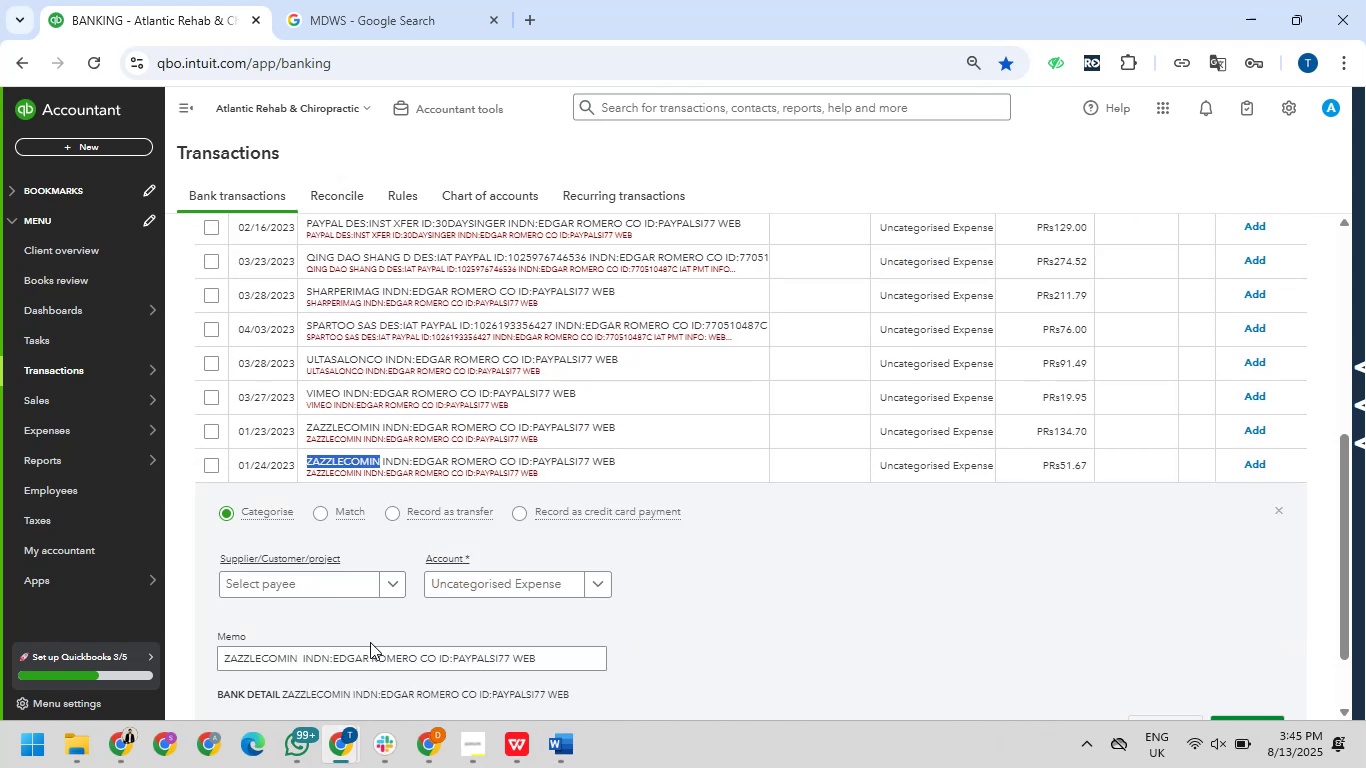 
key(Control+C)
 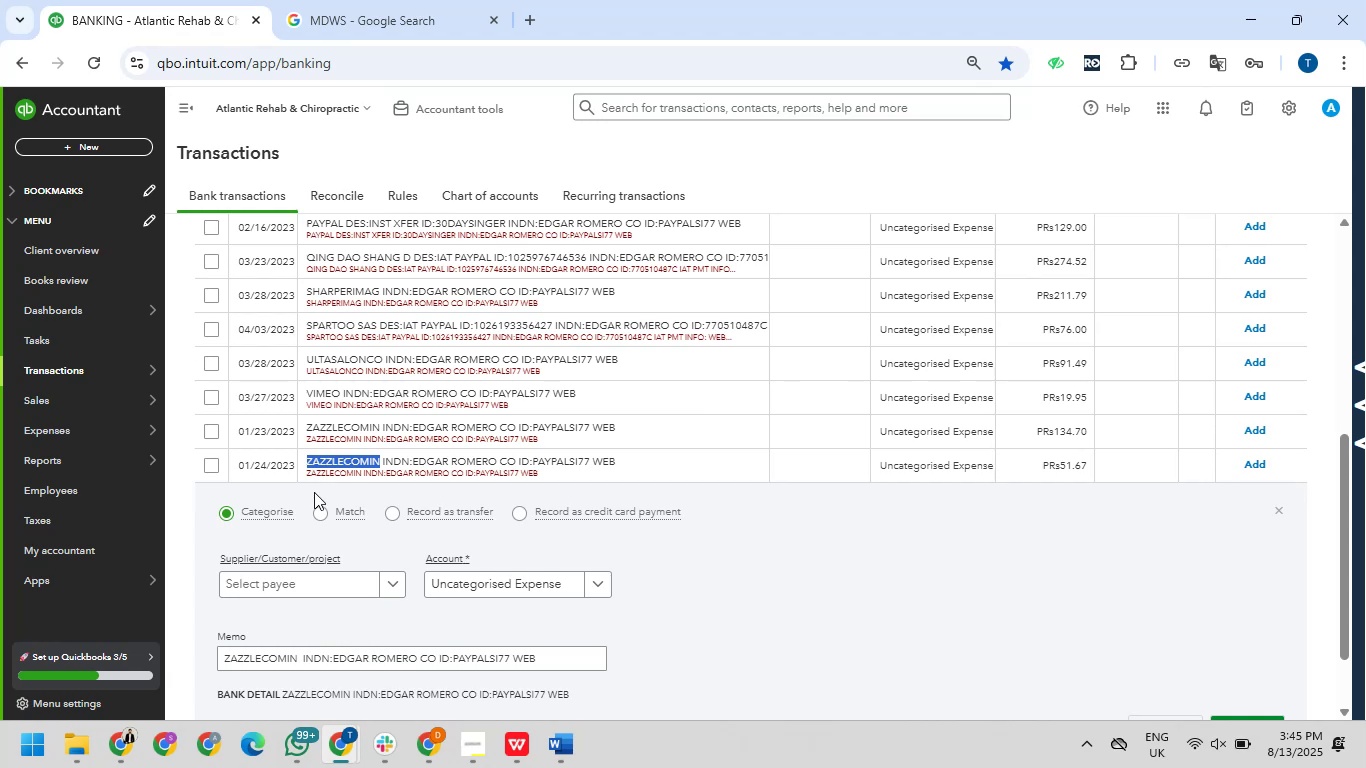 
scroll: coordinate [285, 561], scroll_direction: up, amount: 4.0
 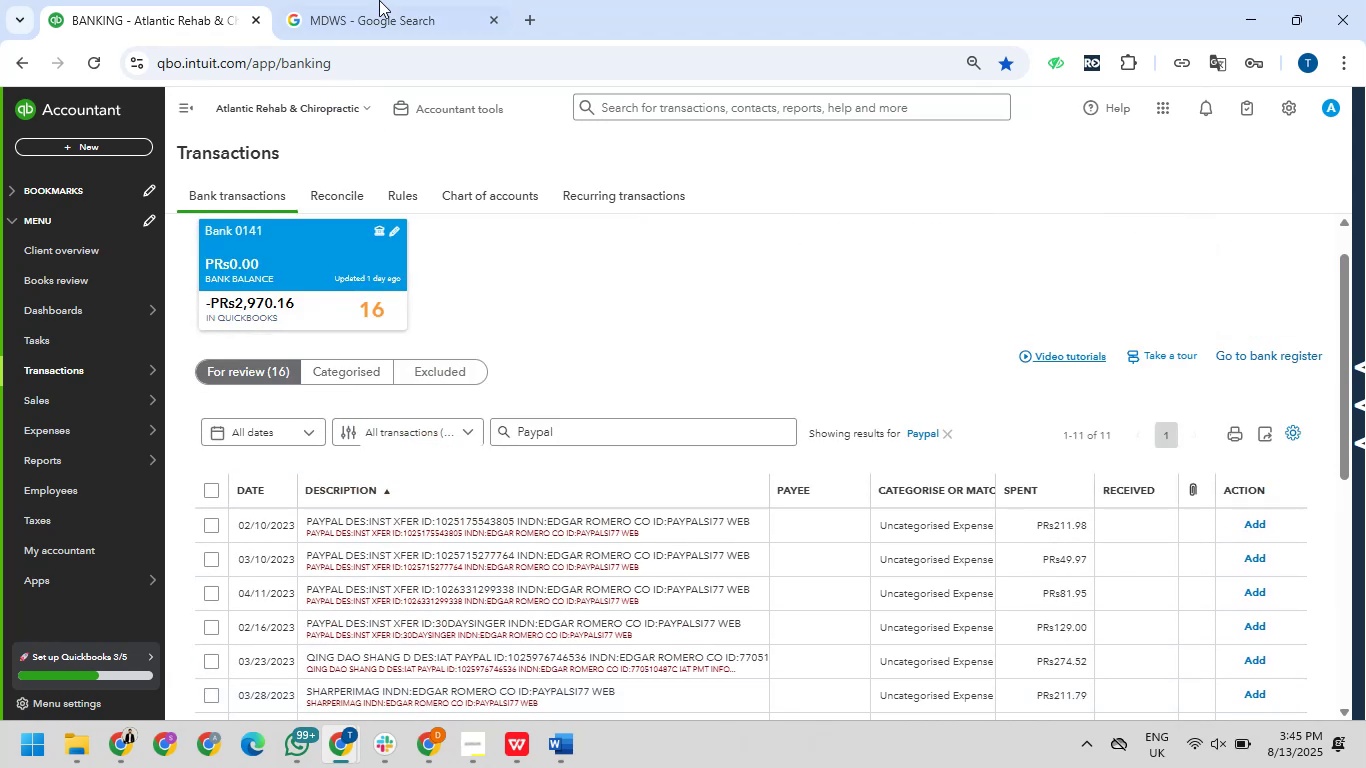 
left_click([379, 0])
 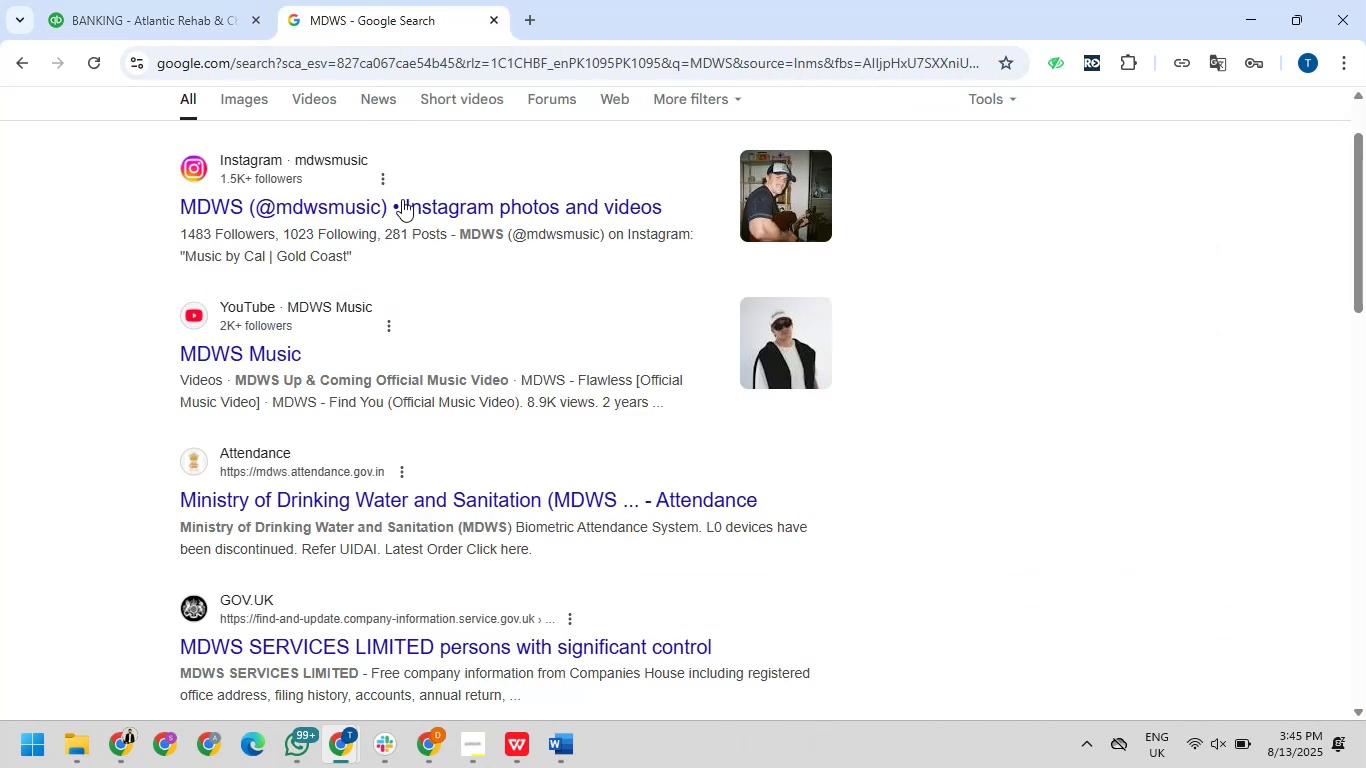 
scroll: coordinate [337, 323], scroll_direction: up, amount: 8.0
 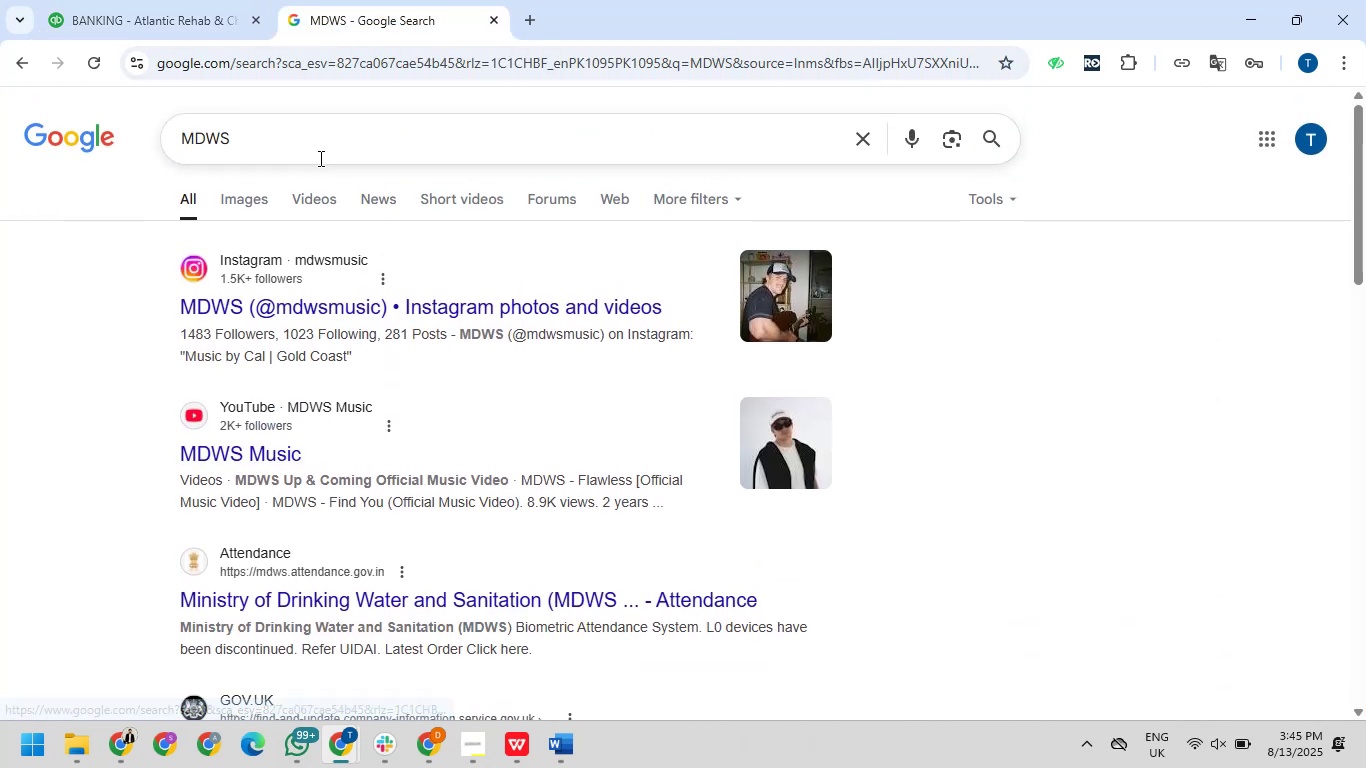 
left_click_drag(start_coordinate=[315, 156], to_coordinate=[170, 155])
 